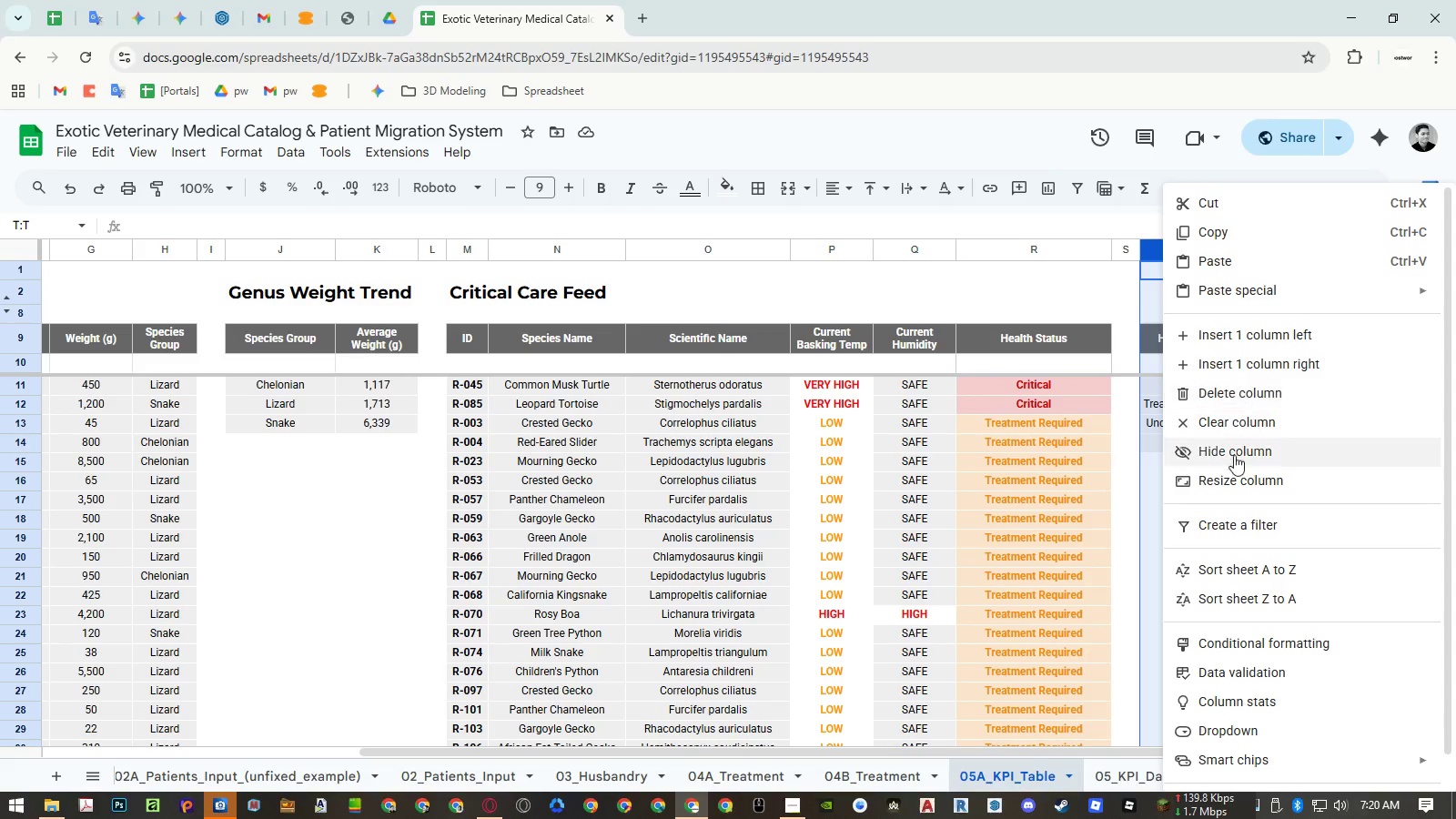 
left_click([1234, 474])
 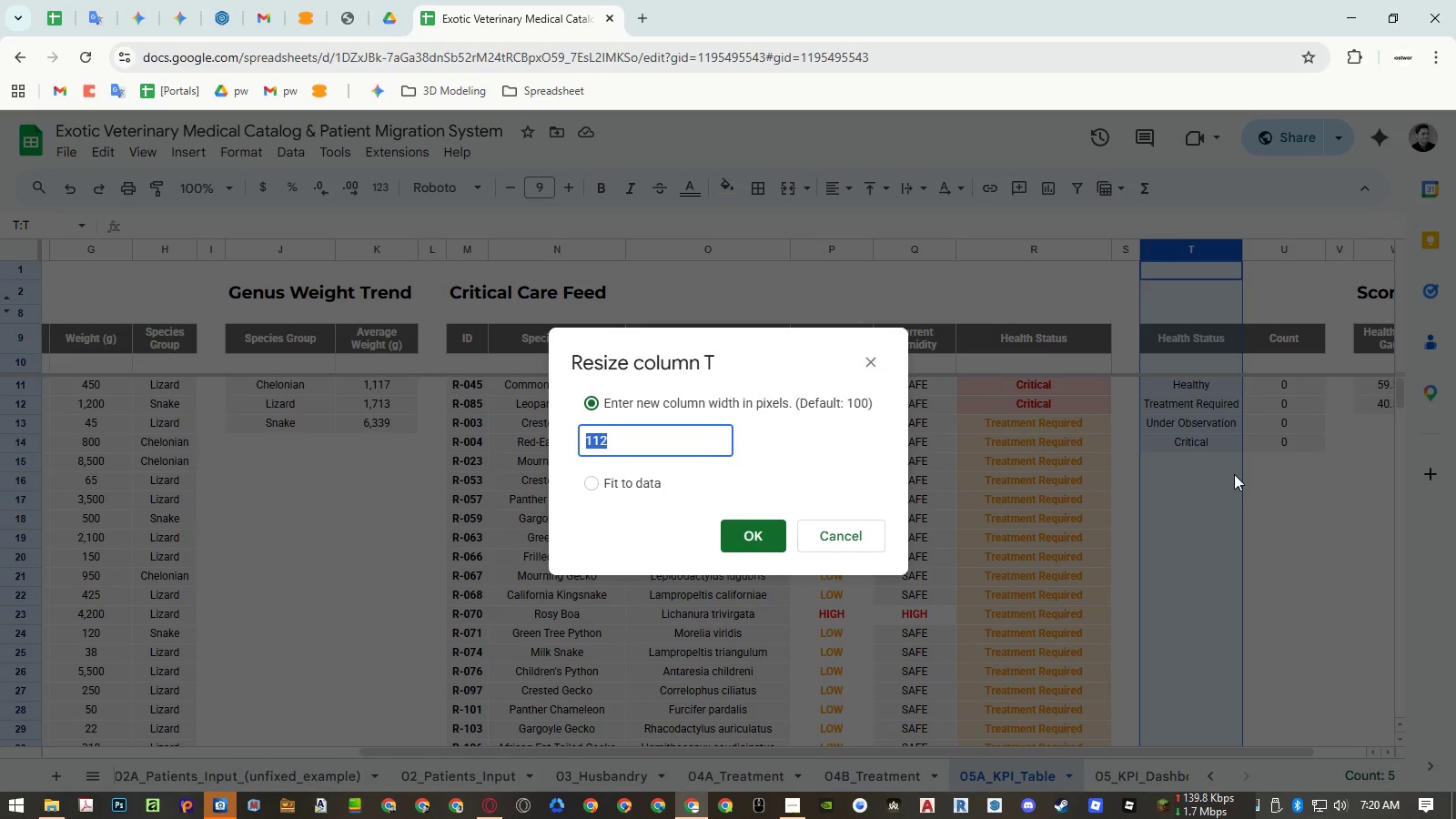 
key(Numpad1)
 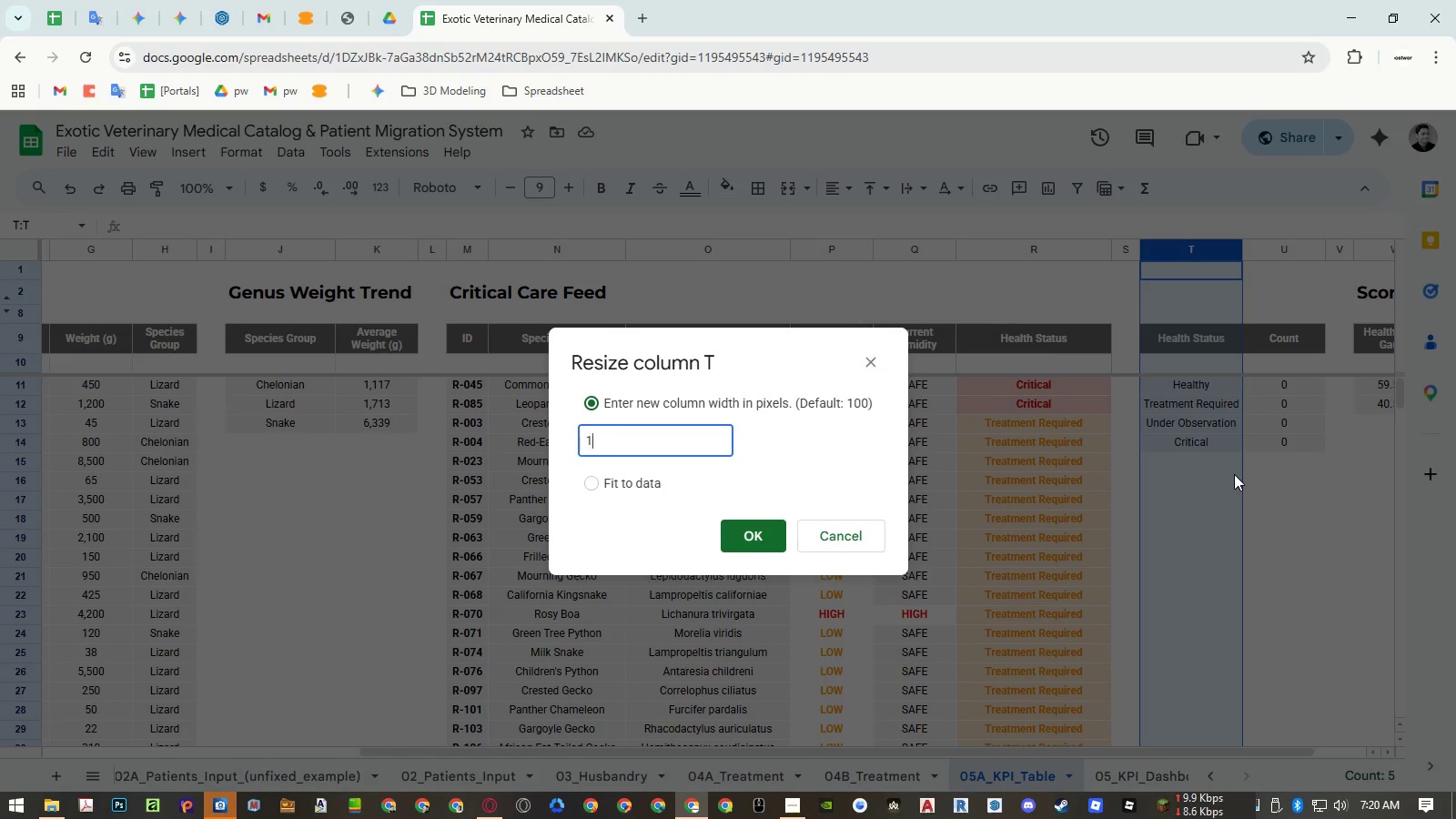 
key(Numpad2)
 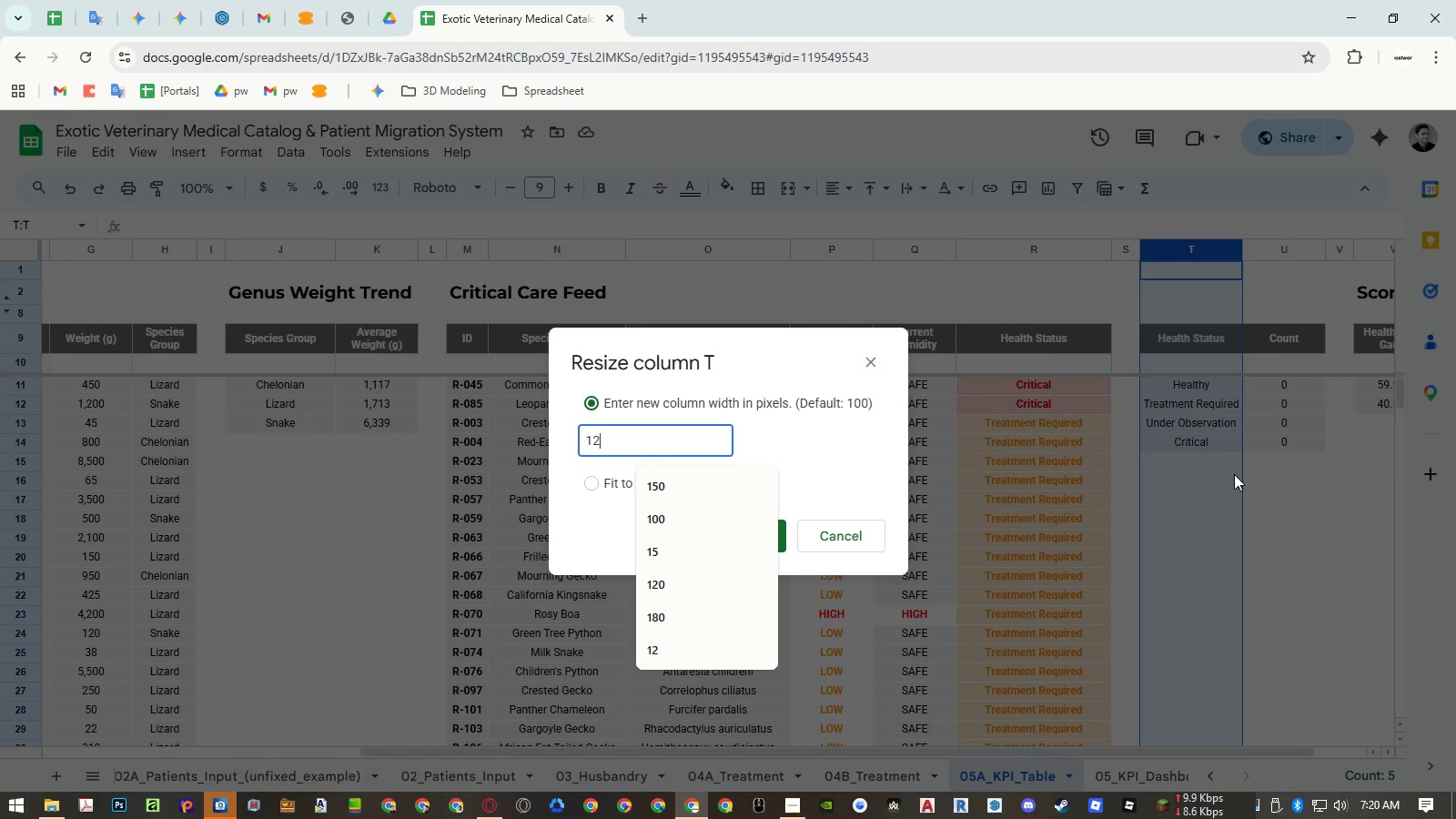 
key(Numpad0)
 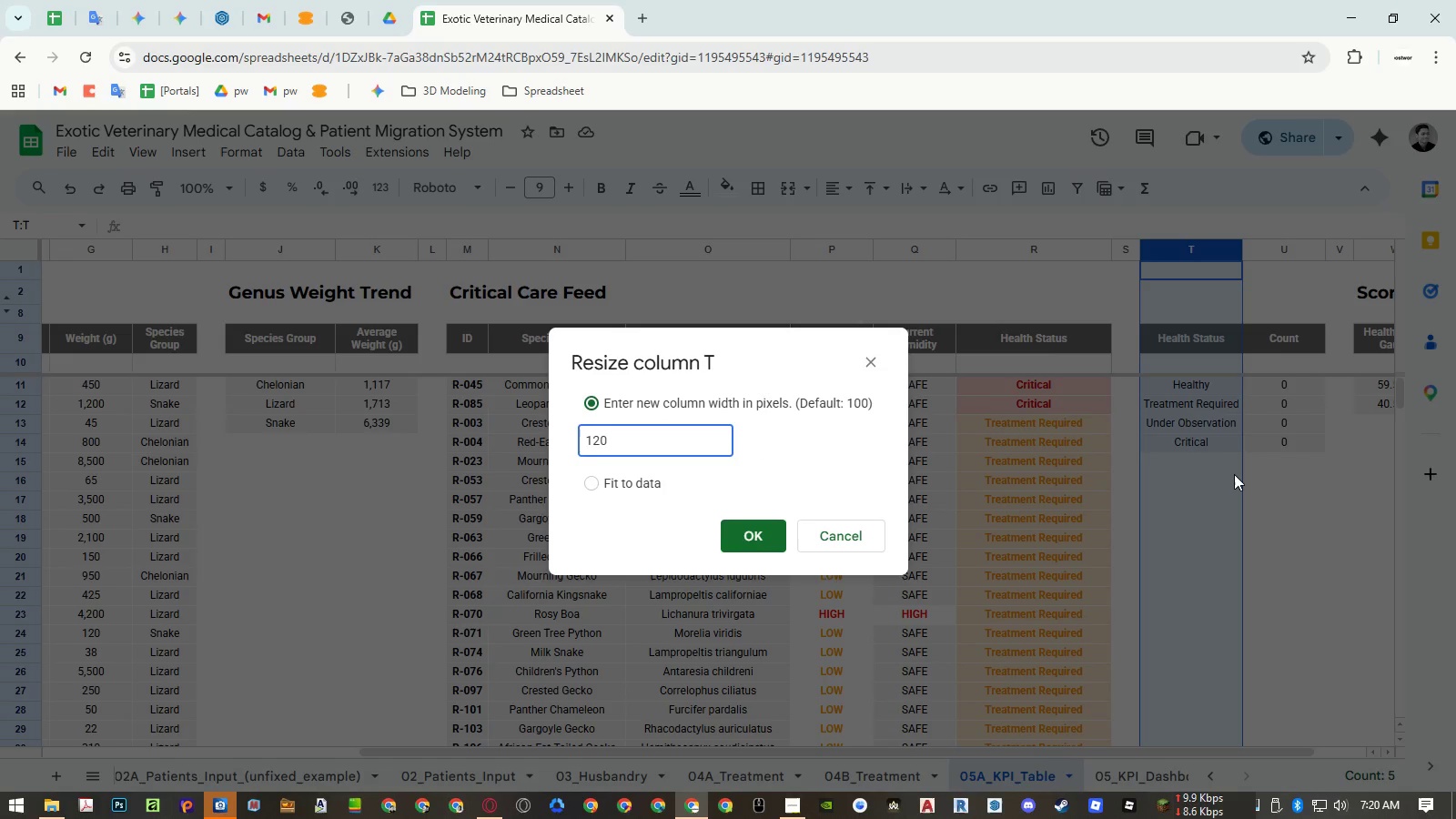 
key(NumpadEnter)
 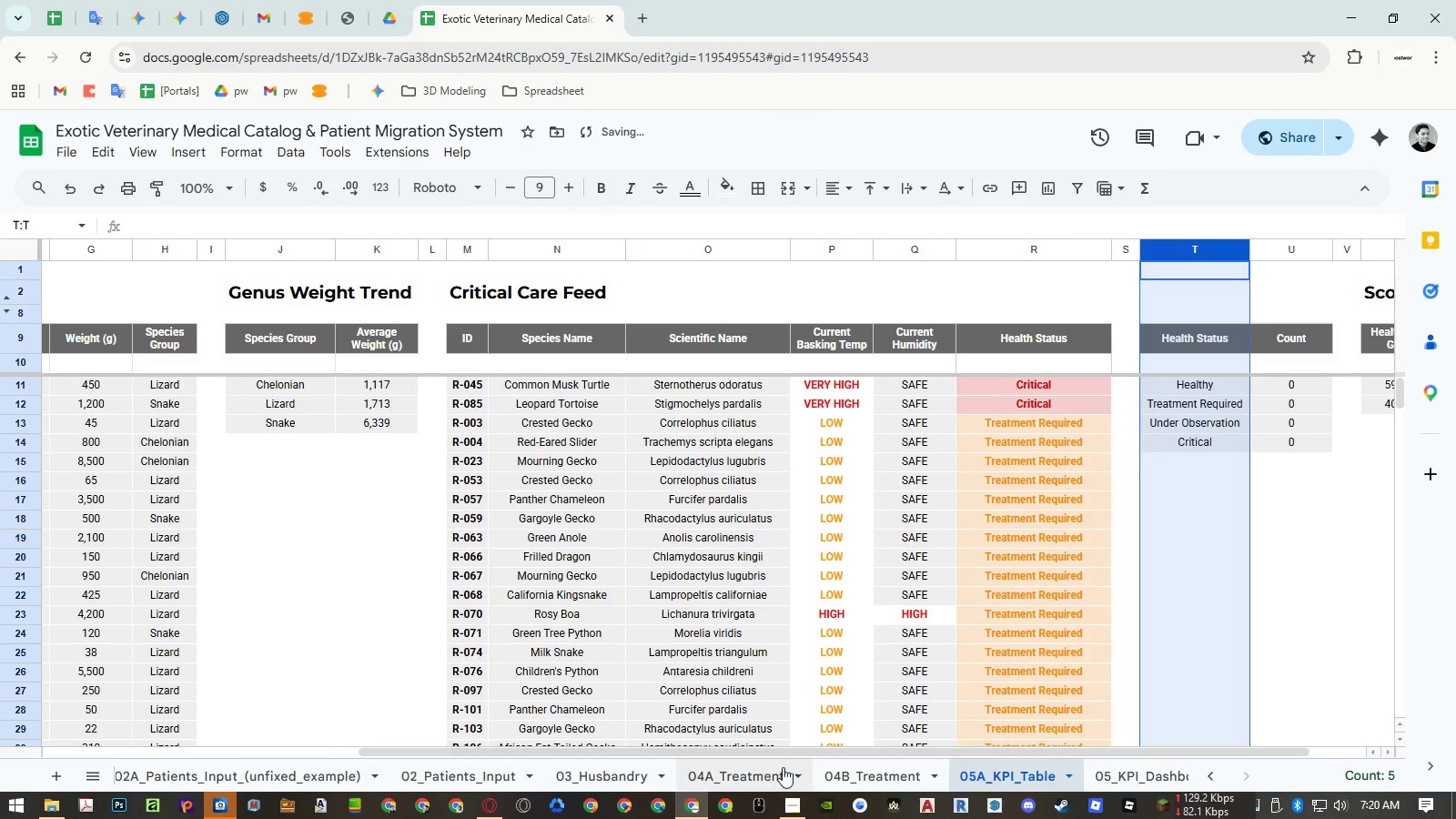 
left_click([632, 773])
 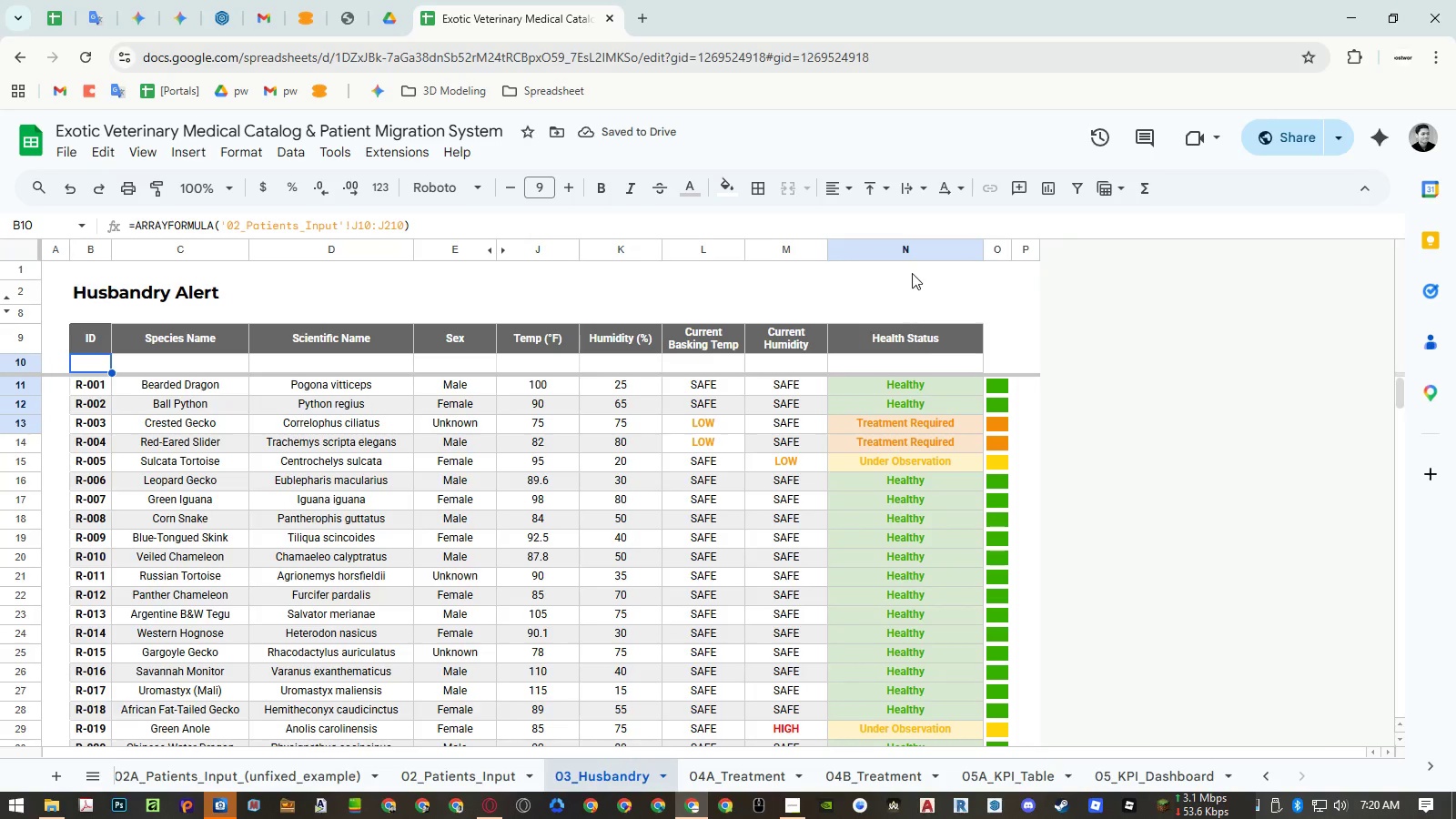 
right_click([910, 245])
 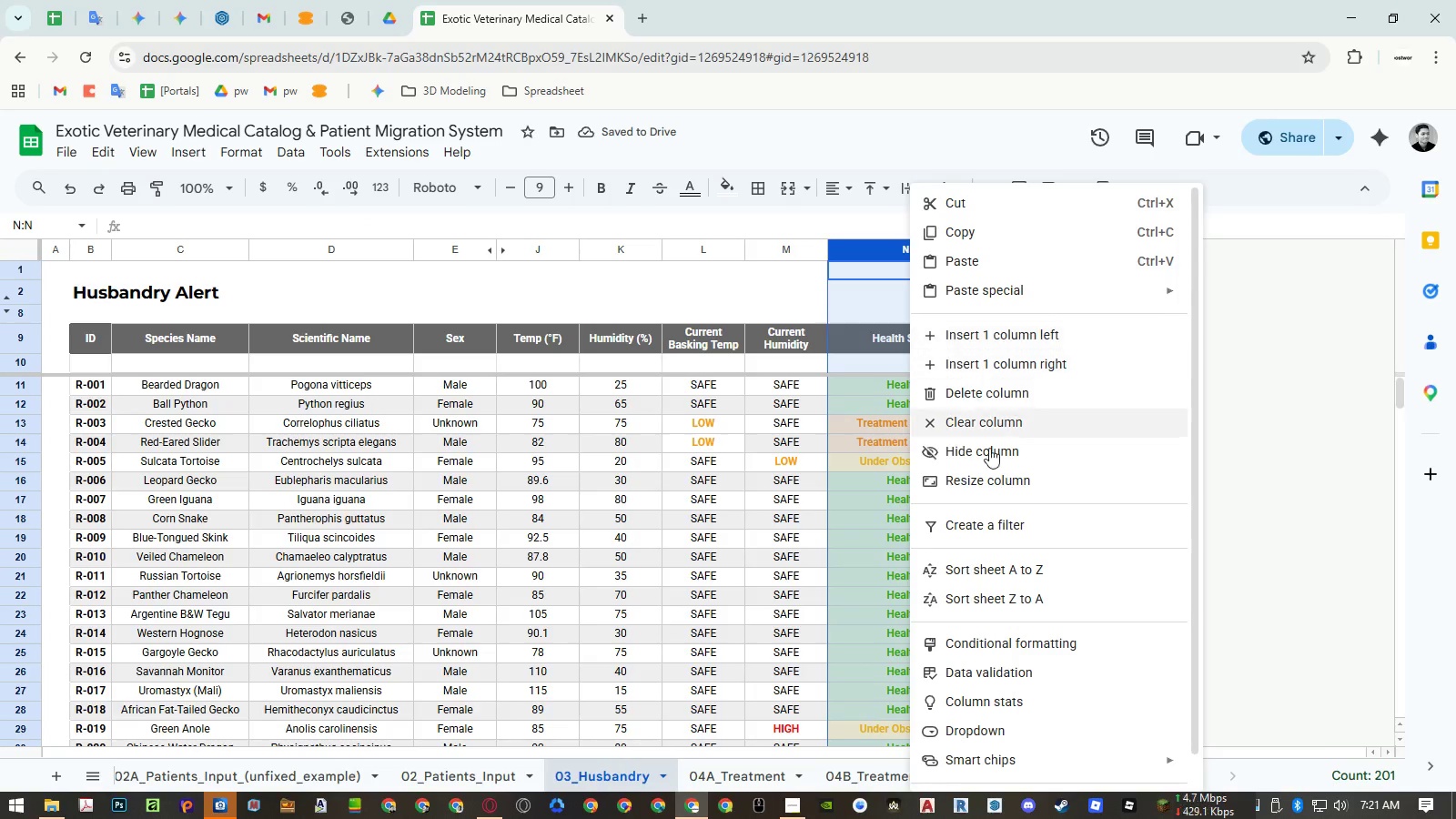 
left_click([991, 474])
 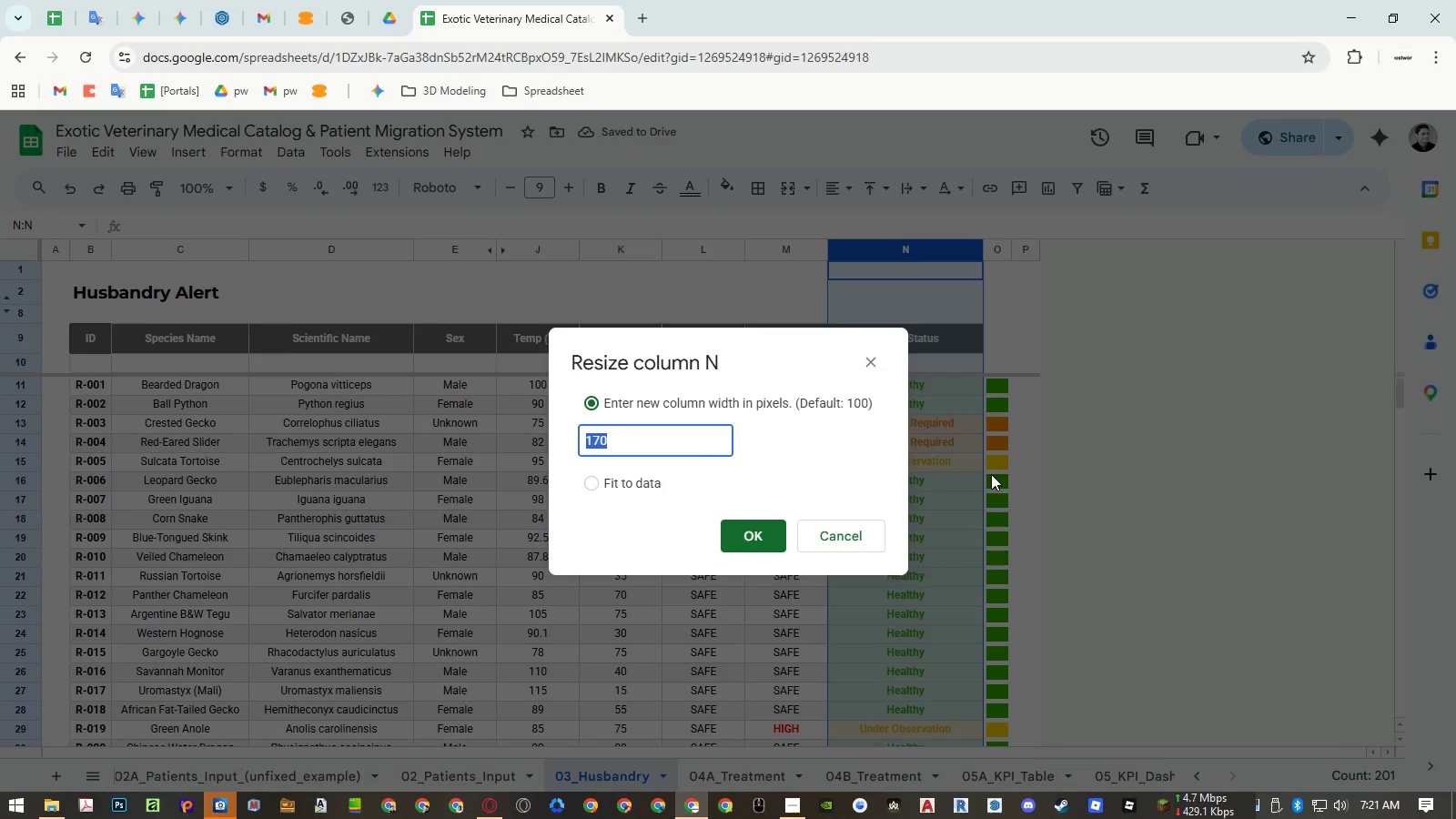 
key(Escape)
 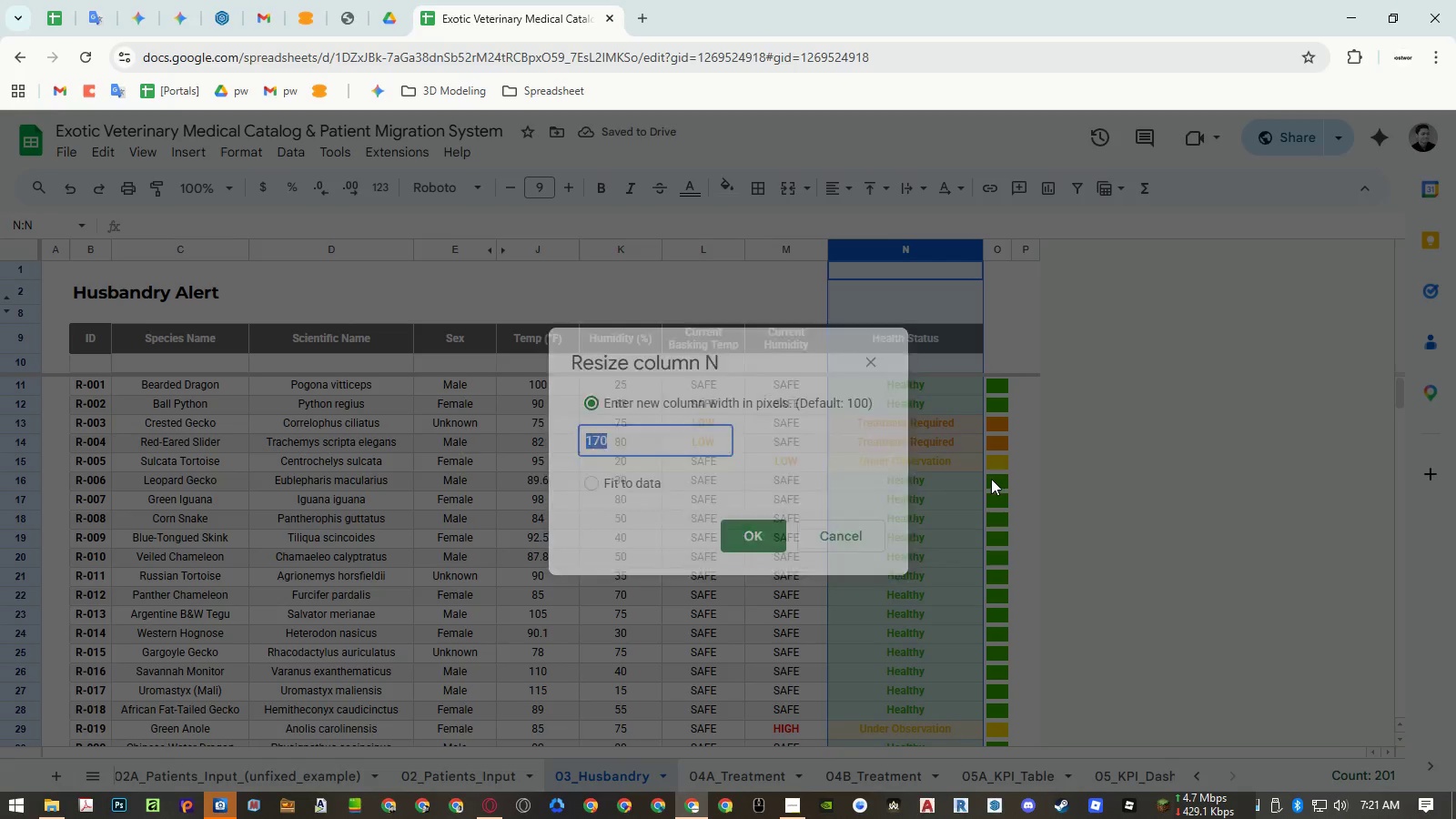 
key(Escape)
 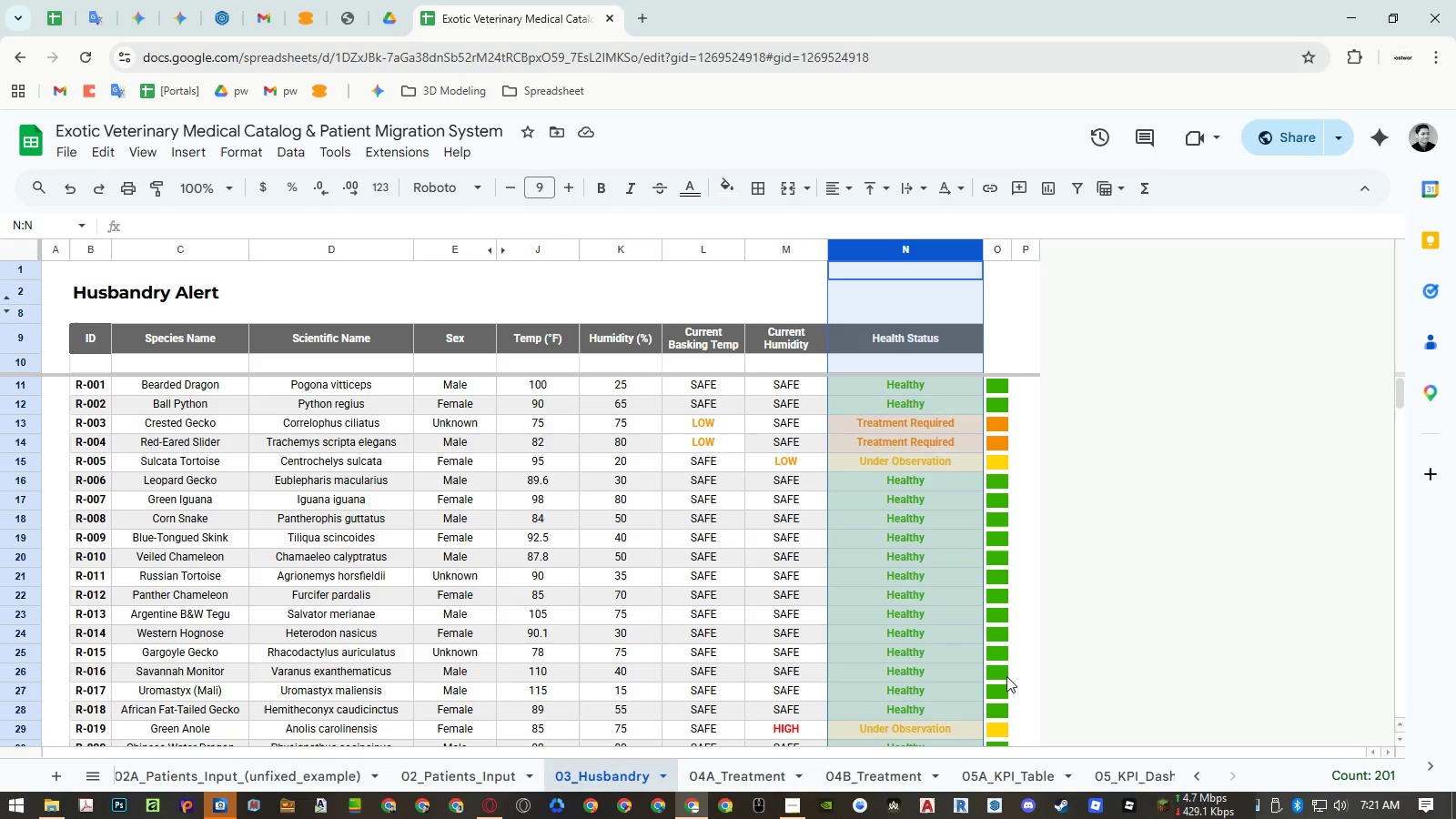 
scroll: coordinate [956, 699], scroll_direction: down, amount: 8.0
 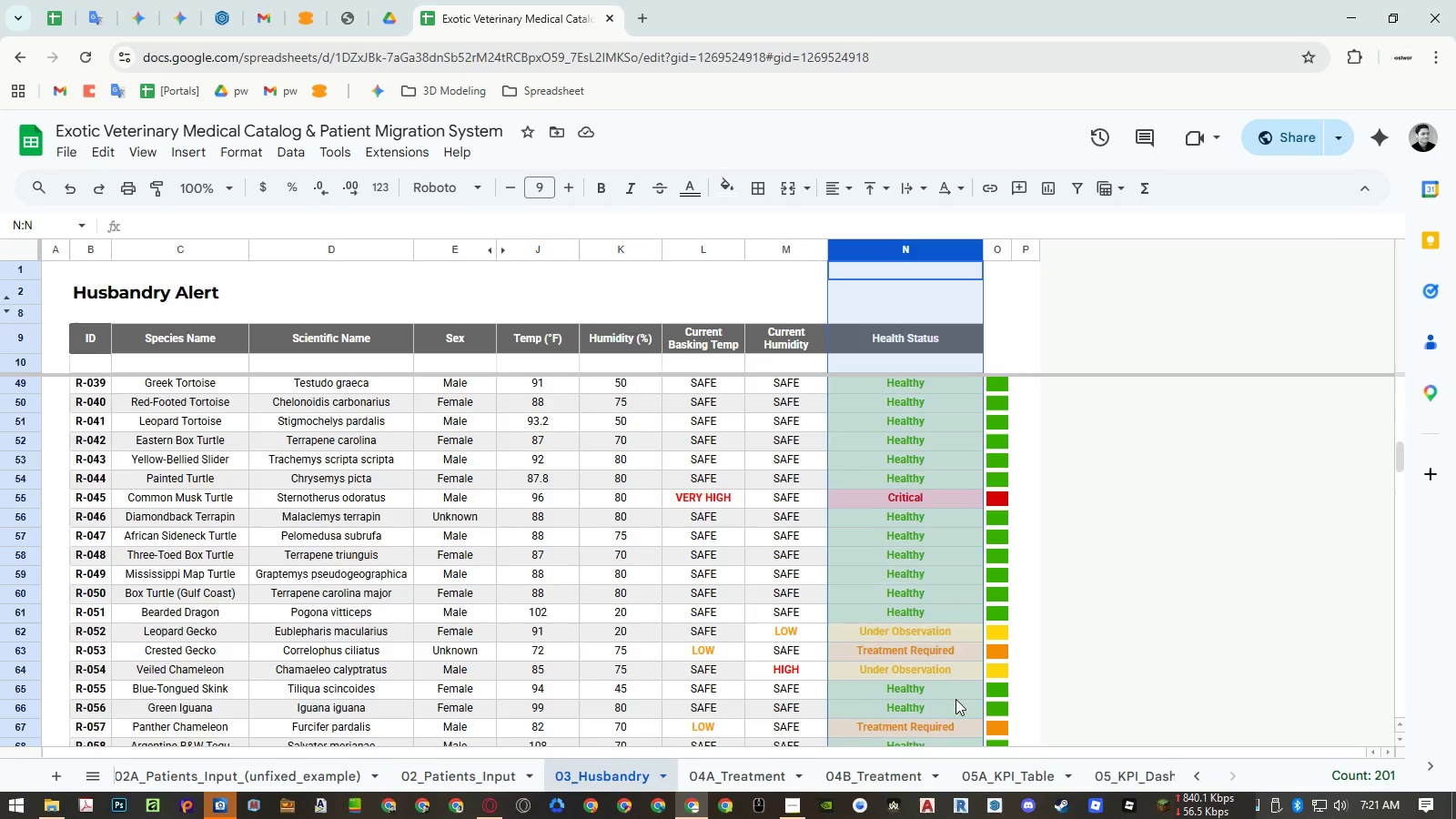 
scroll: coordinate [961, 700], scroll_direction: up, amount: 15.0
 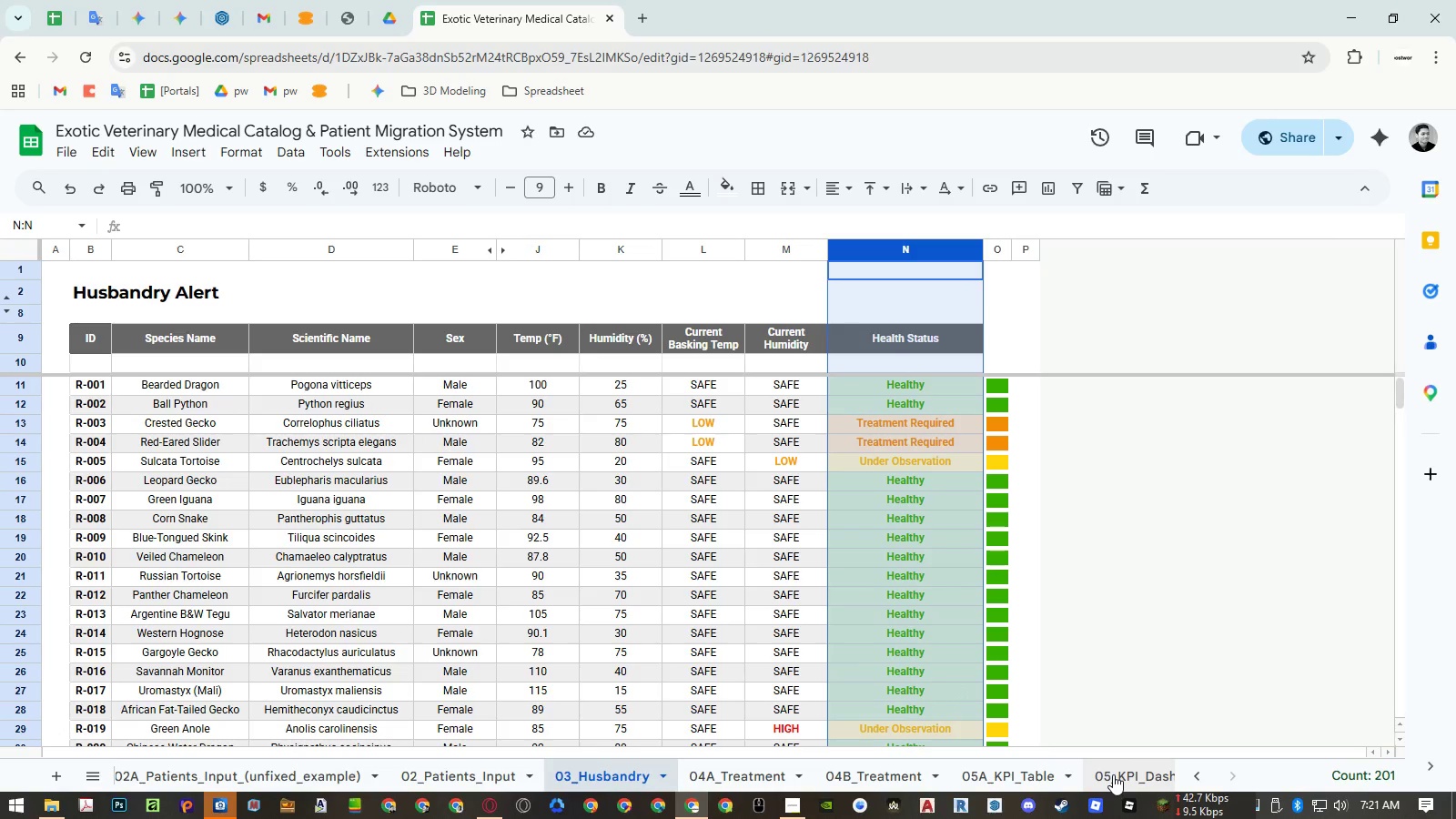 
left_click([1043, 773])
 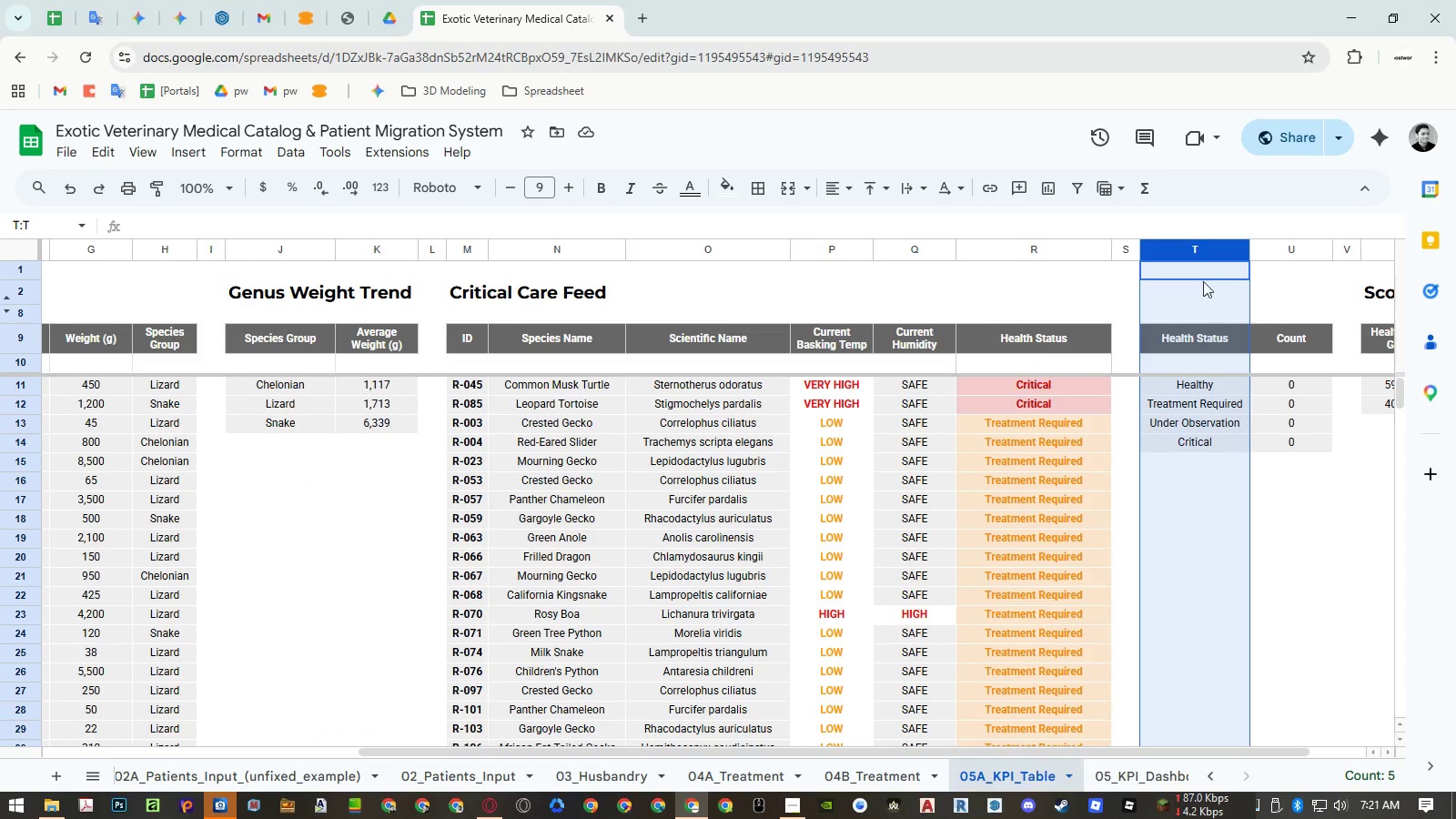 
right_click([1189, 245])
 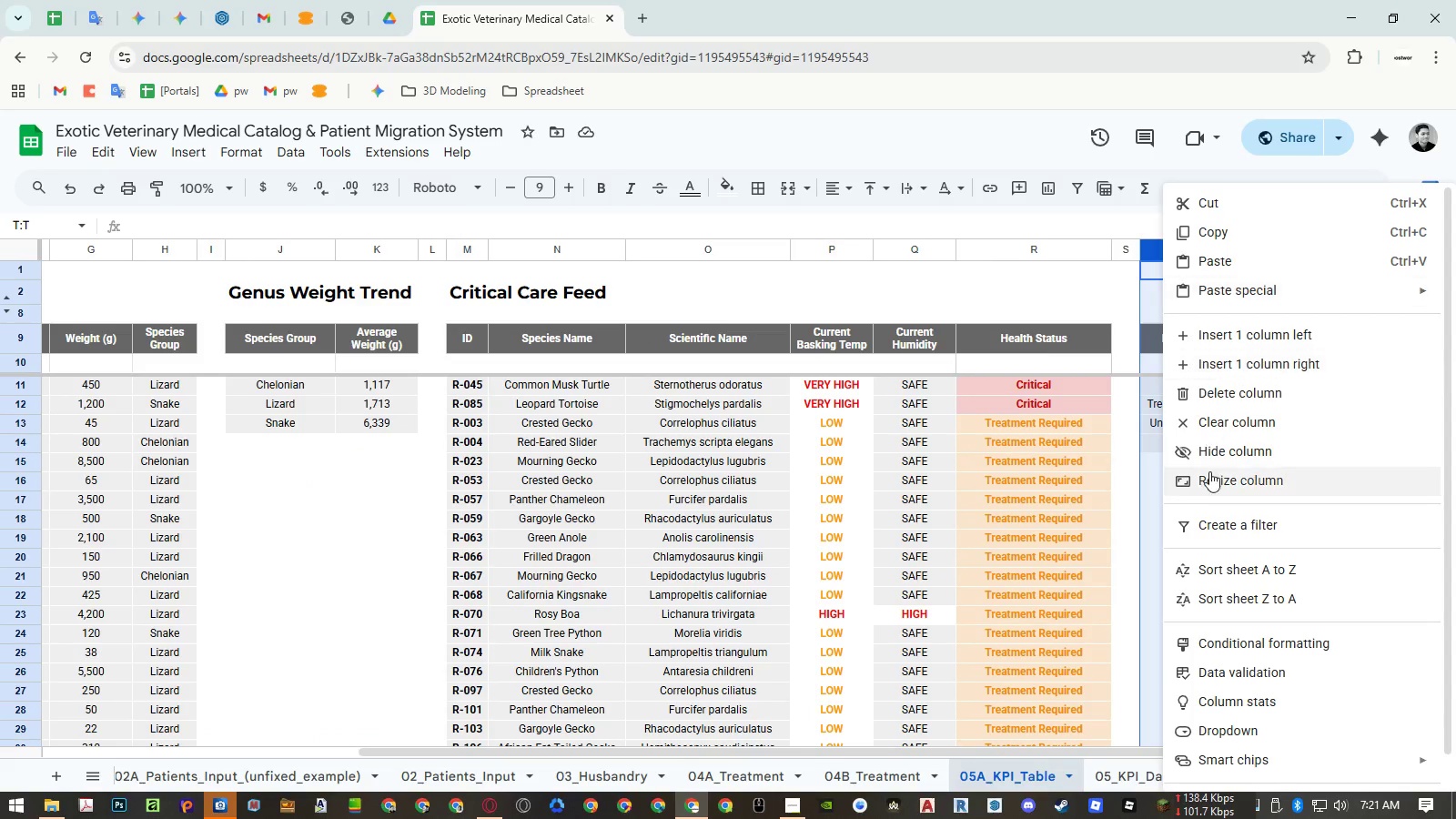 
left_click([1209, 483])
 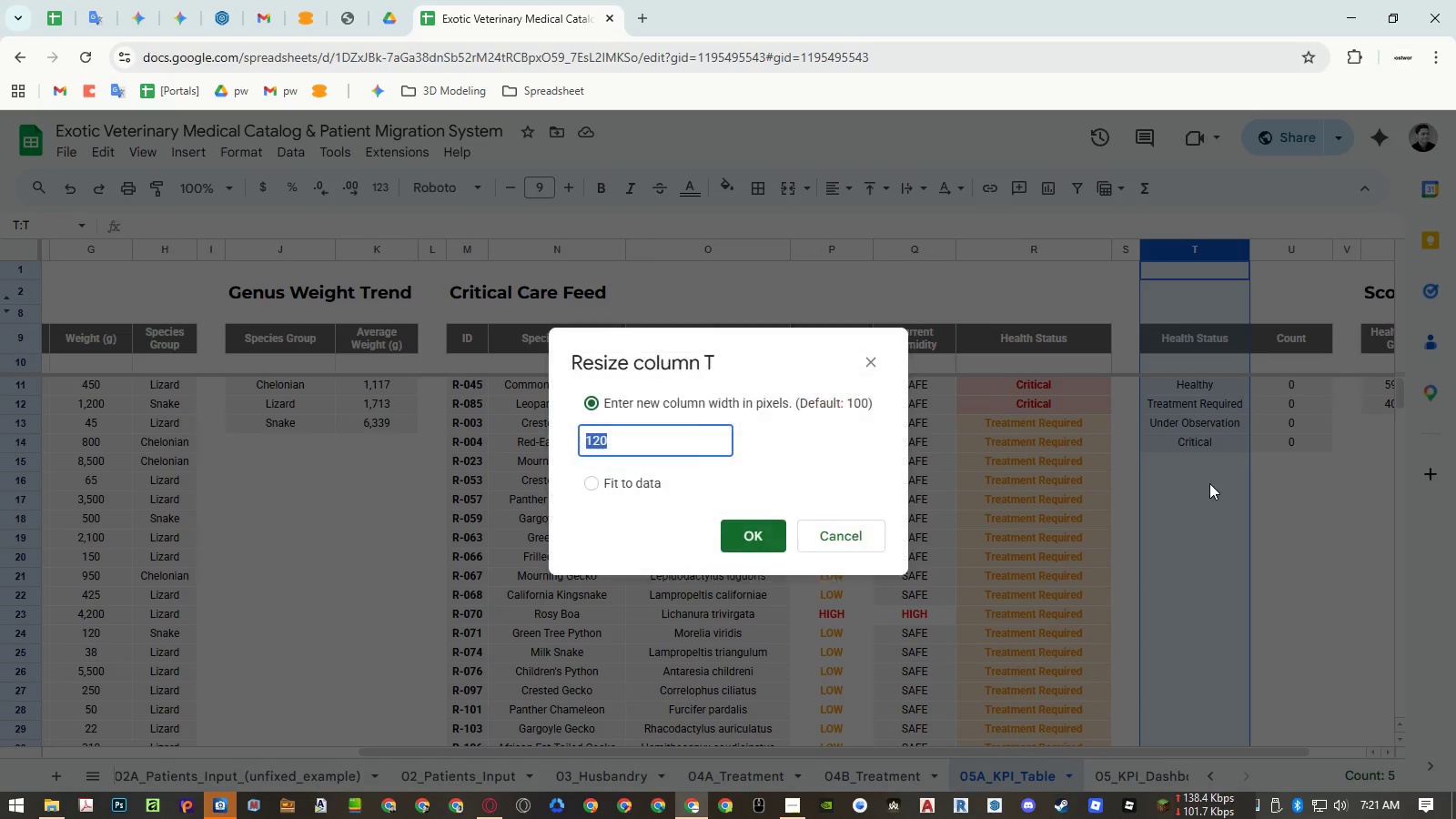 
key(Numpad1)
 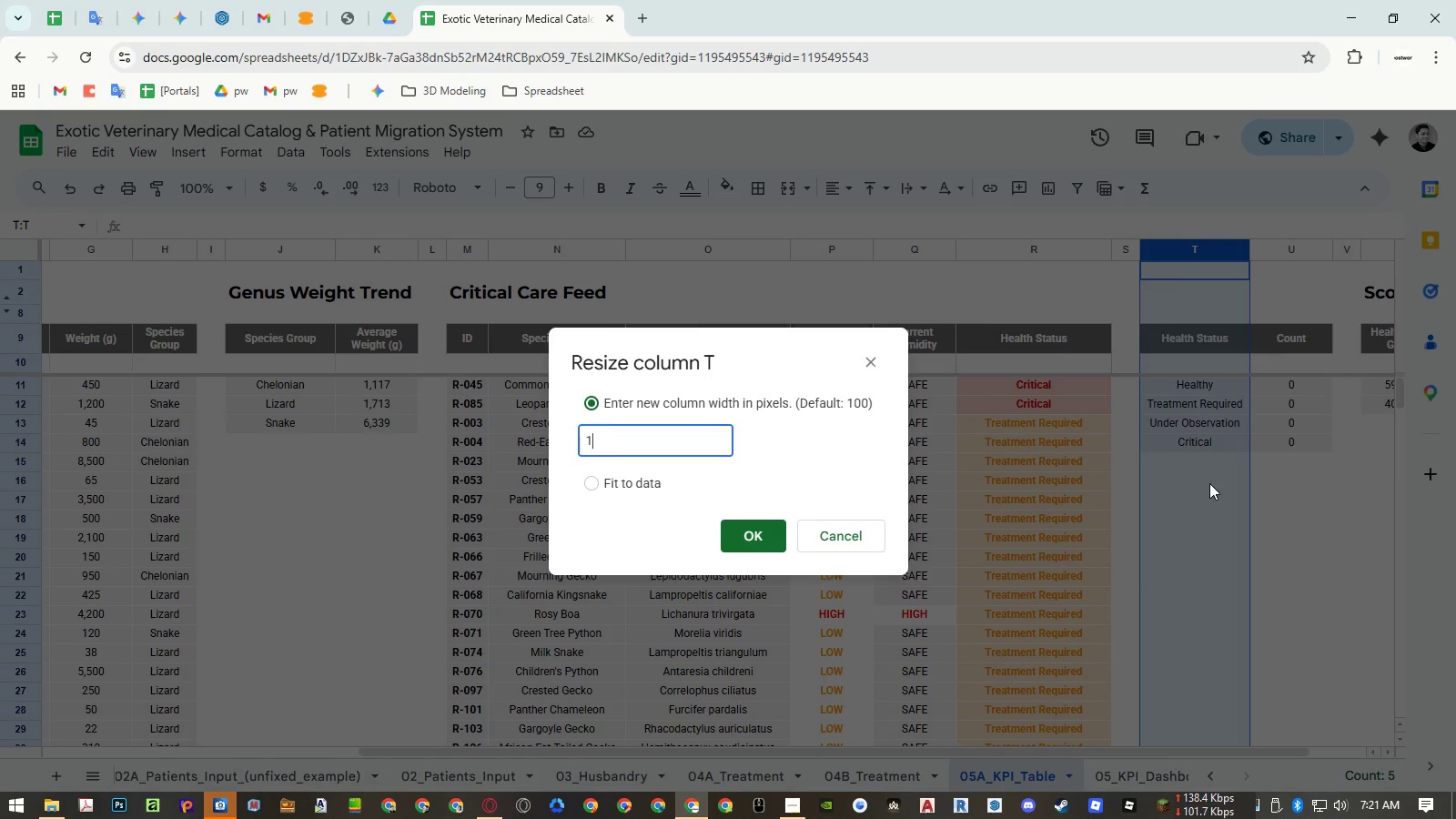 
key(Numpad5)
 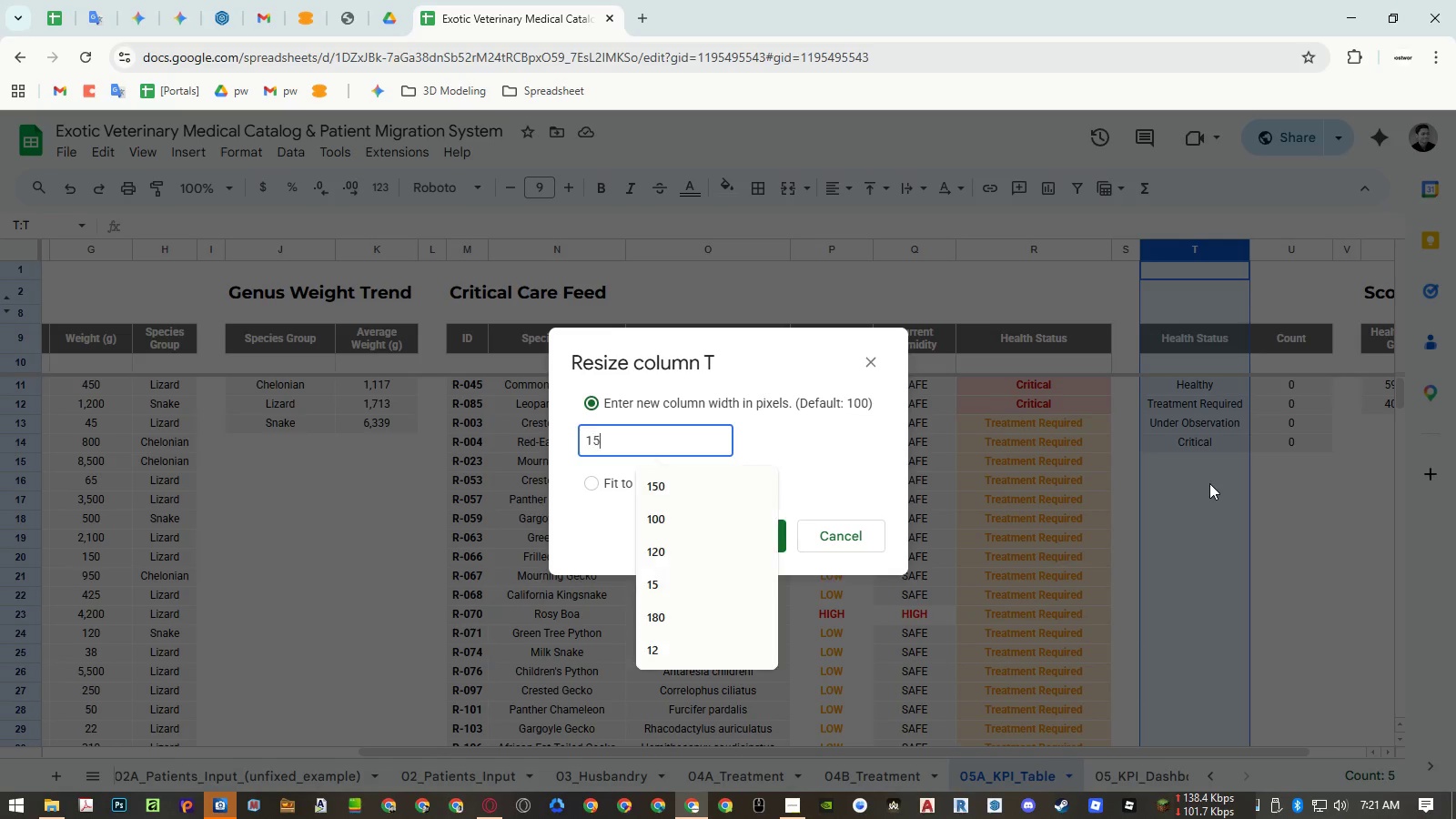 
key(Numpad0)
 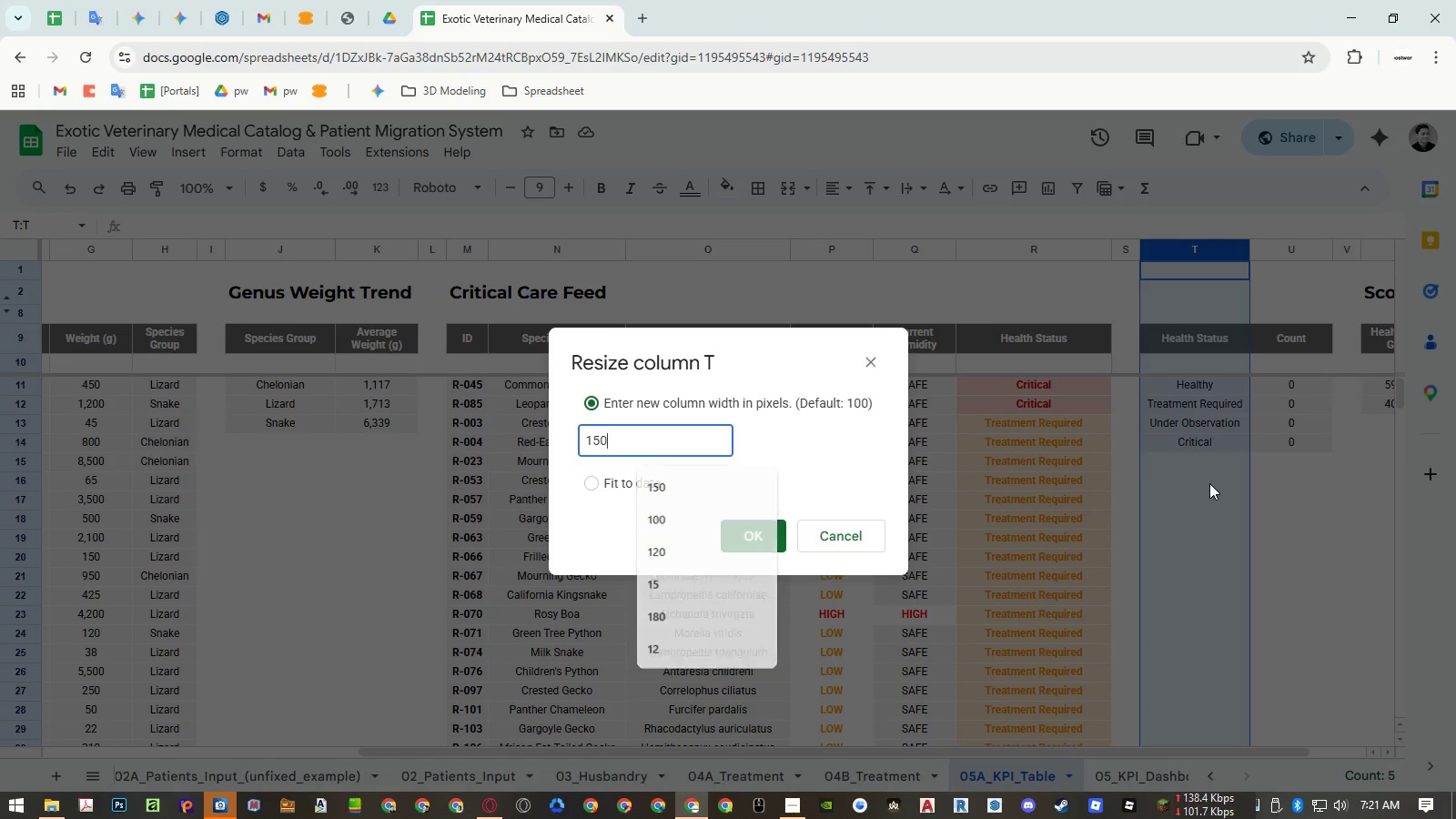 
key(NumpadEnter)
 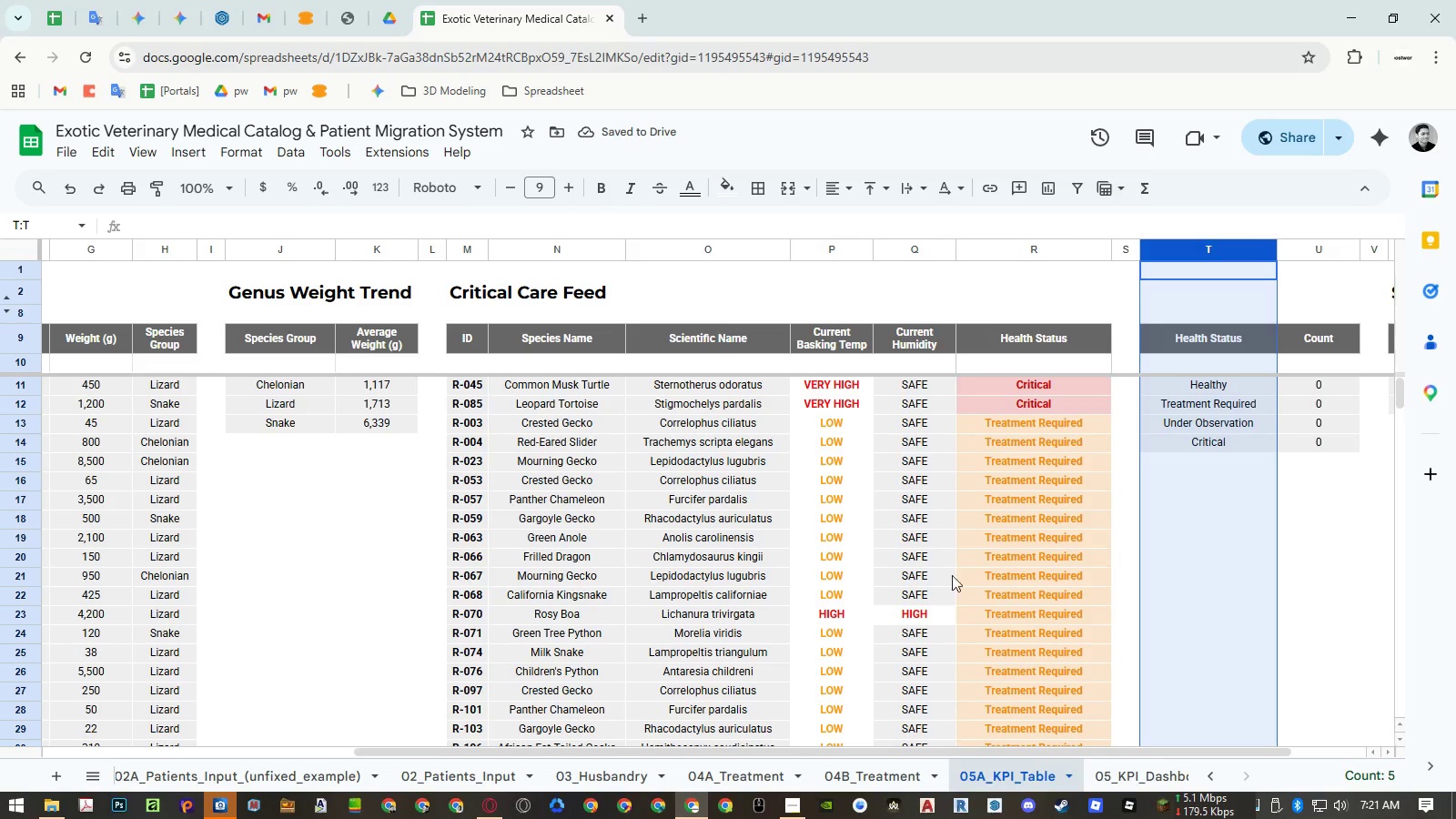 
hold_key(key=ShiftLeft, duration=0.88)
scroll: coordinate [334, 772], scroll_direction: up, amount: 15.0
 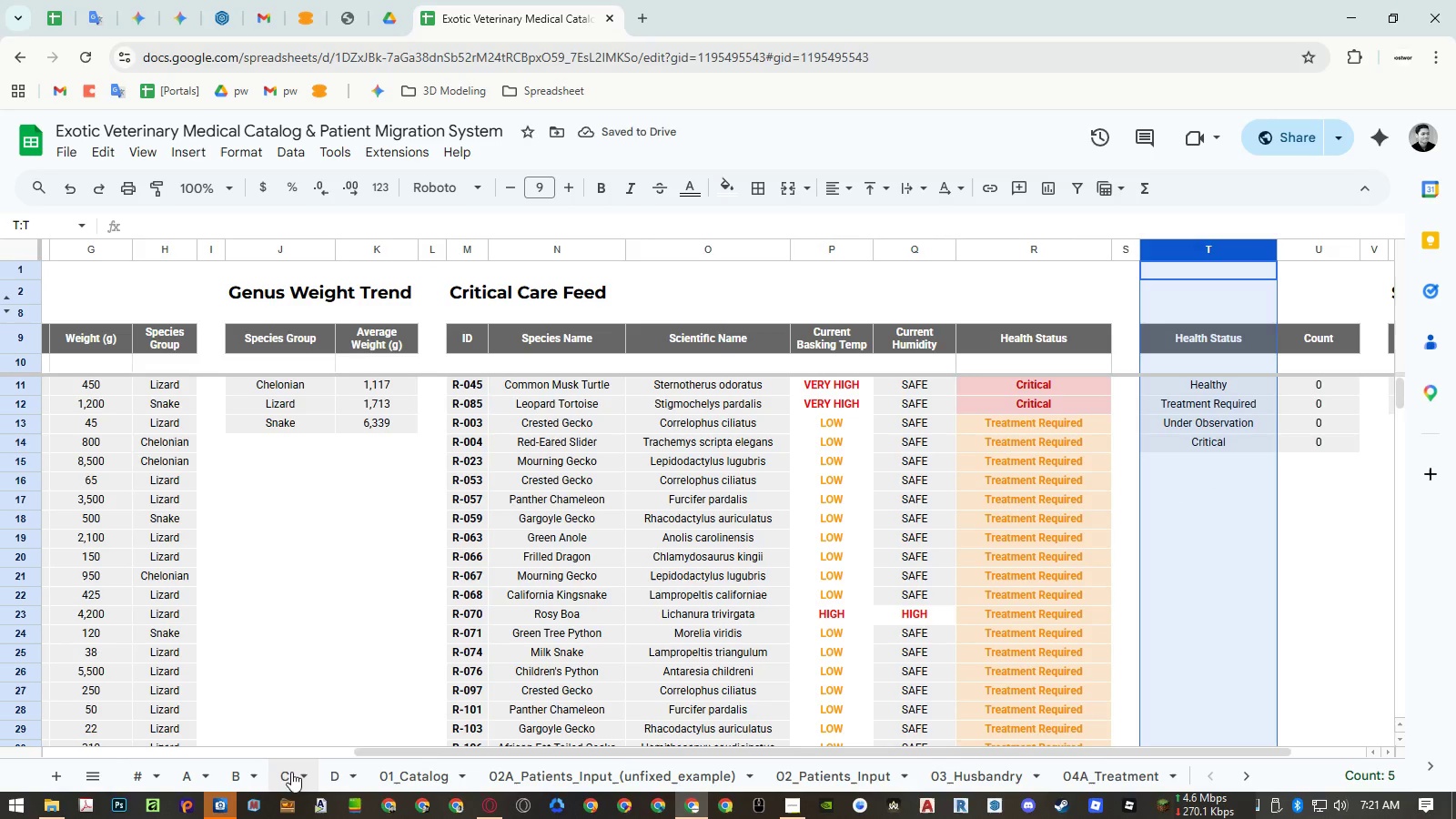 
left_click([288, 773])
 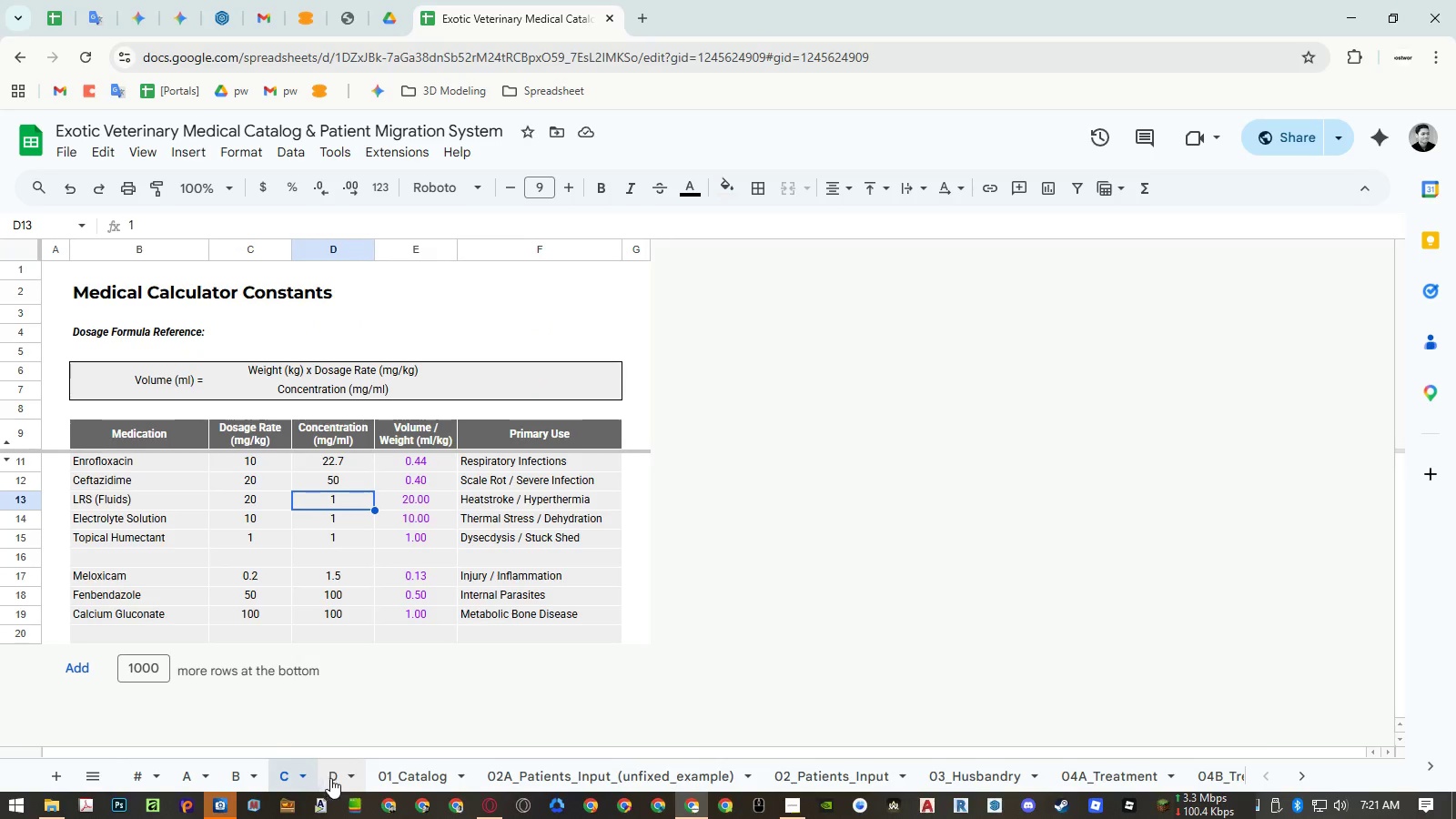 
left_click([238, 777])
 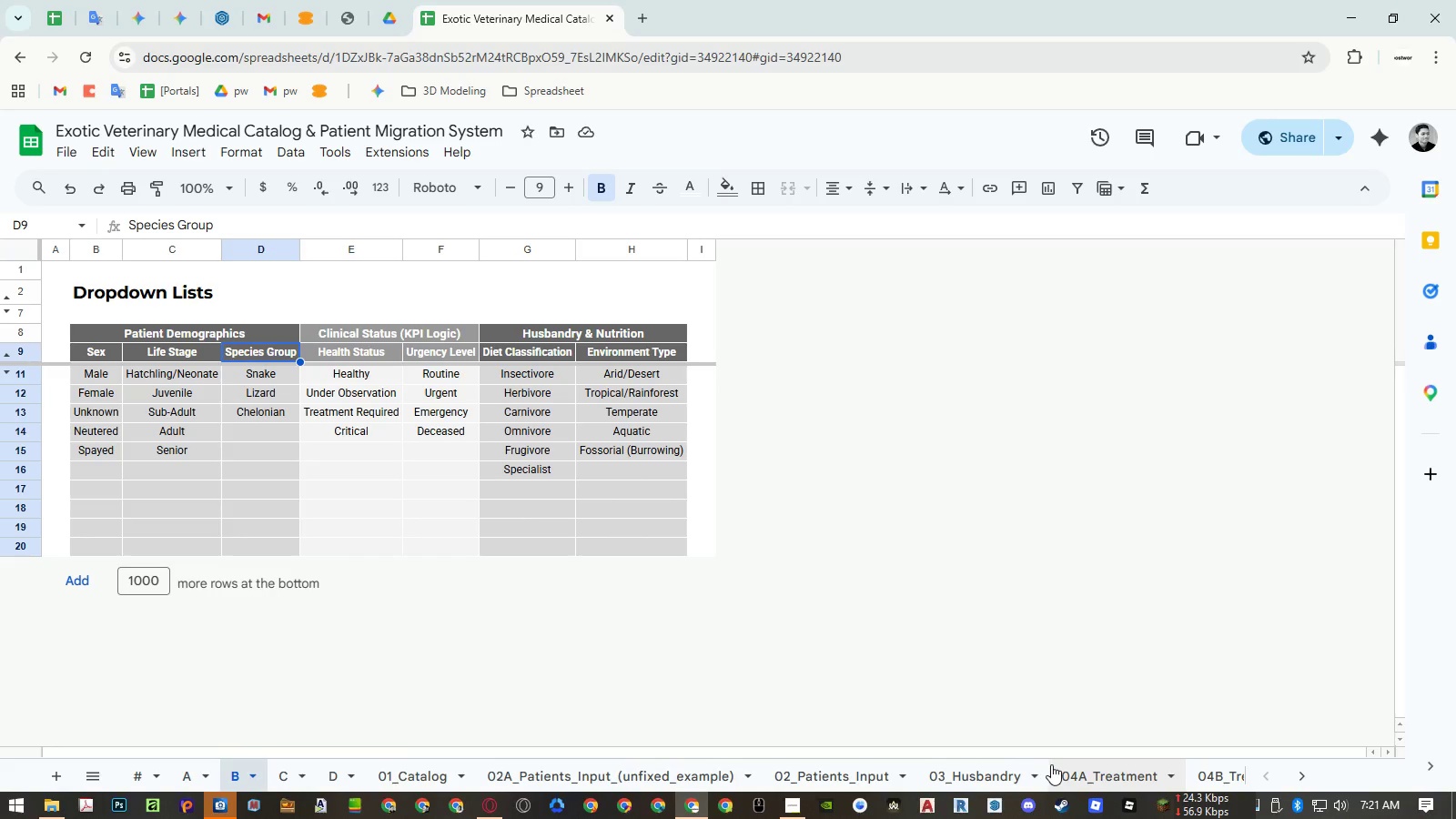 
hold_key(key=ShiftLeft, duration=0.88)
scroll: coordinate [1193, 769], scroll_direction: down, amount: 14.0
 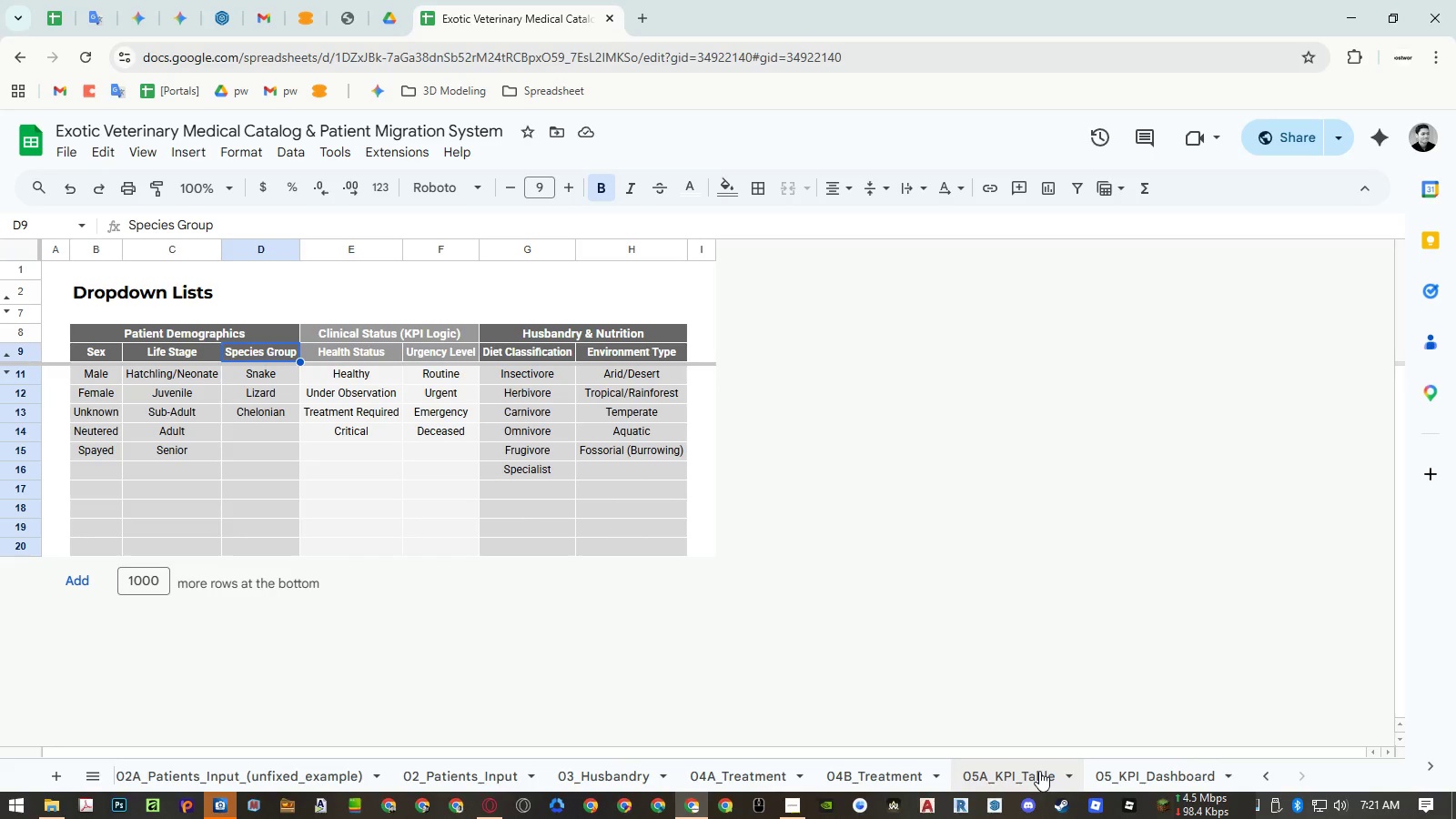 
left_click([1039, 771])
 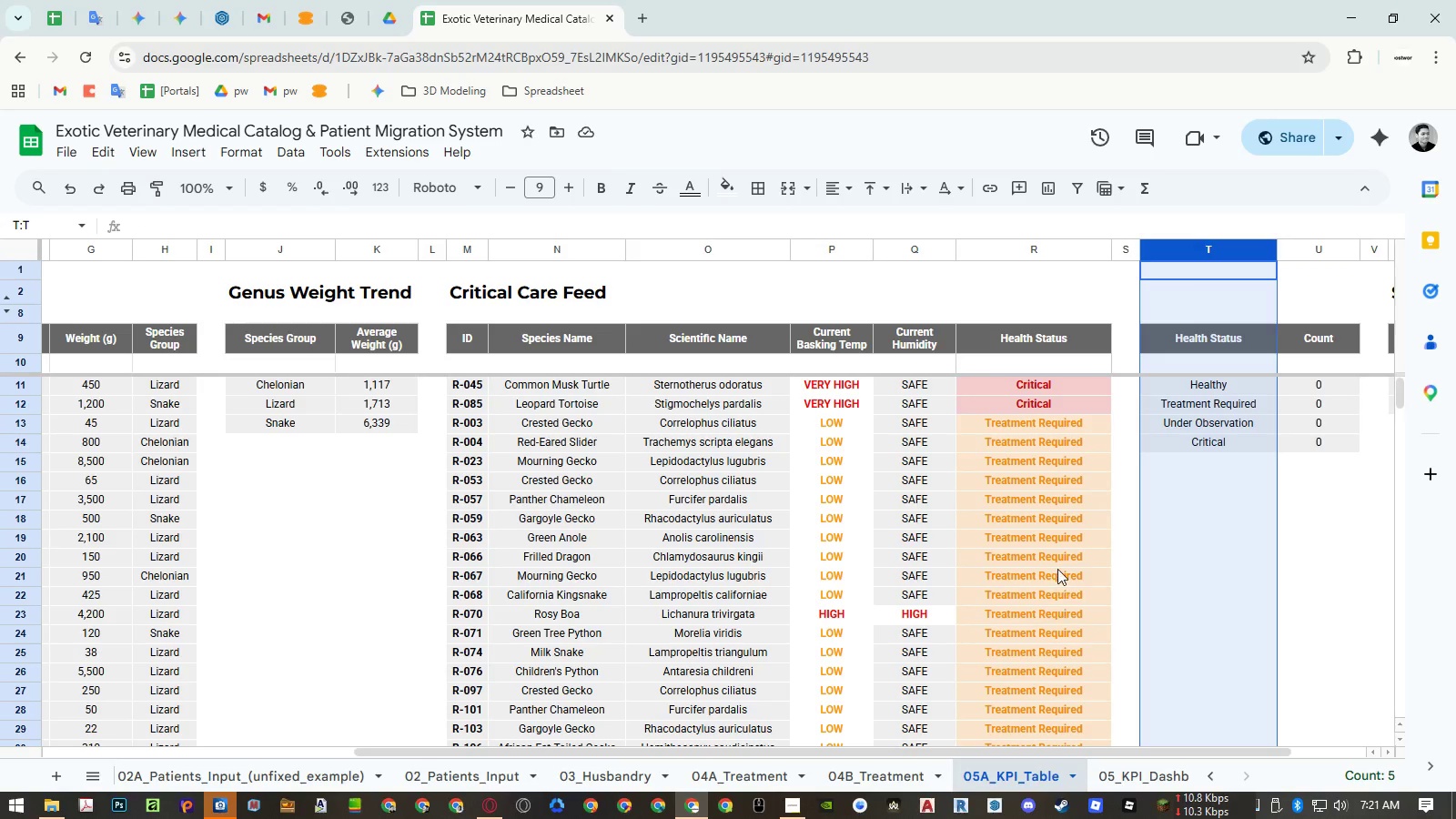 
wait(5.62)
 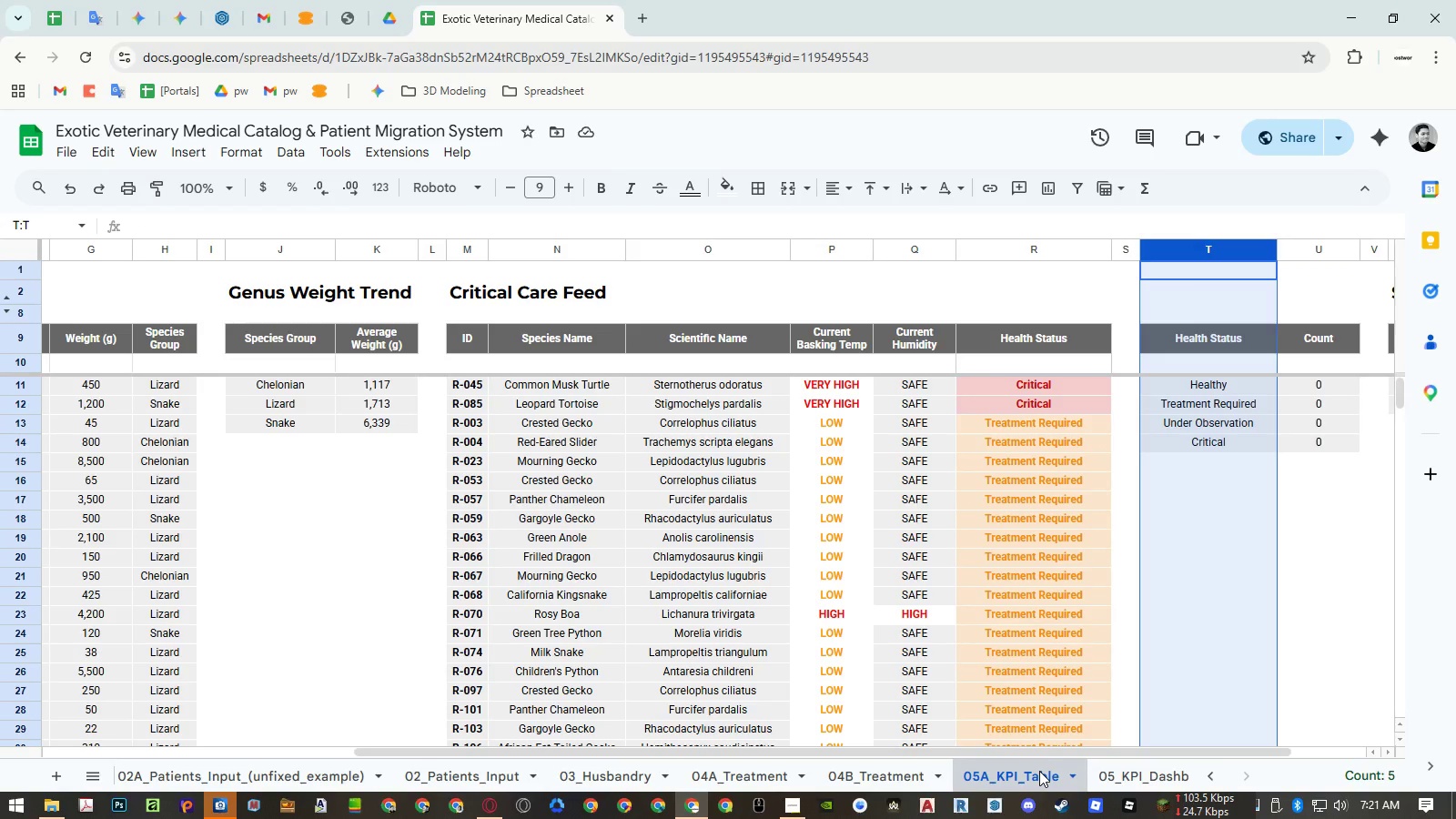 
double_click([312, 367])
 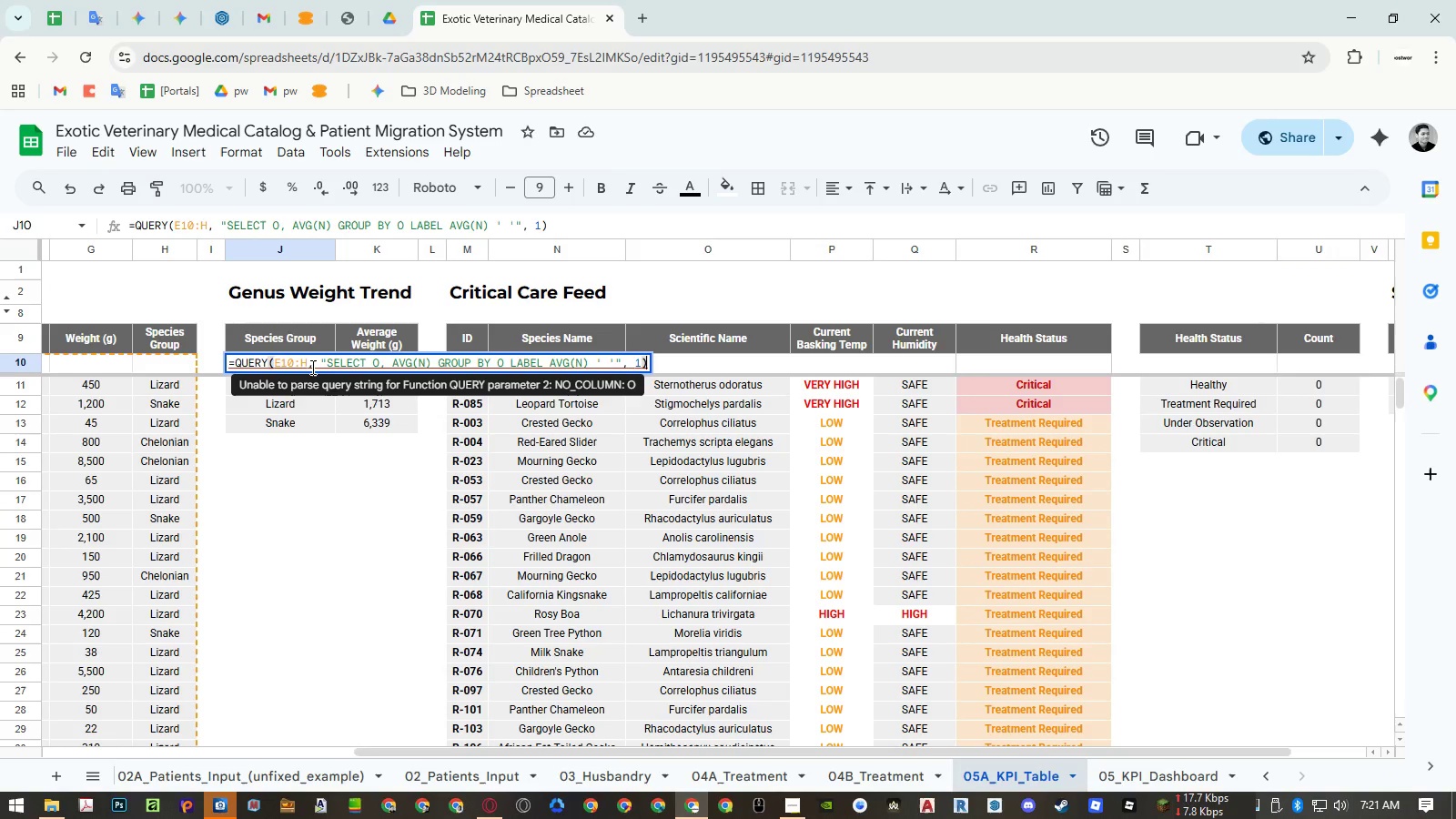 
key(Escape)
 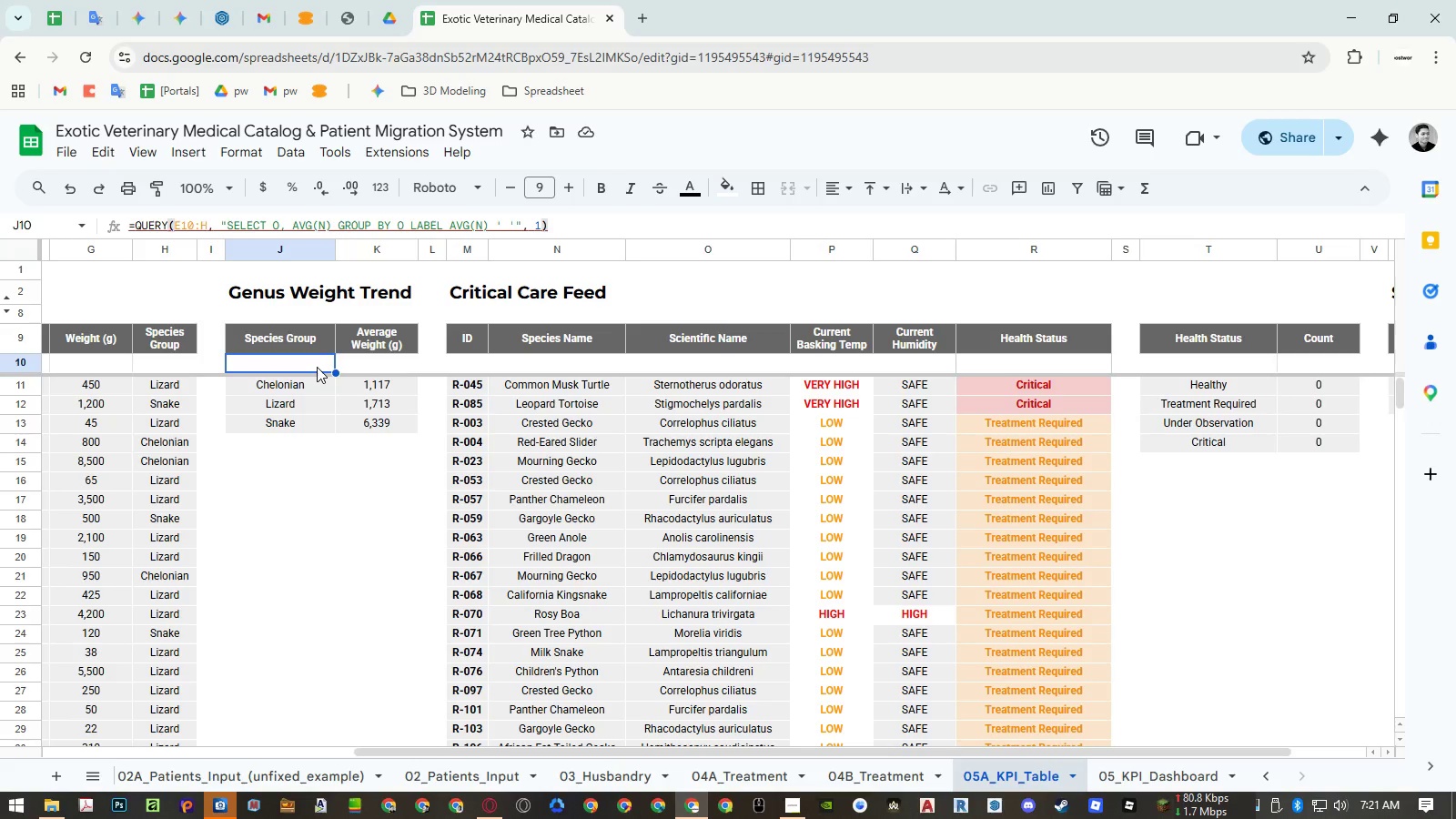 
hold_key(key=ShiftLeft, duration=1.52)
scroll: coordinate [318, 367], scroll_direction: up, amount: 6.0
 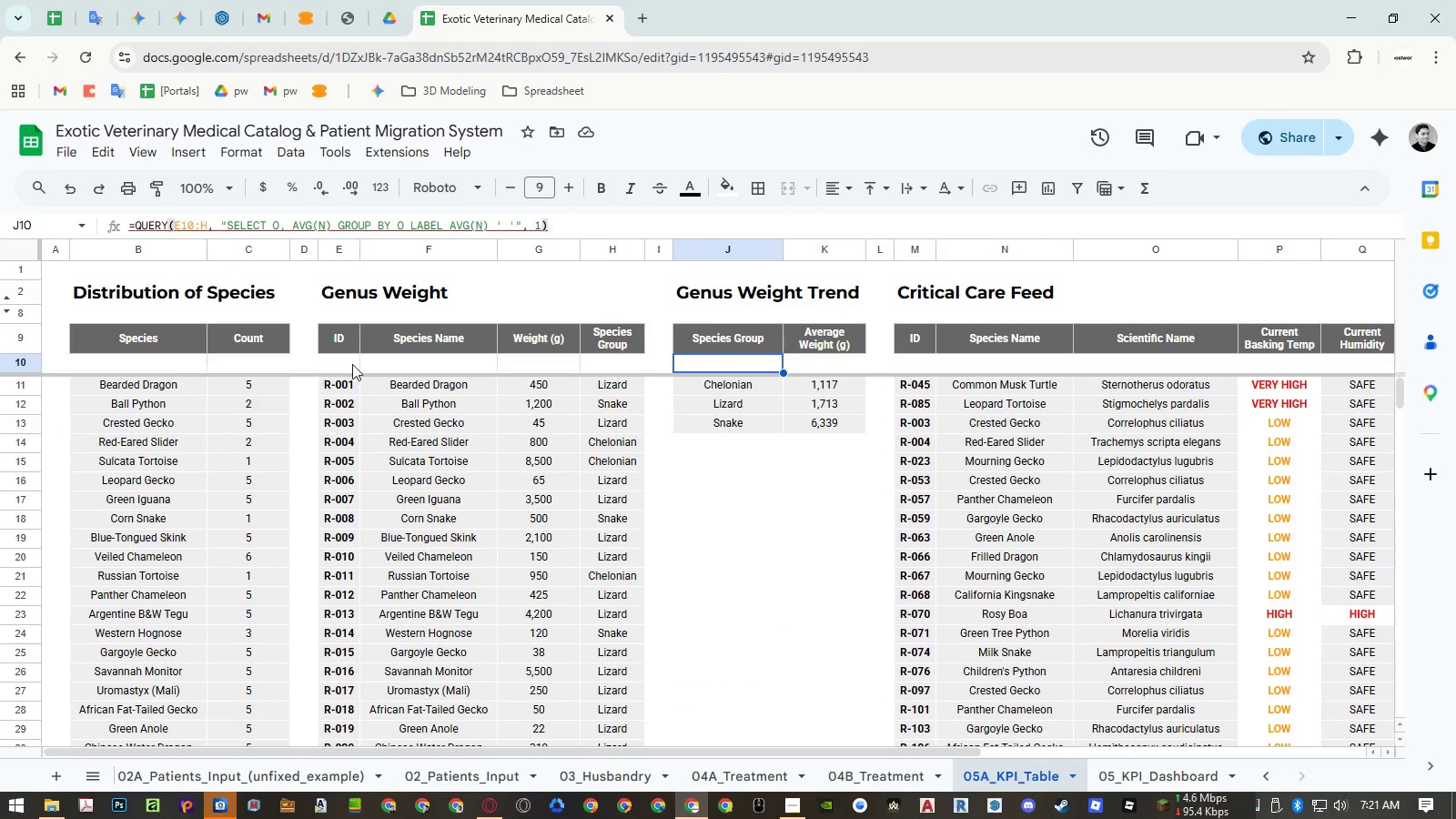 
key(Shift+ShiftLeft)
 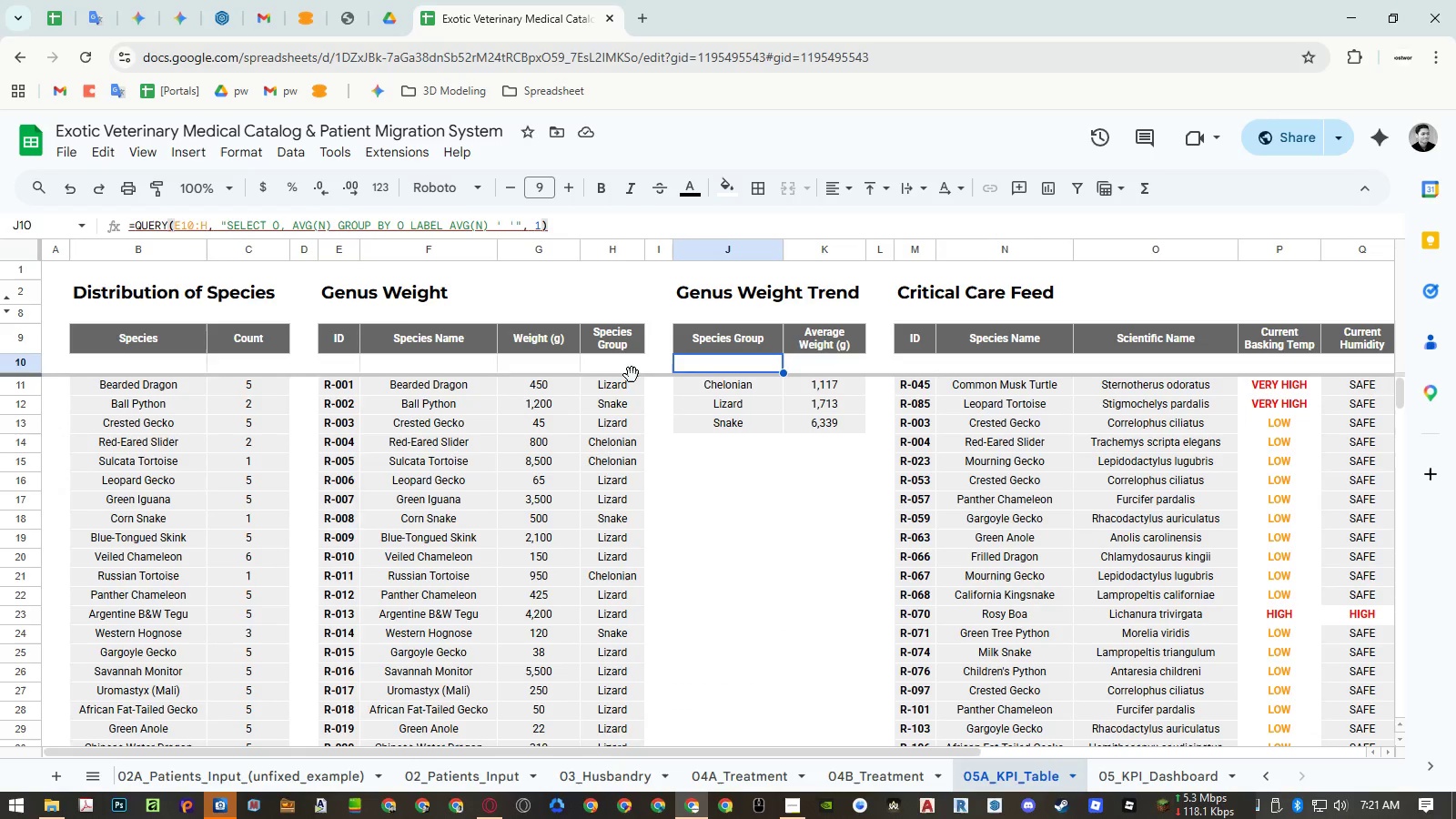 
key(Shift+ShiftLeft)
 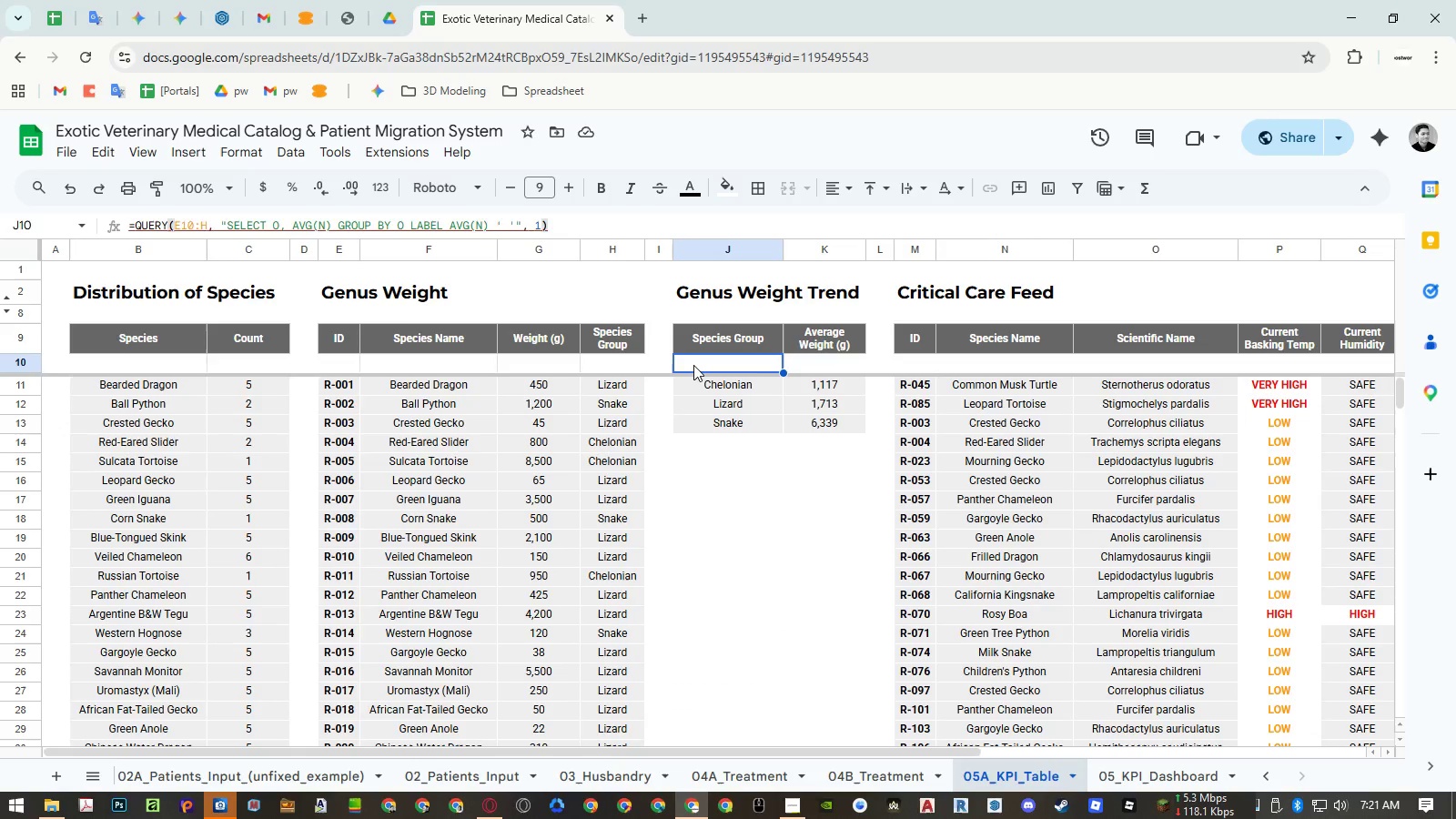 
double_click([693, 365])
 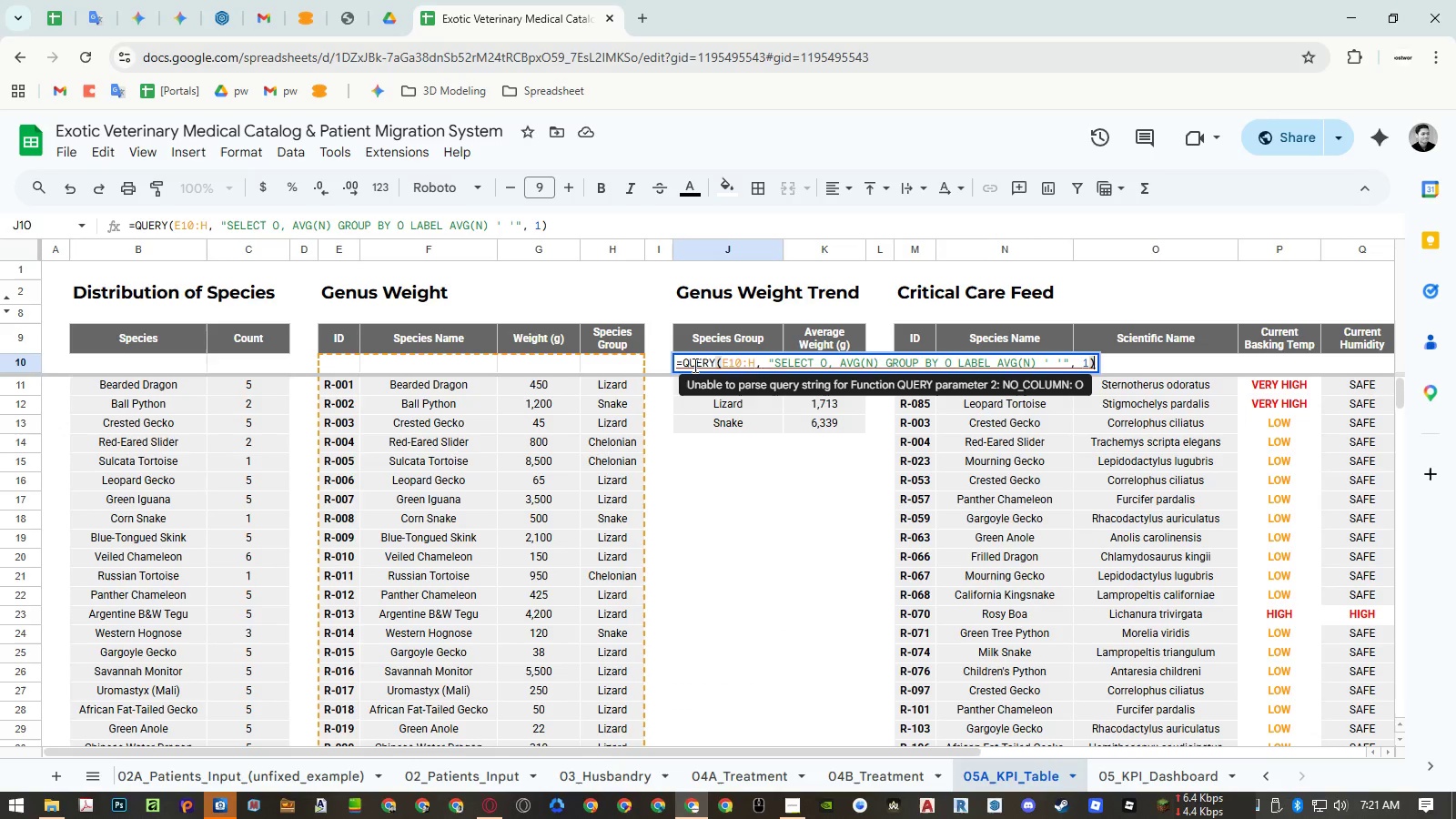 
wait(7.19)
 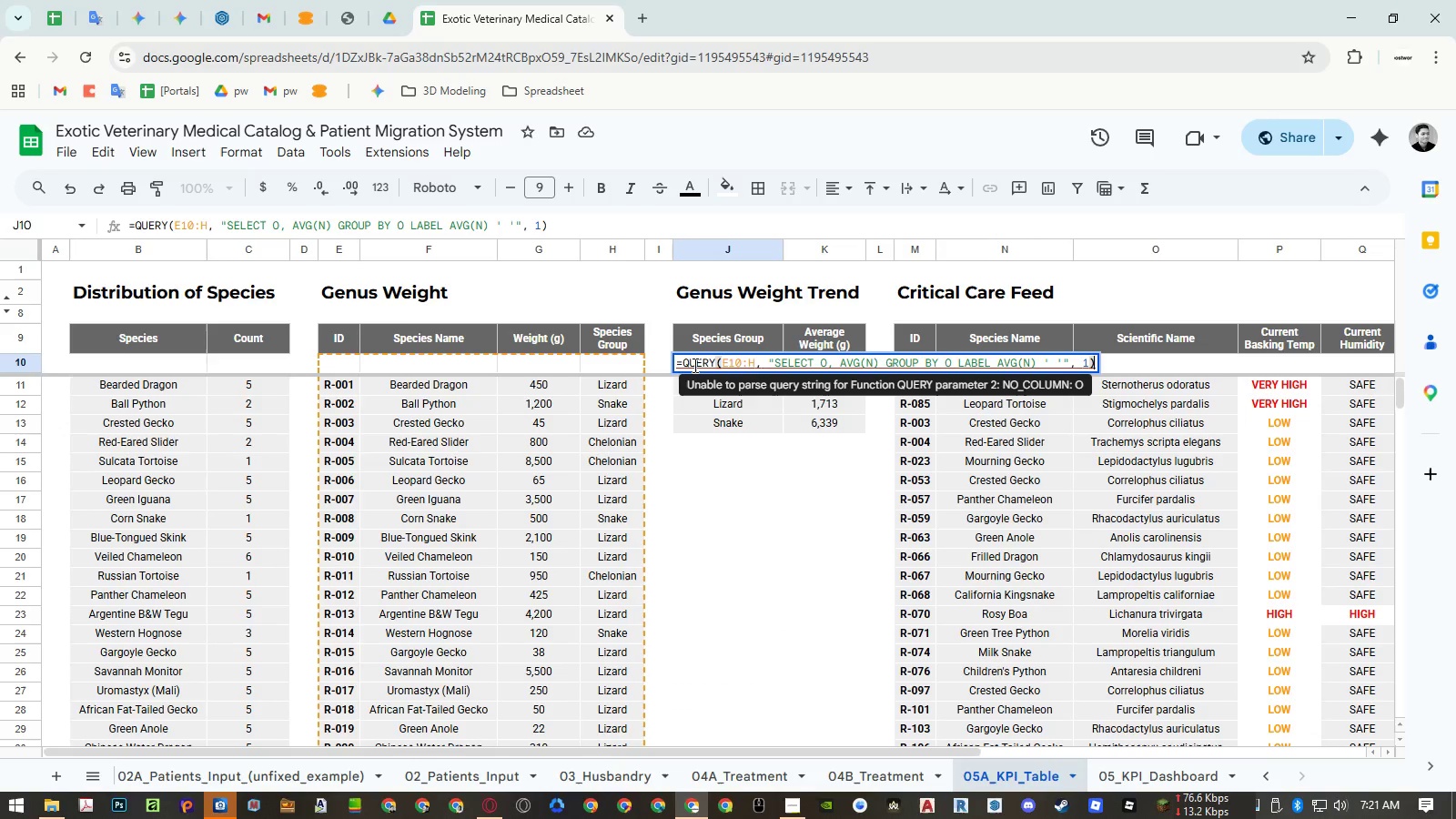 
key(Escape)
 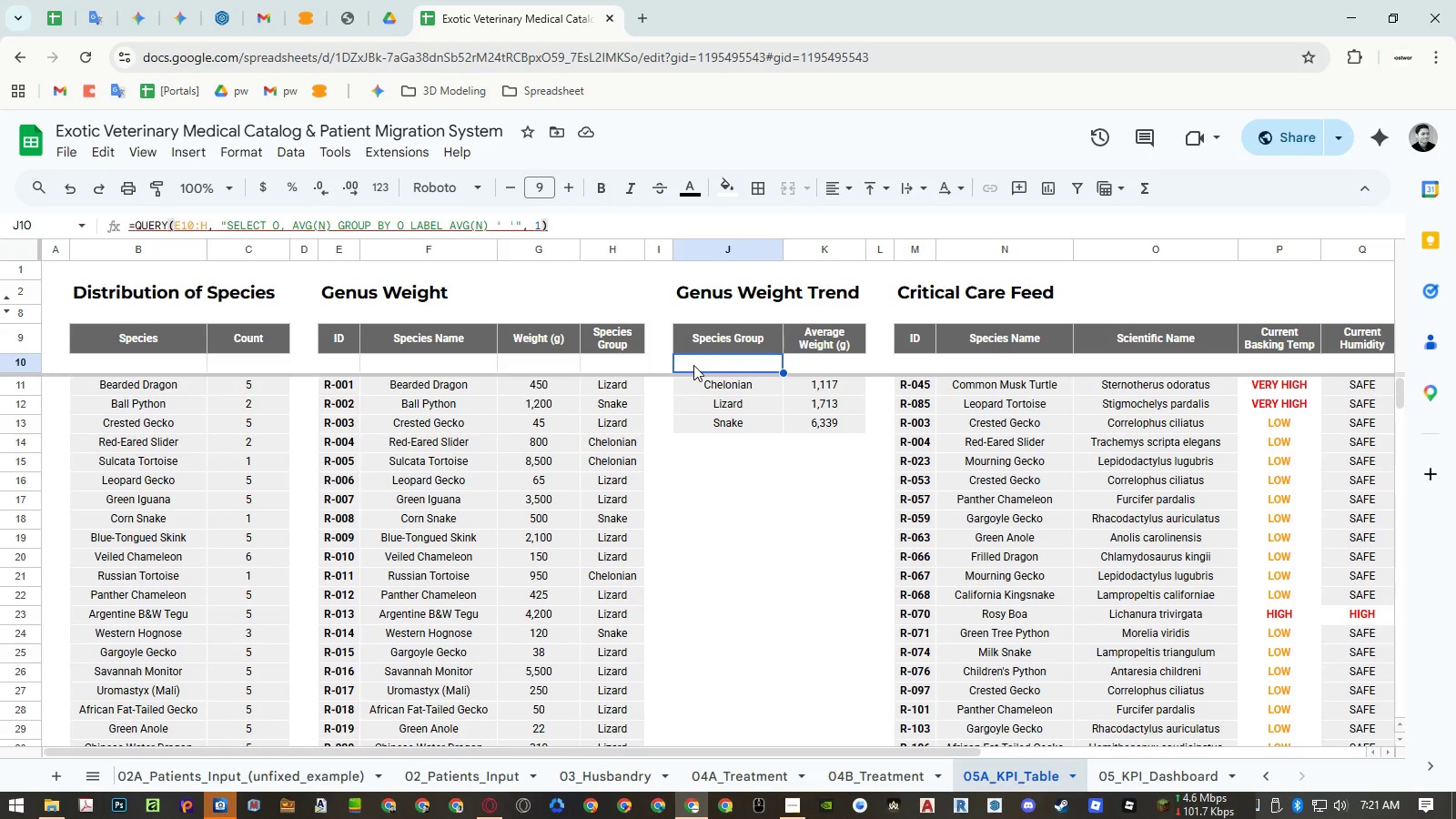 
hold_key(key=ShiftLeft, duration=4.42)
double_click([274, 359])
 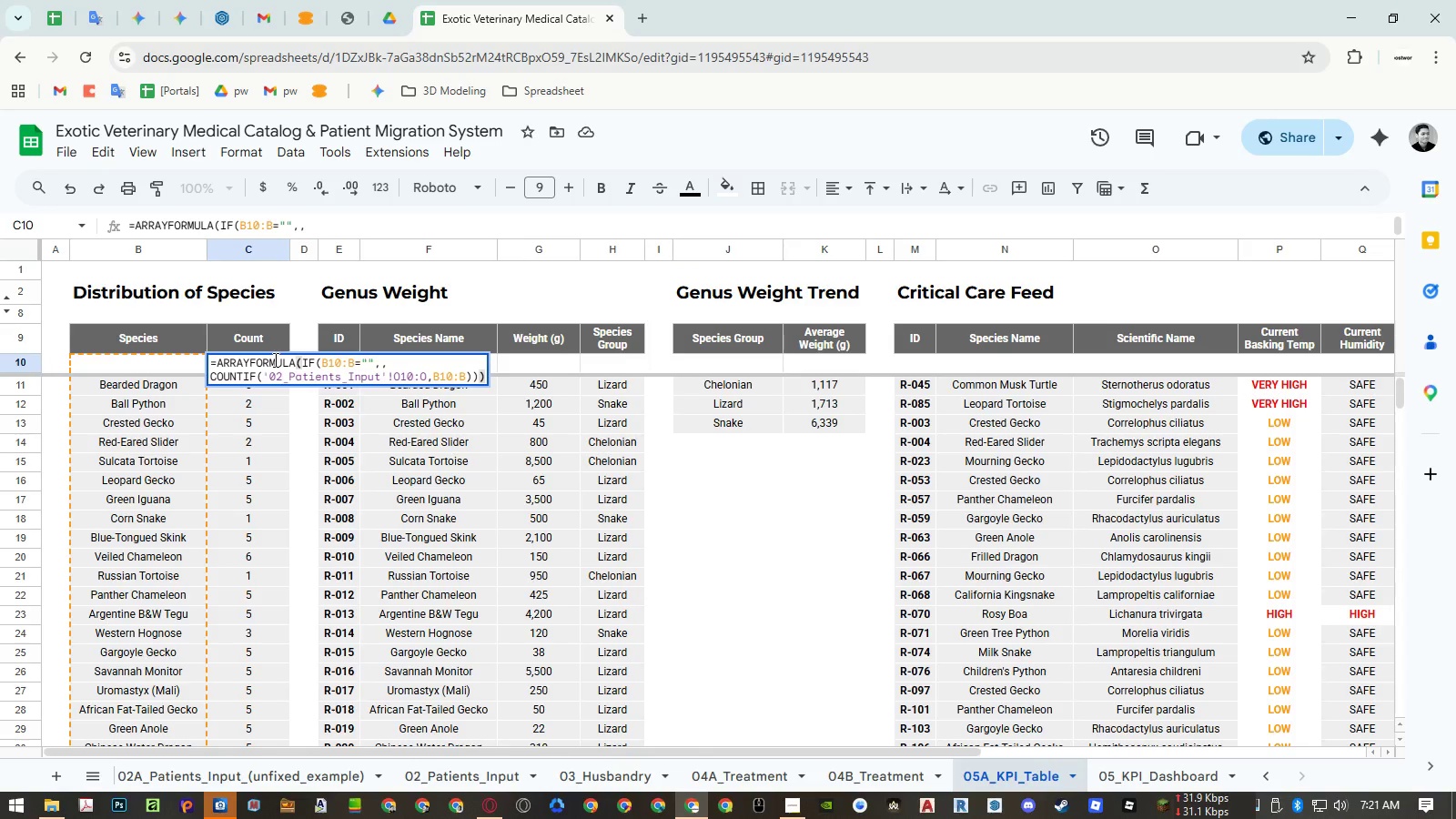 
key(Escape)
 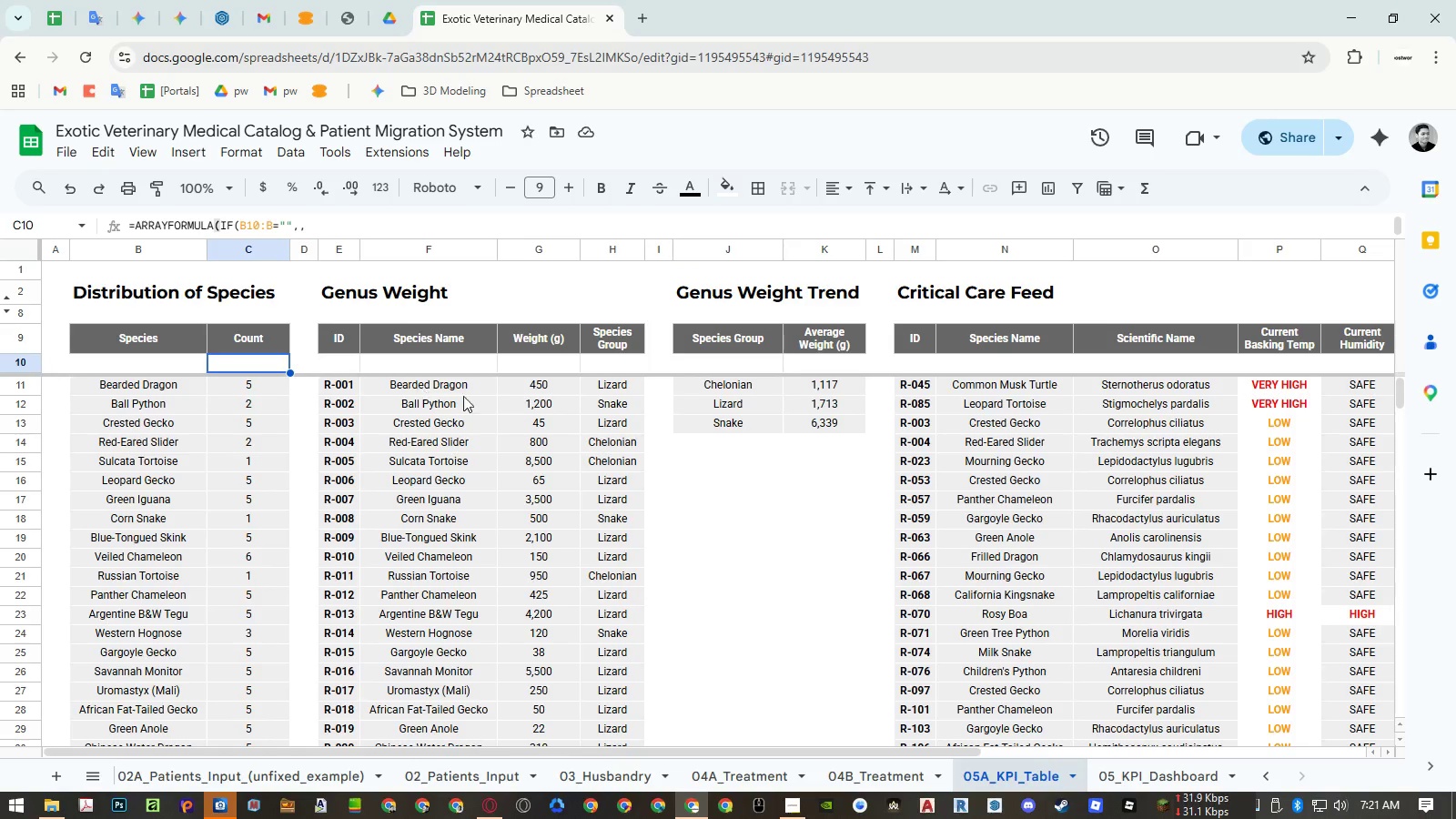 
hold_key(key=ShiftLeft, duration=1.5)
scroll: coordinate [490, 403], scroll_direction: down, amount: 14.0
 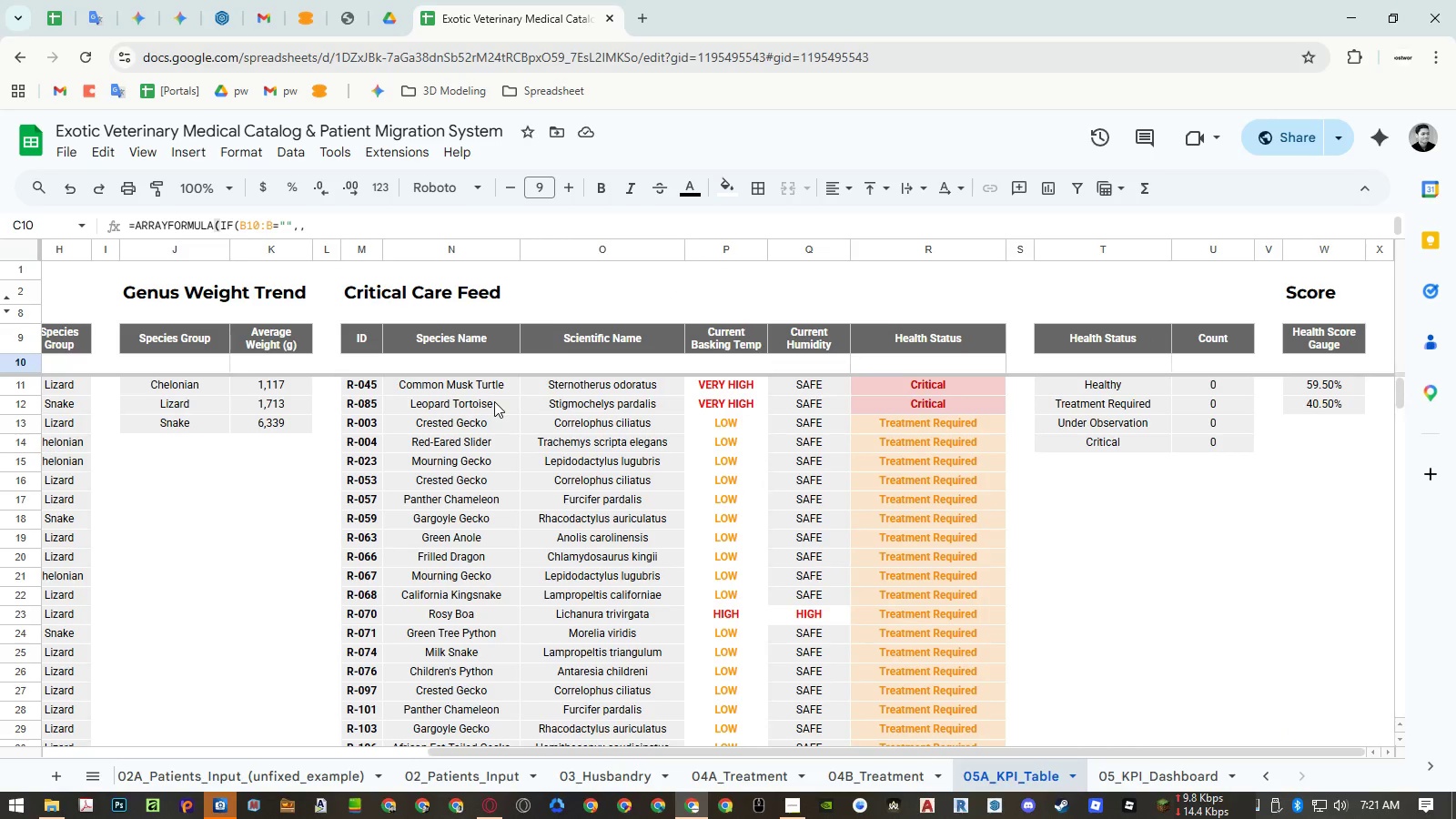 
key(Shift+ShiftLeft)
 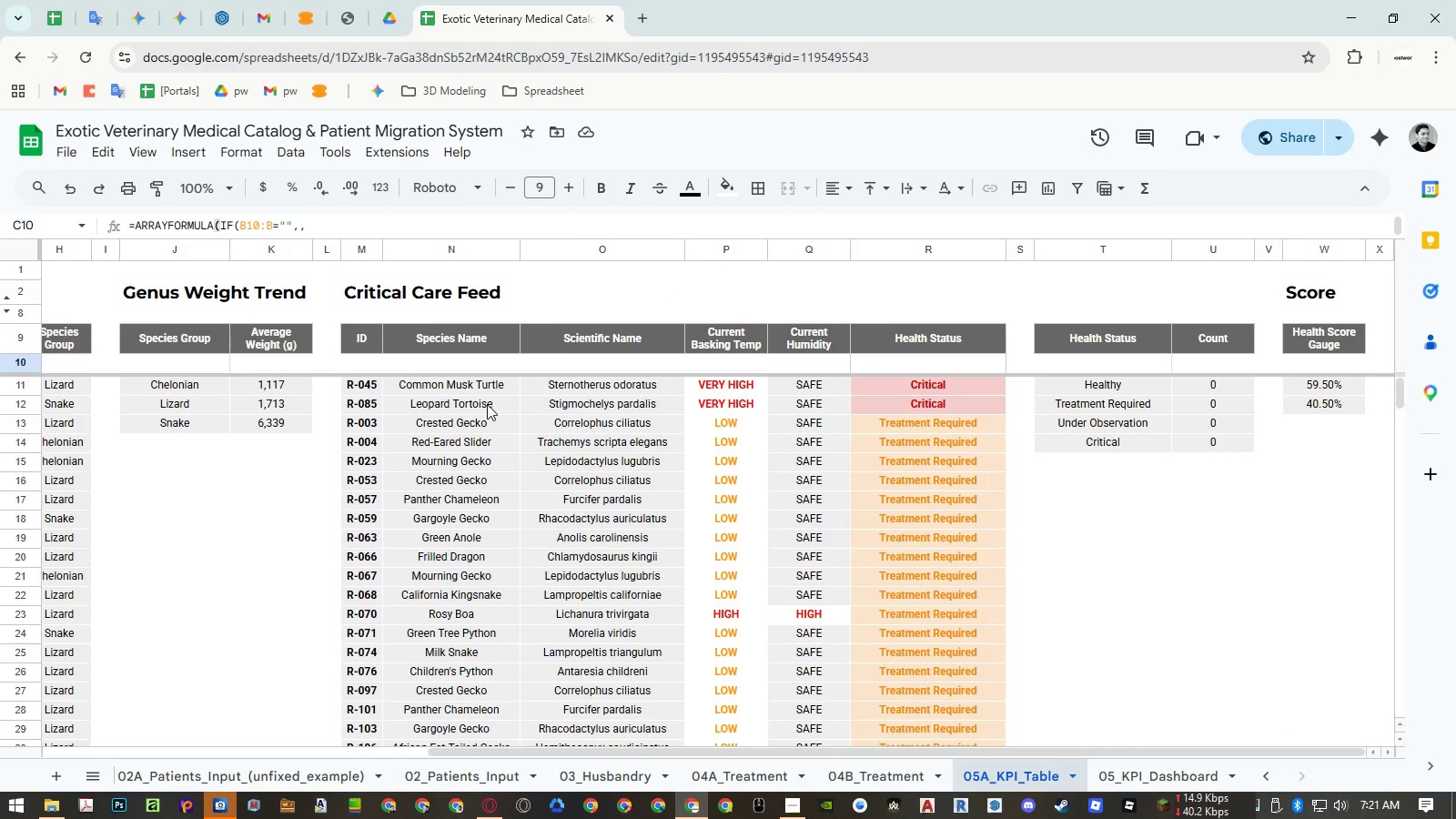 
hold_key(key=ShiftLeft, duration=0.53)
scroll: coordinate [487, 404], scroll_direction: up, amount: 6.0
 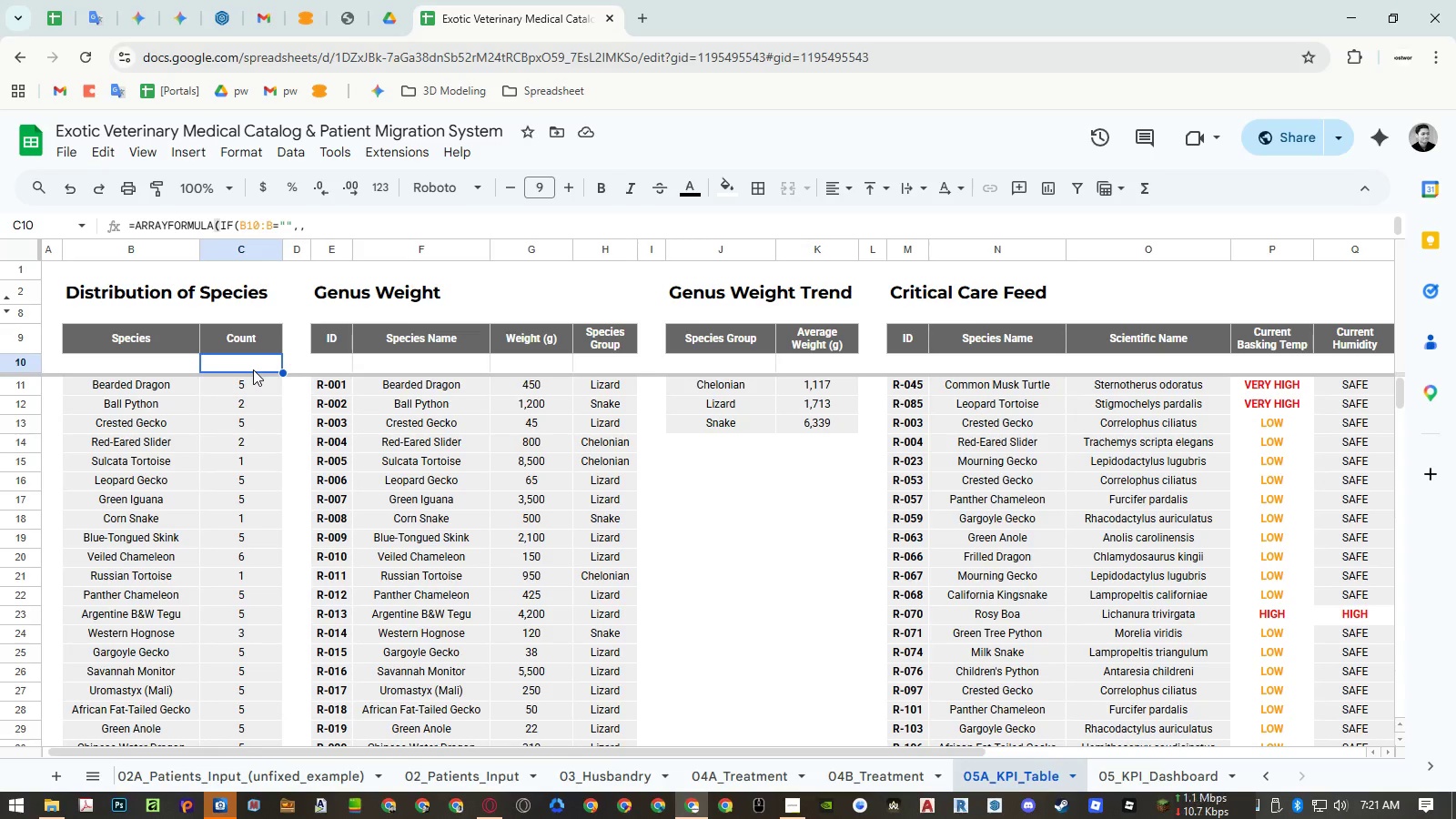 
hold_key(key=ShiftLeft, duration=0.88)
scroll: coordinate [320, 436], scroll_direction: down, amount: 12.0
 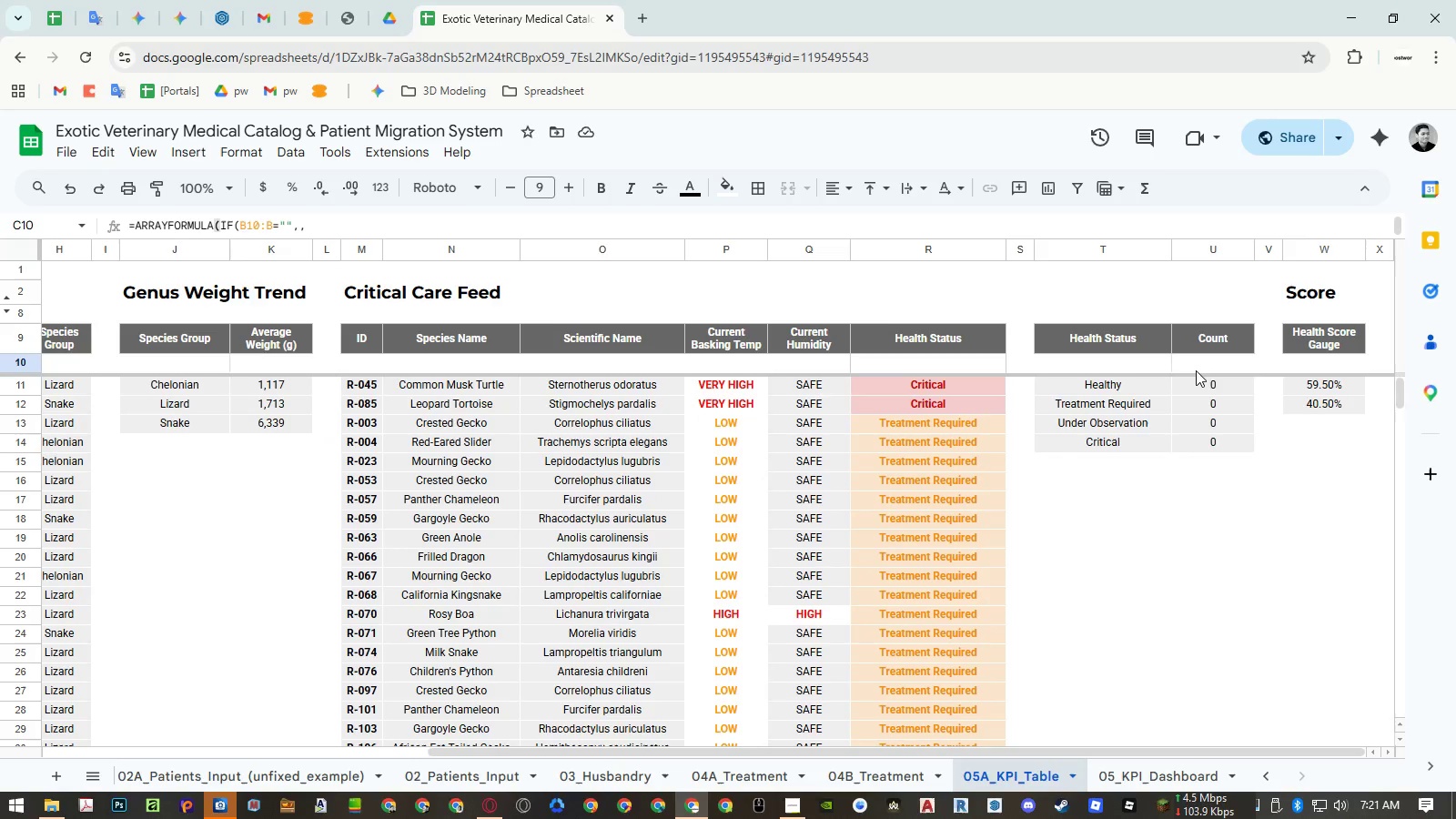 
double_click([1197, 369])
 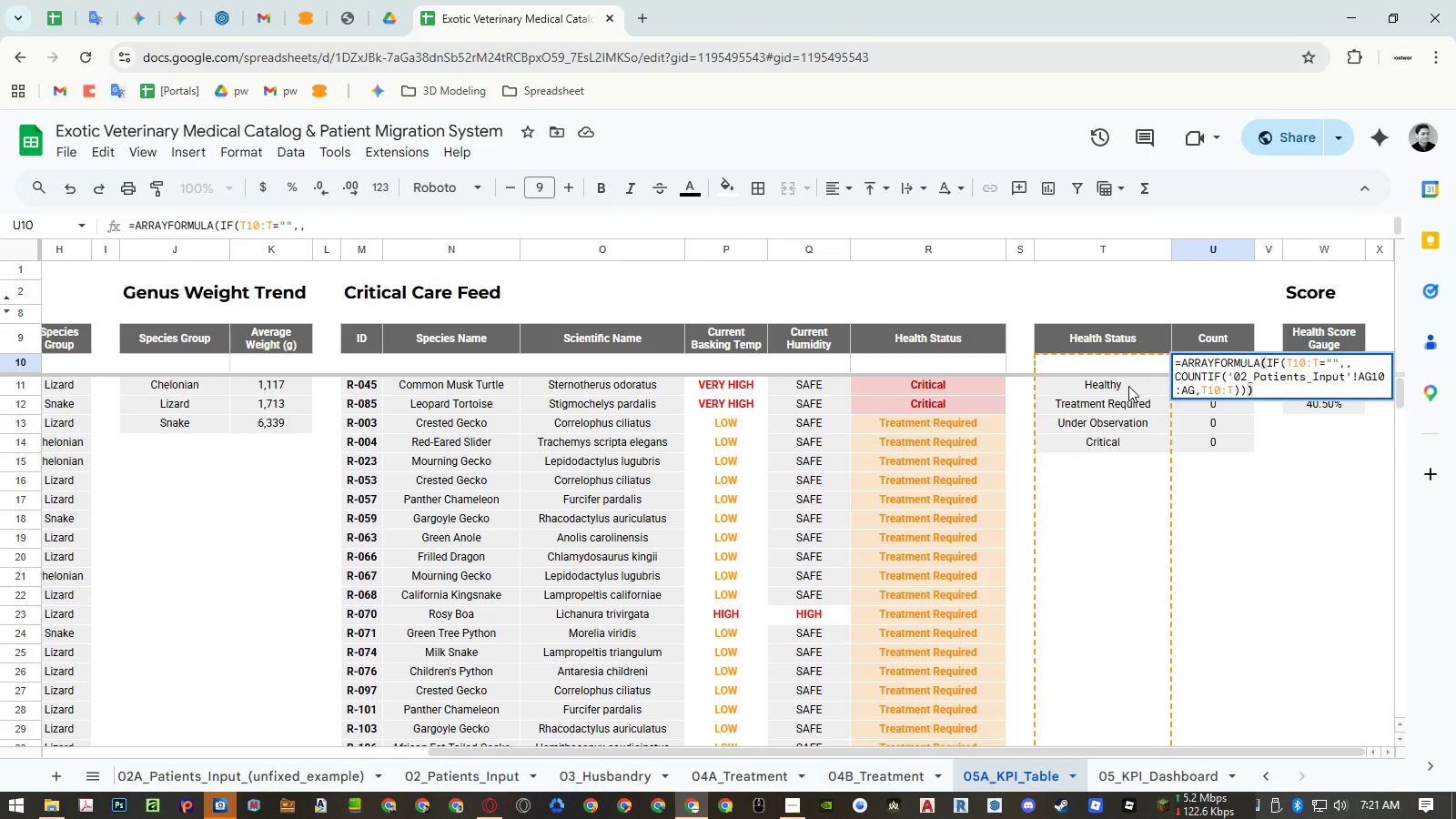 
key(Escape)
 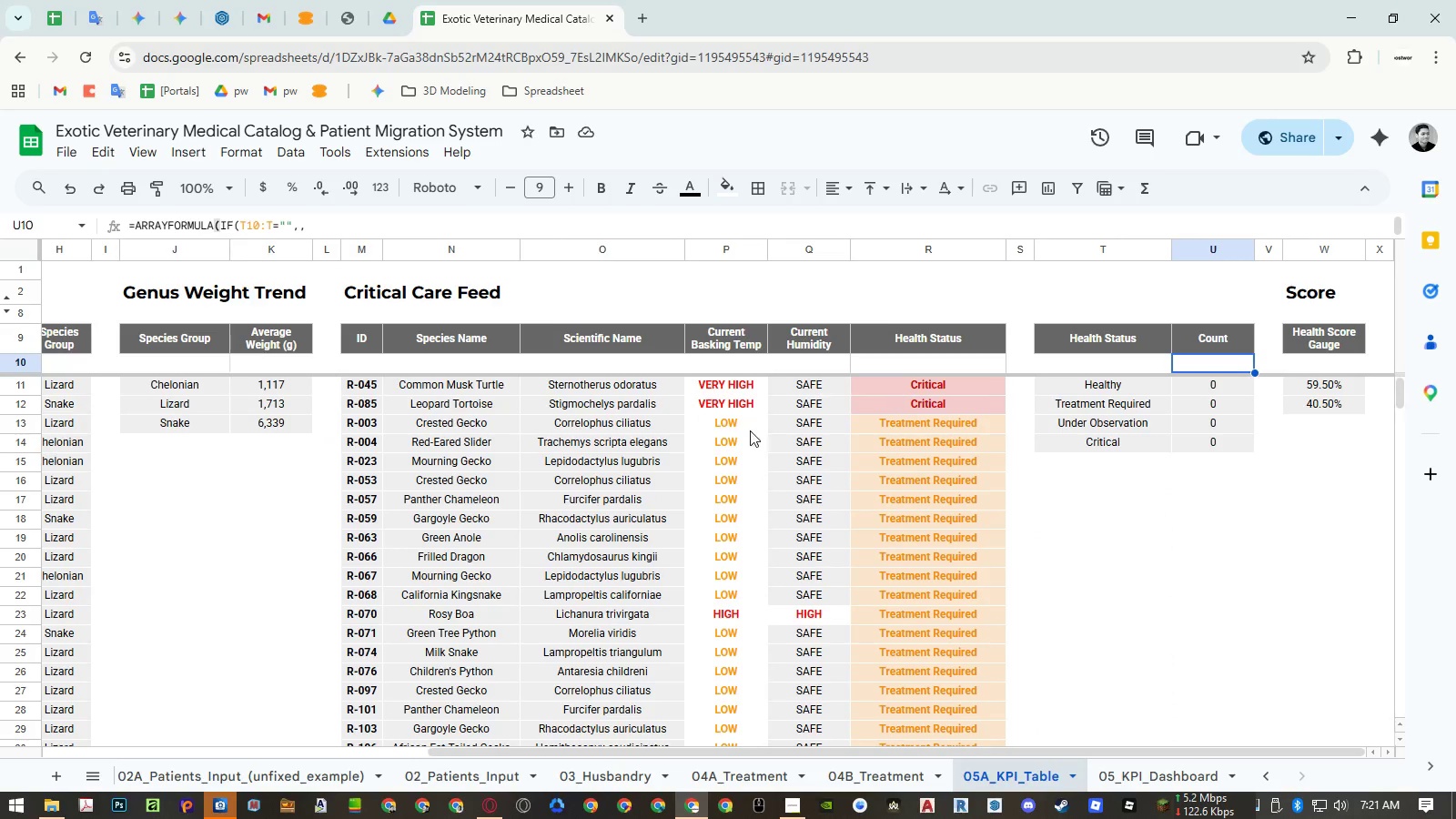 
hold_key(key=ShiftLeft, duration=0.64)
scroll: coordinate [668, 447], scroll_direction: up, amount: 13.0
 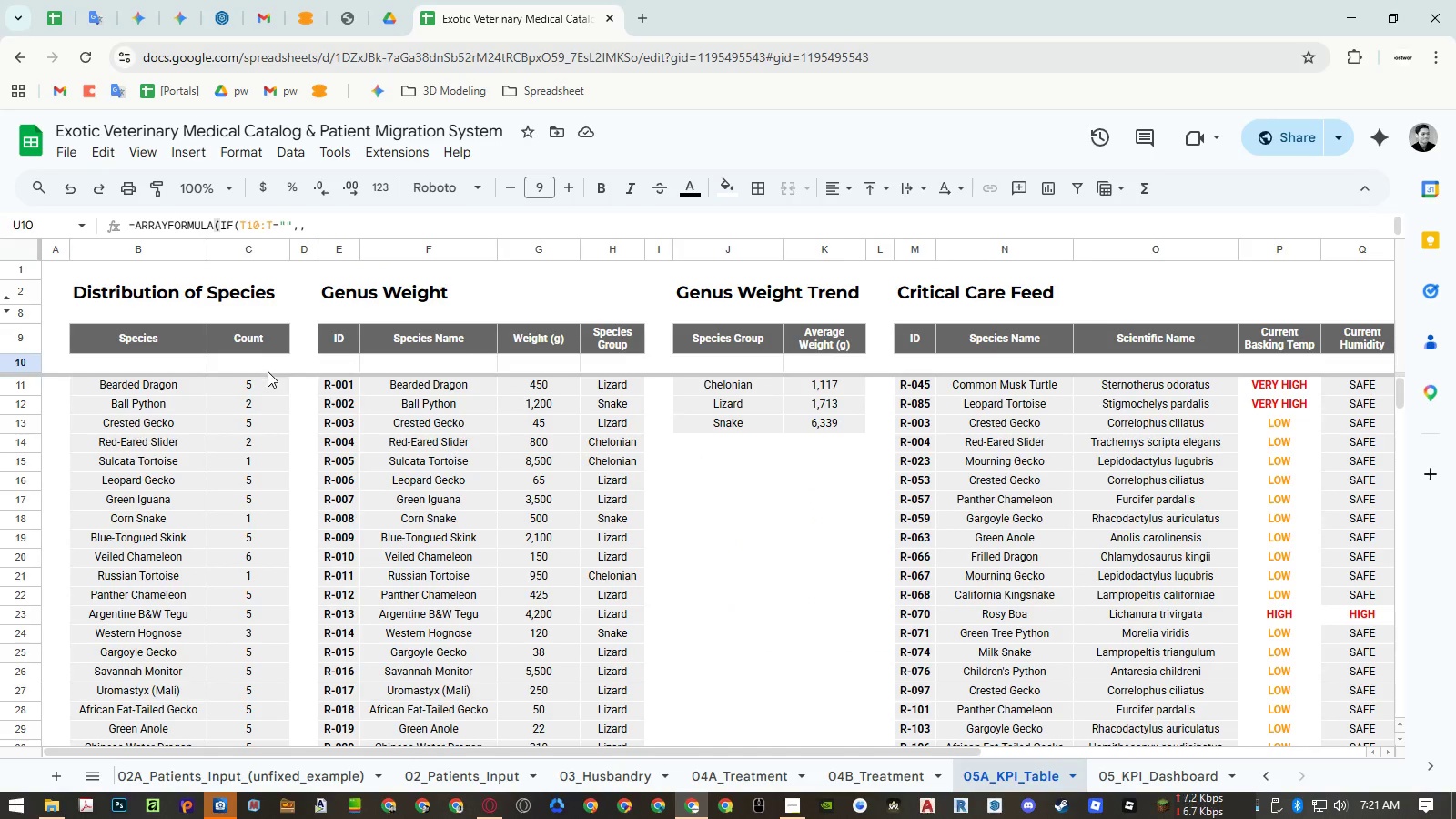 
double_click([268, 371])
 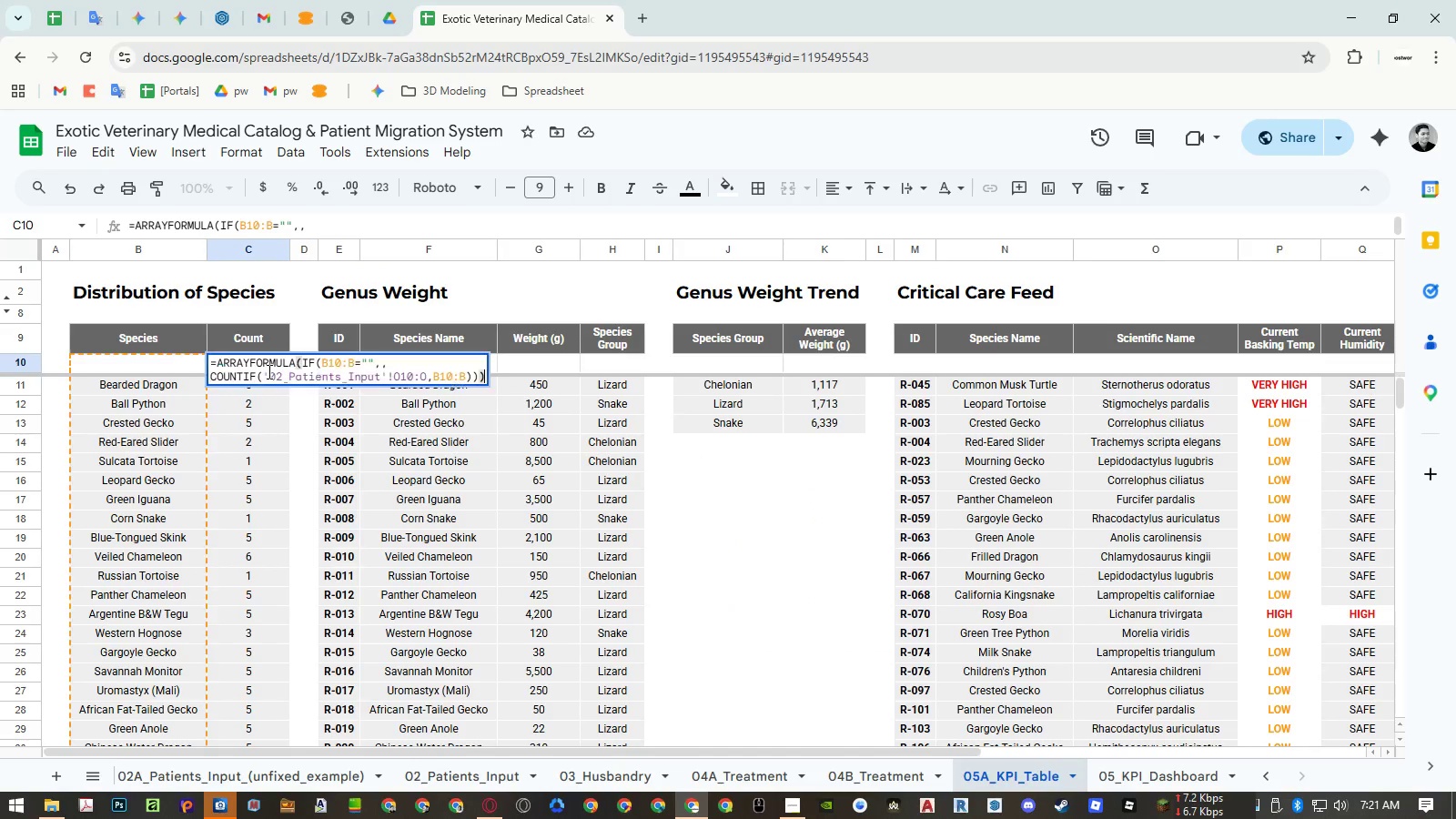 
key(Control+A)
 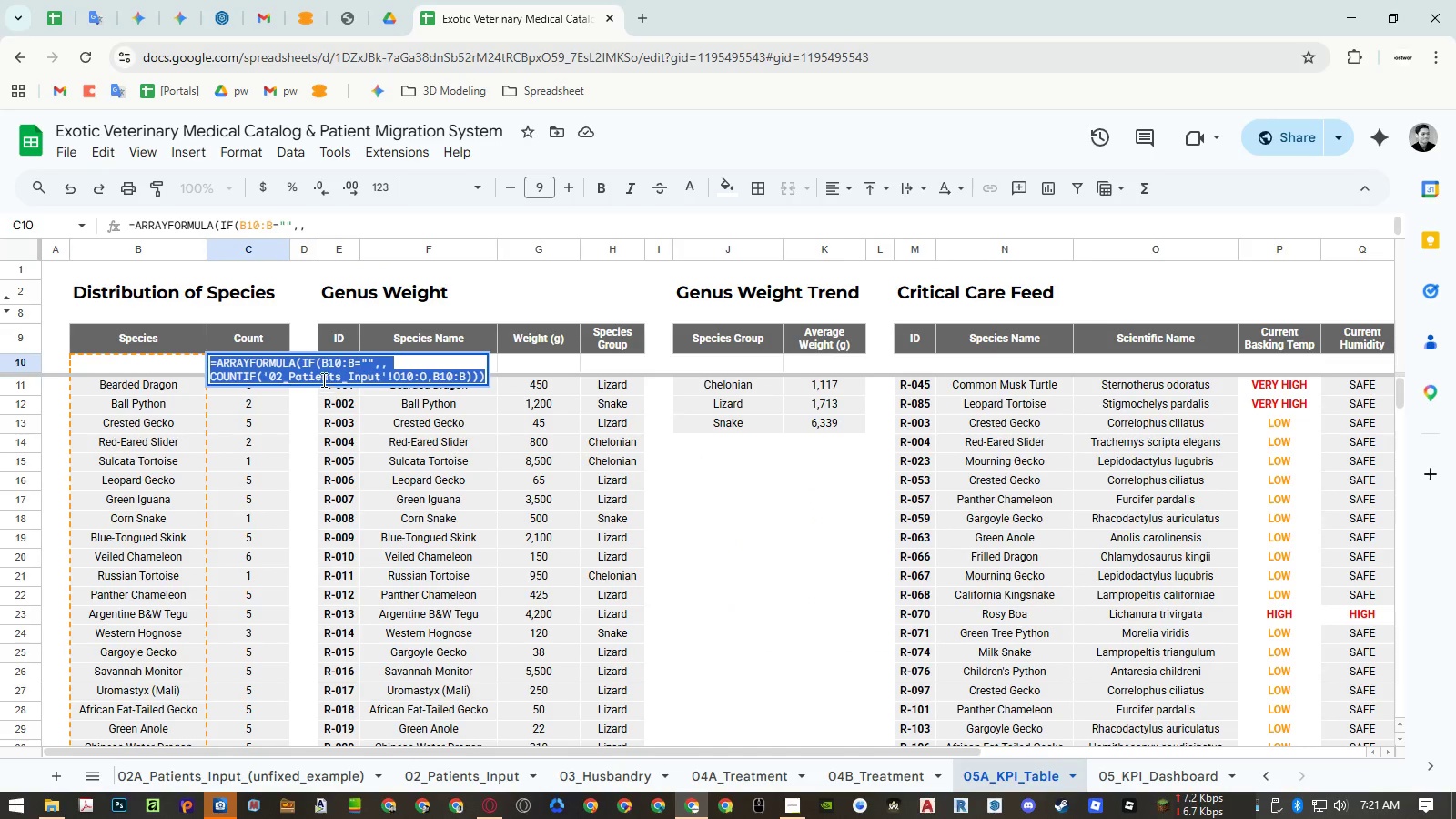 
double_click([322, 376])
 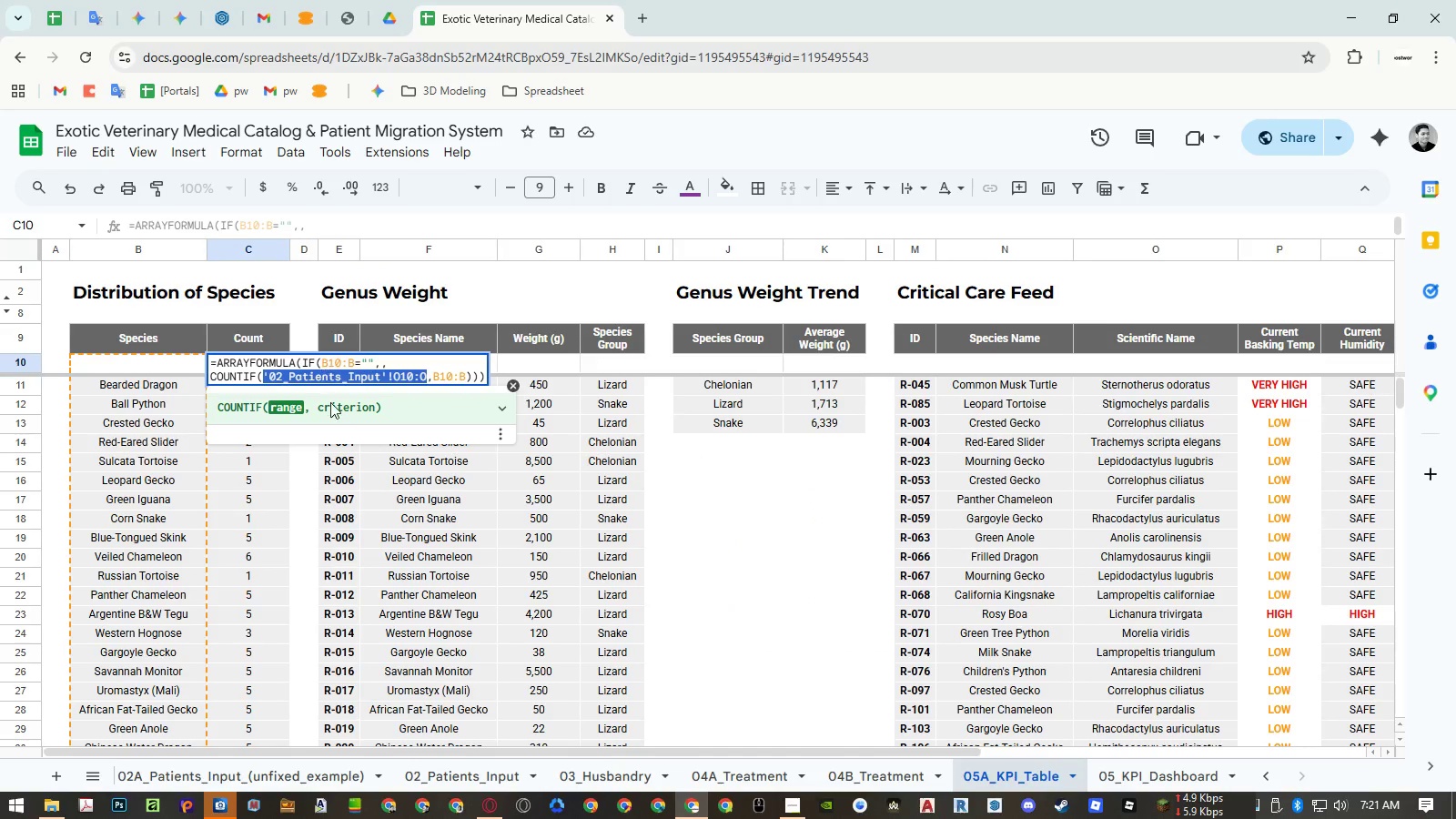 
key(Control+ControlLeft)
 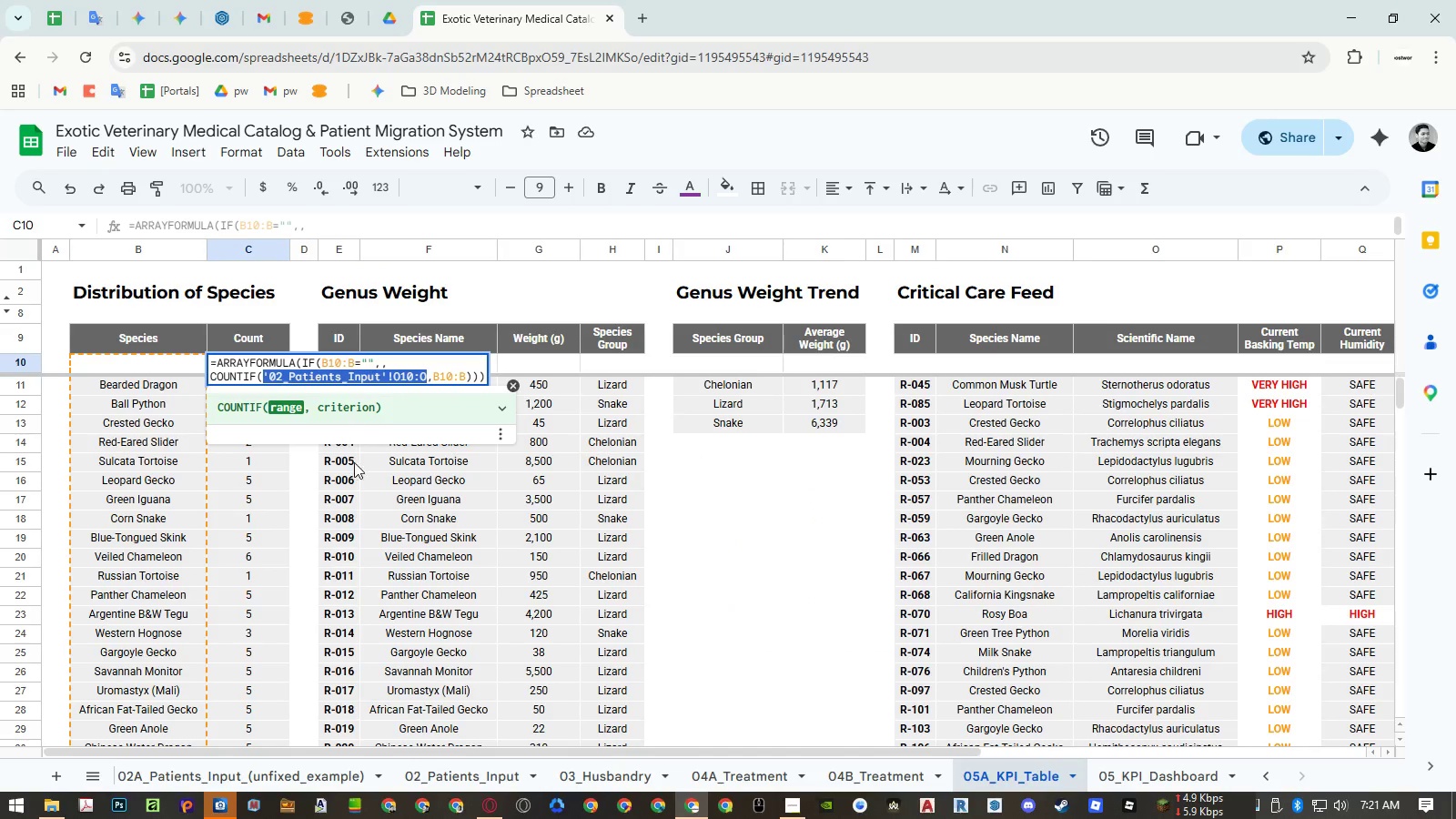 
key(Control+C)
 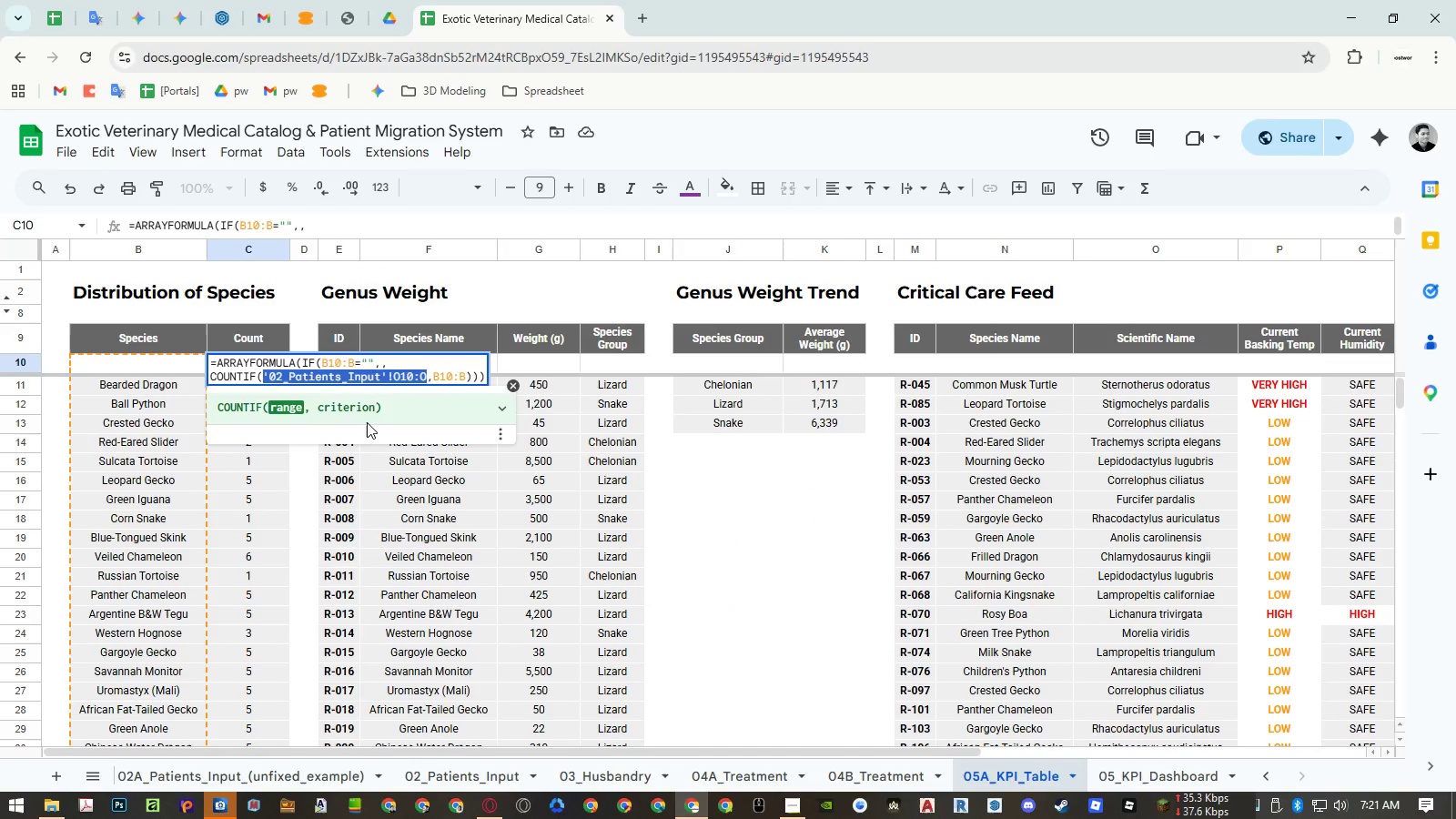 
key(Escape)
 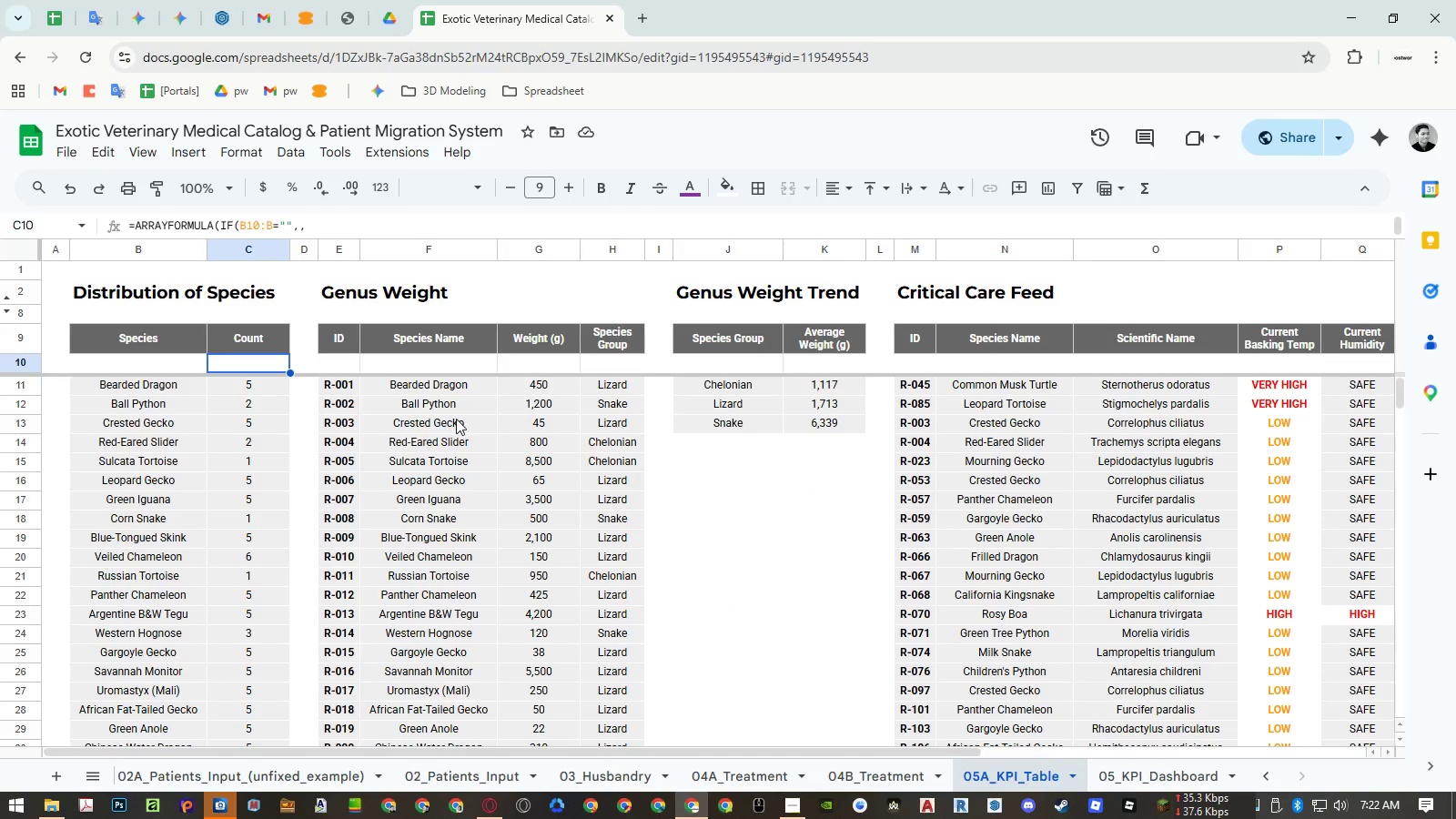 
hold_key(key=ShiftLeft, duration=0.8)
 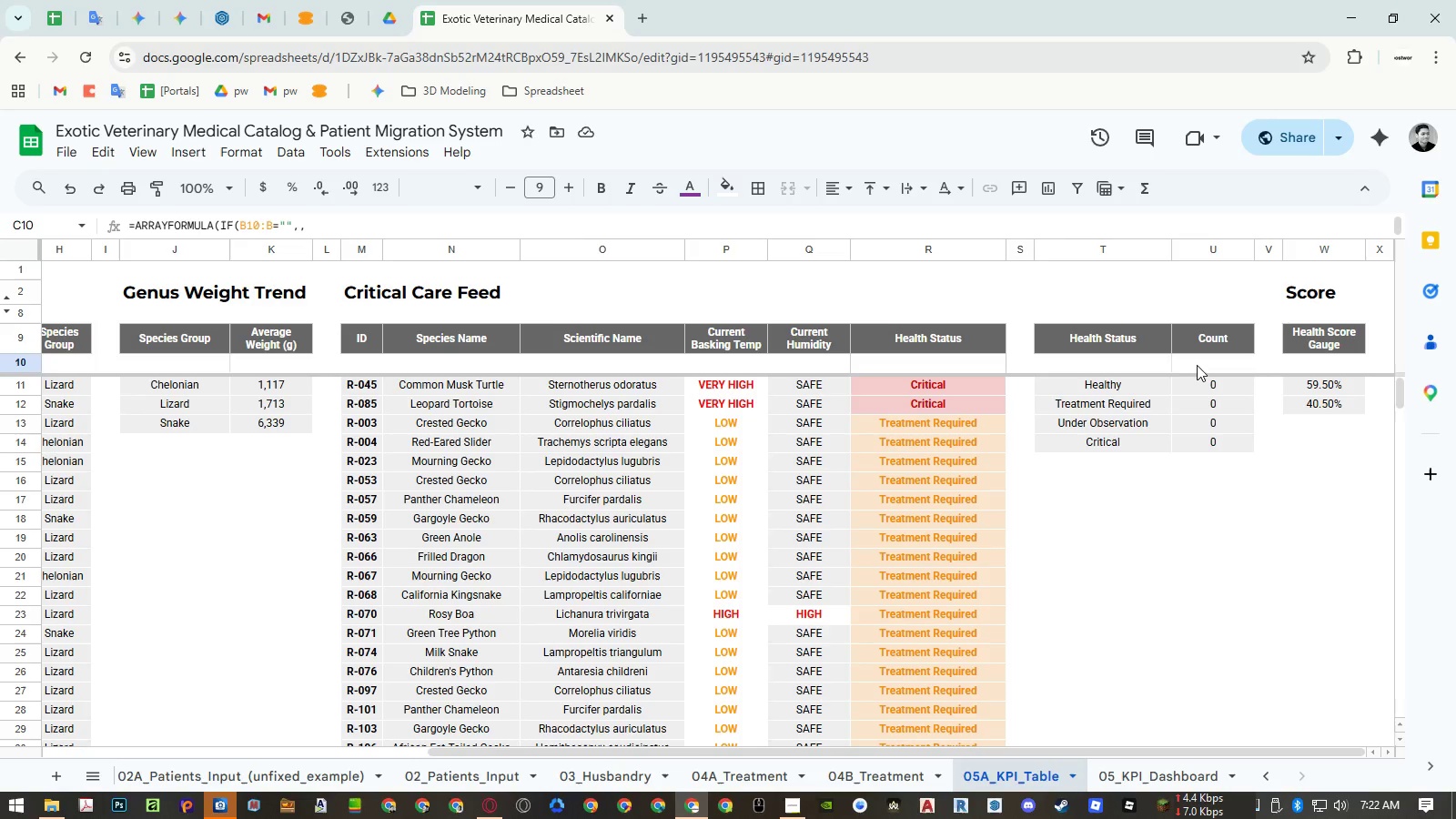 
hold_key(key=ShiftLeft, duration=17.09)
 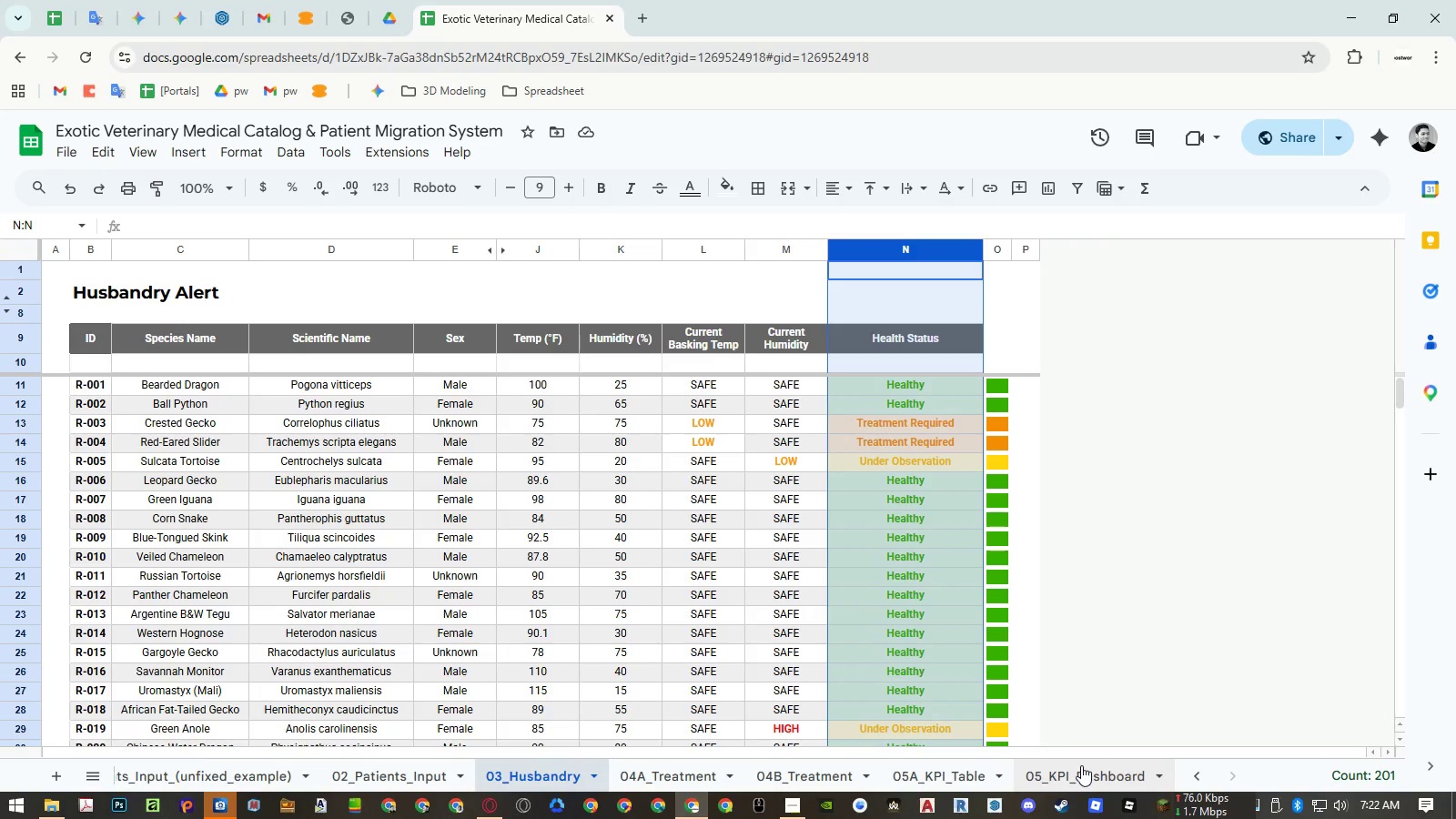 
scroll: coordinate [460, 420], scroll_direction: down, amount: 14.0
 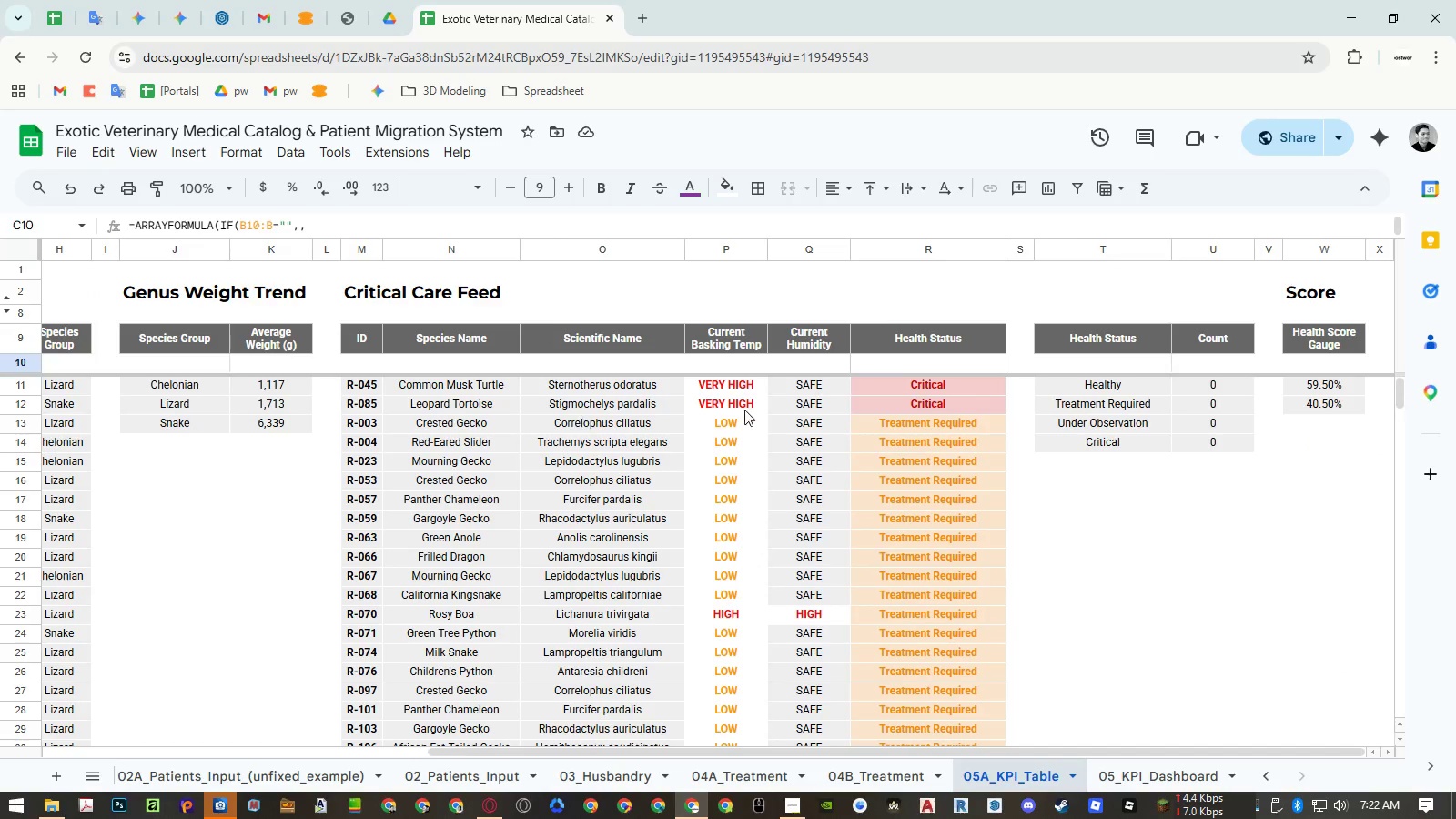 
double_click([1198, 365])
 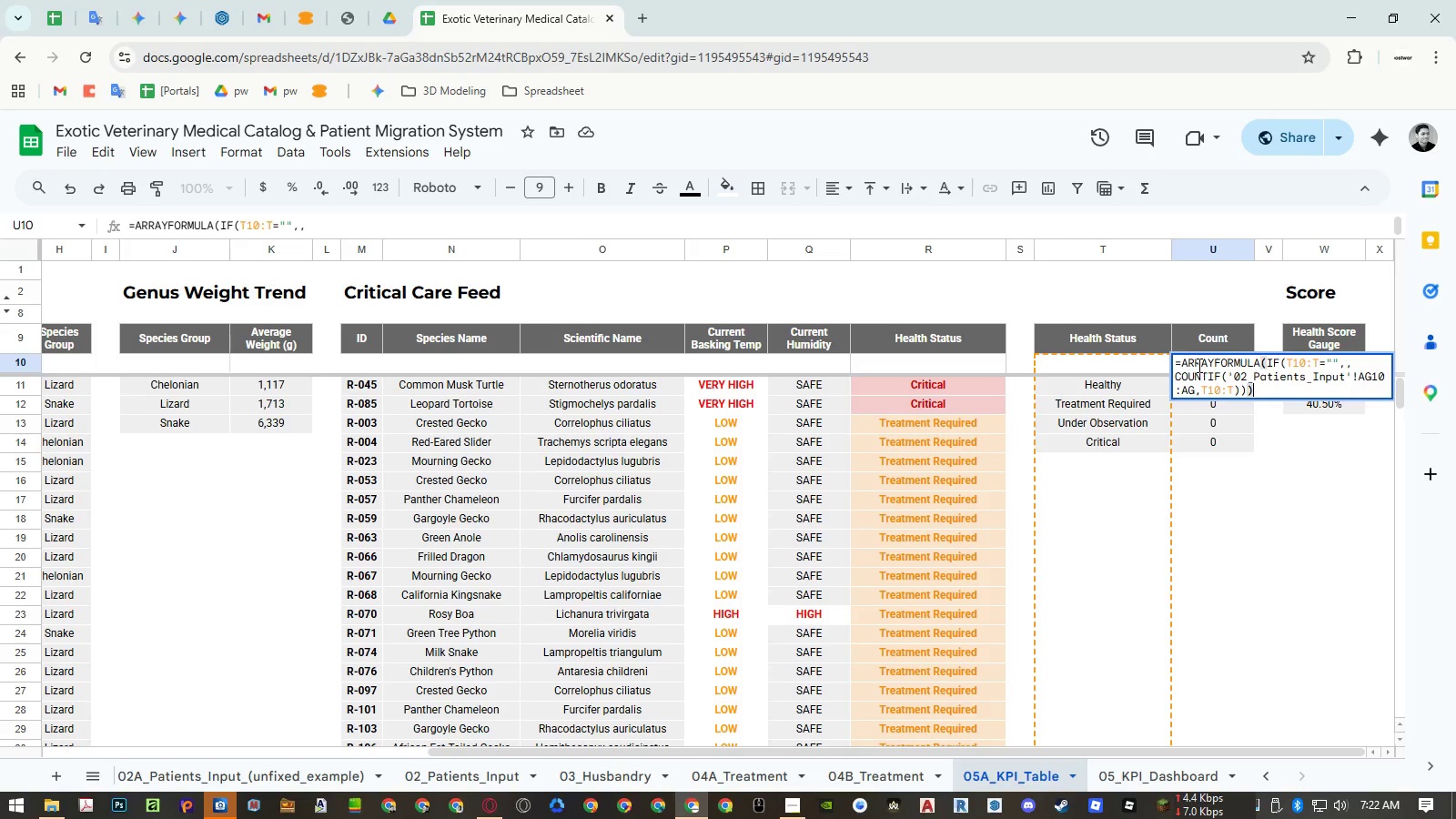 
hold_key(key=ControlLeft, duration=0.47)
 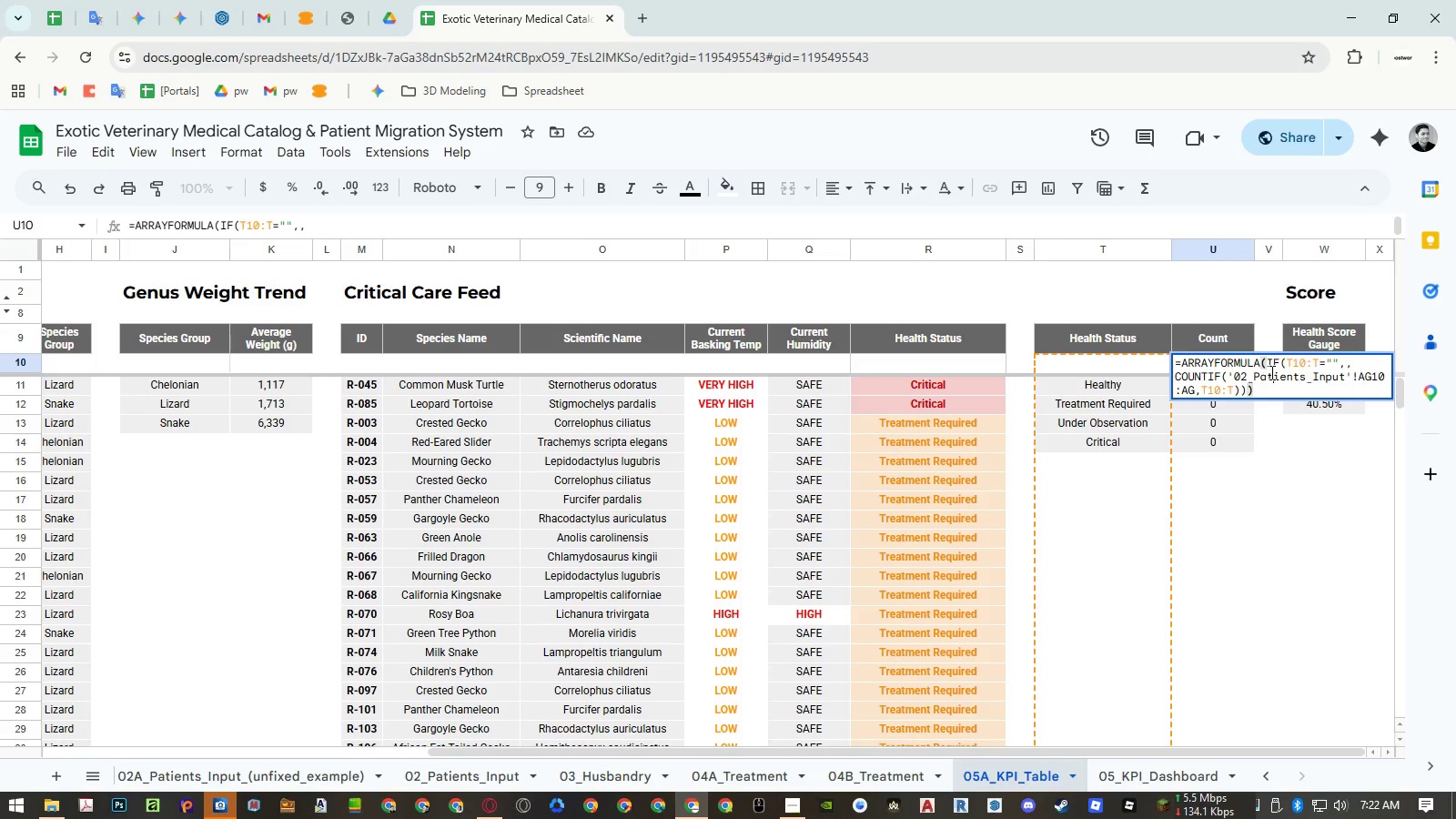 
double_click([1270, 372])
 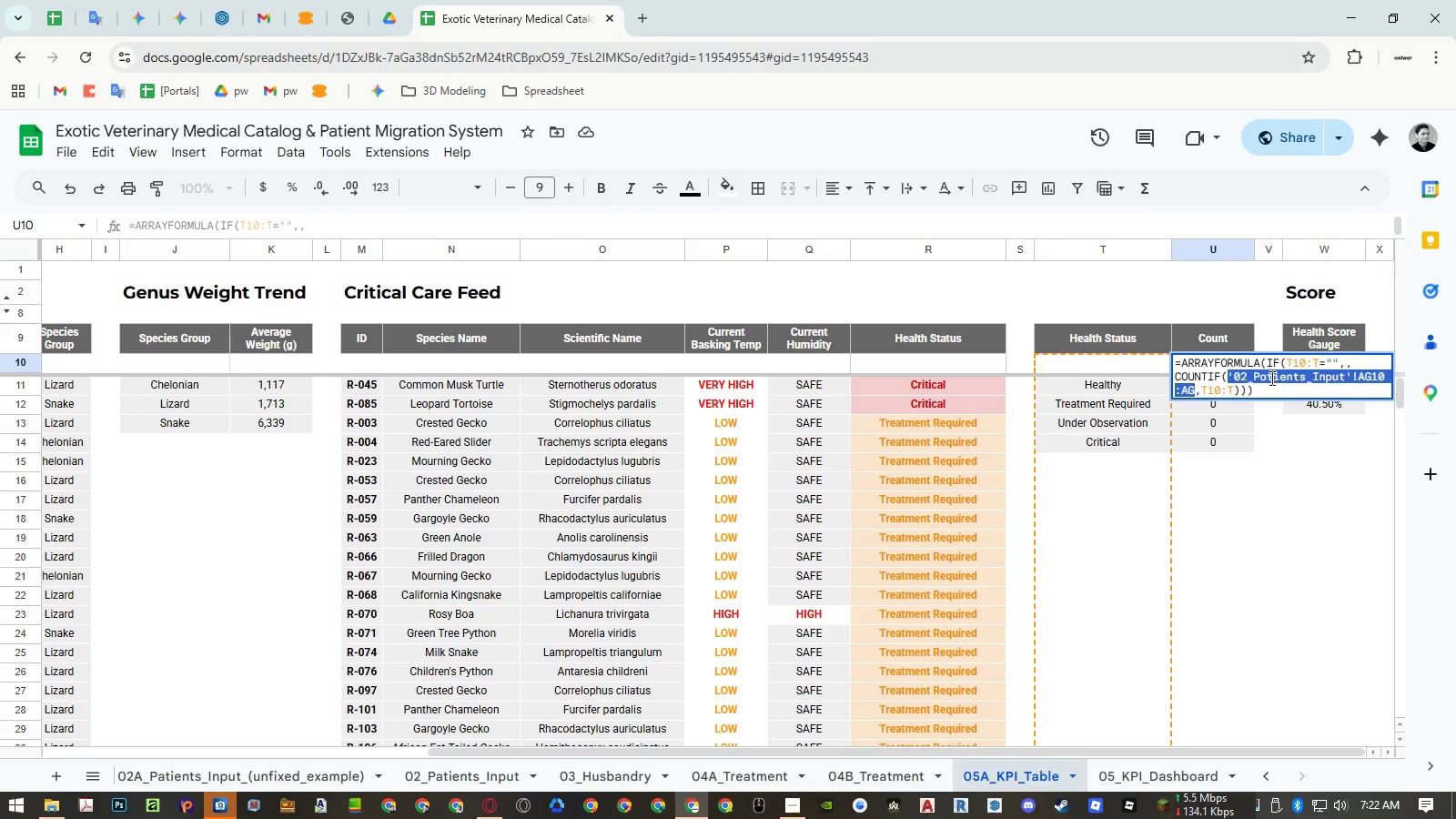 
key(Control+ControlLeft)
 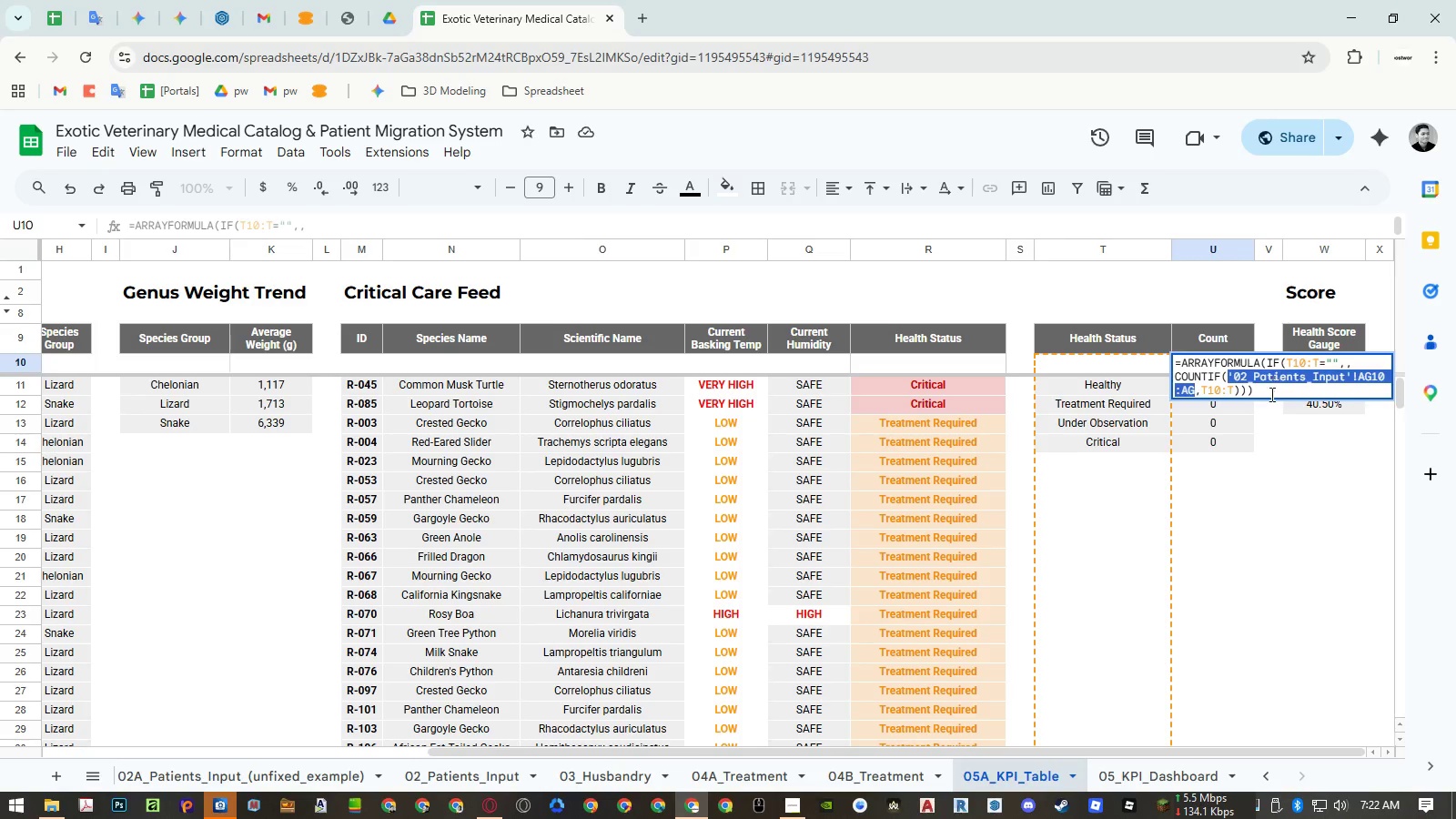 
key(Control+V)
 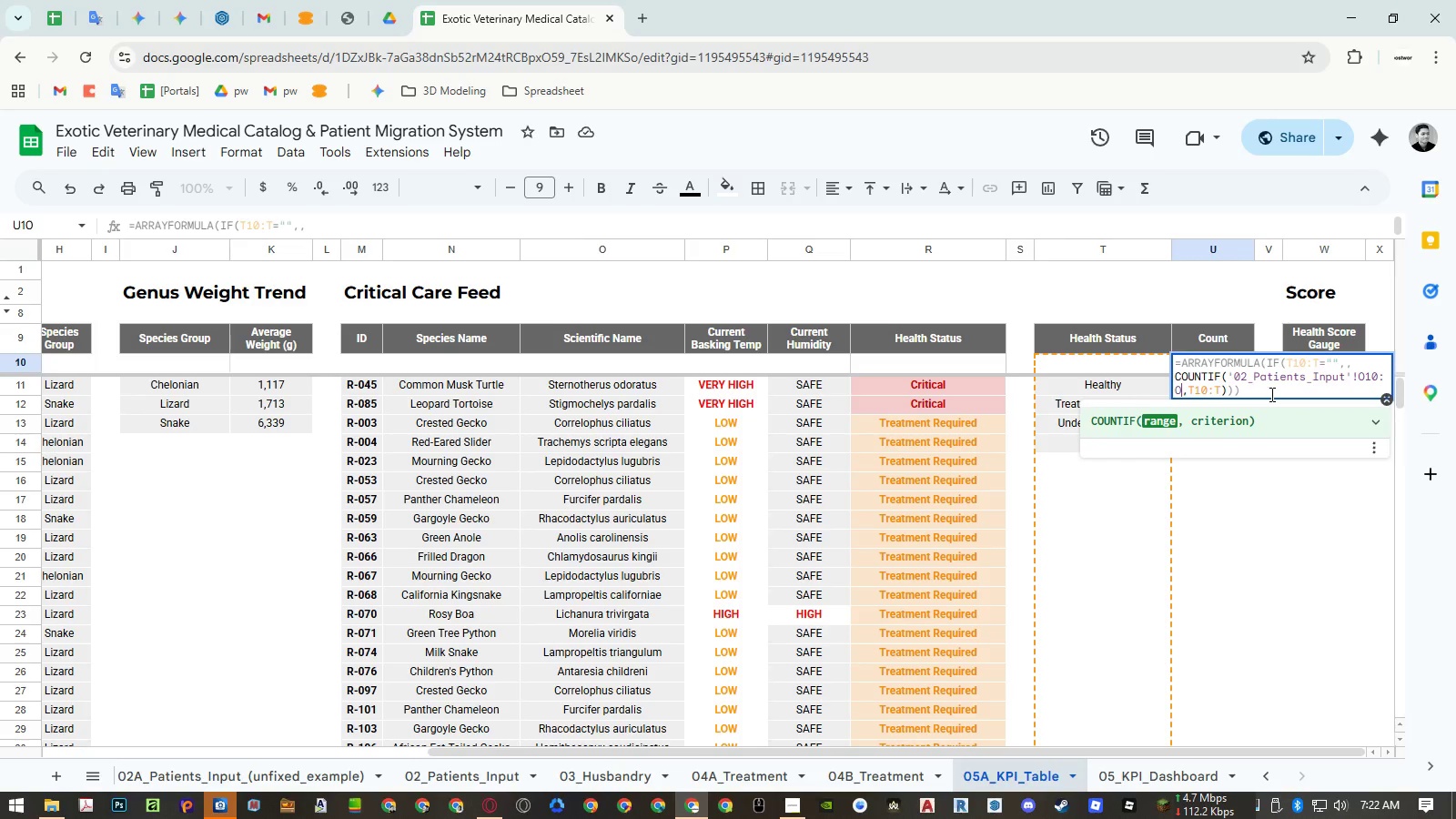 
key(Enter)
 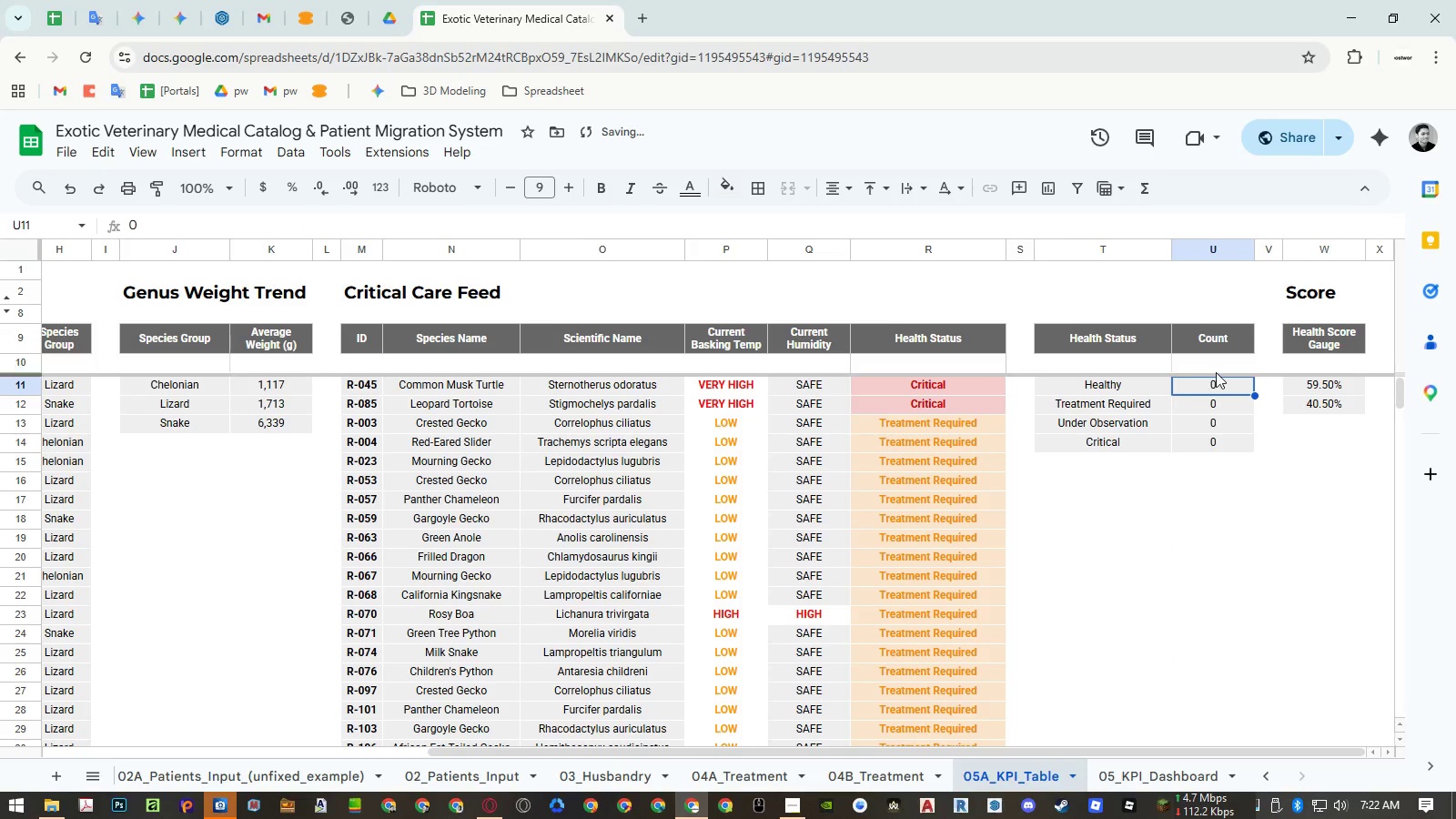 
left_click([1216, 369])
 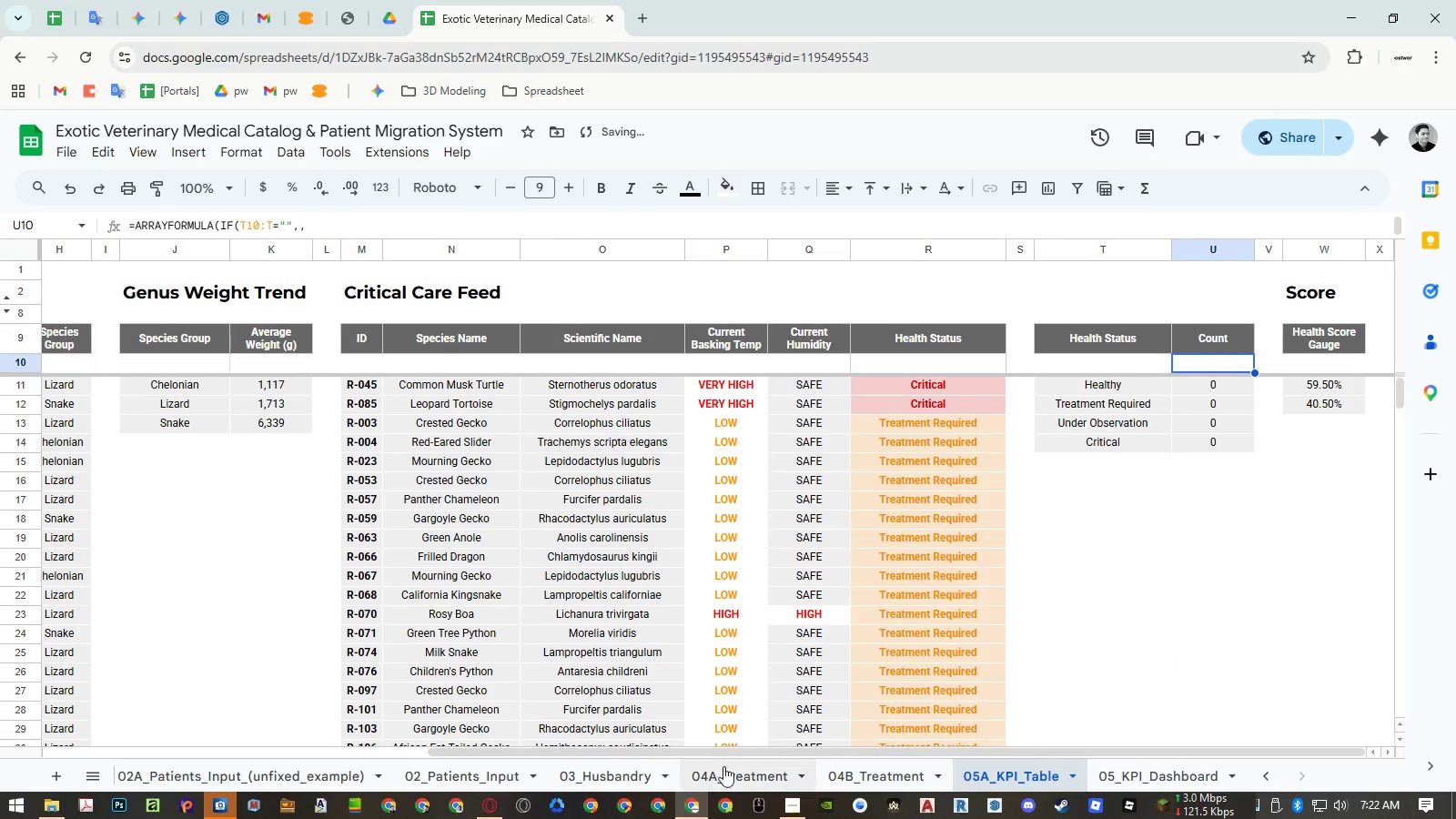 
left_click([454, 780])
 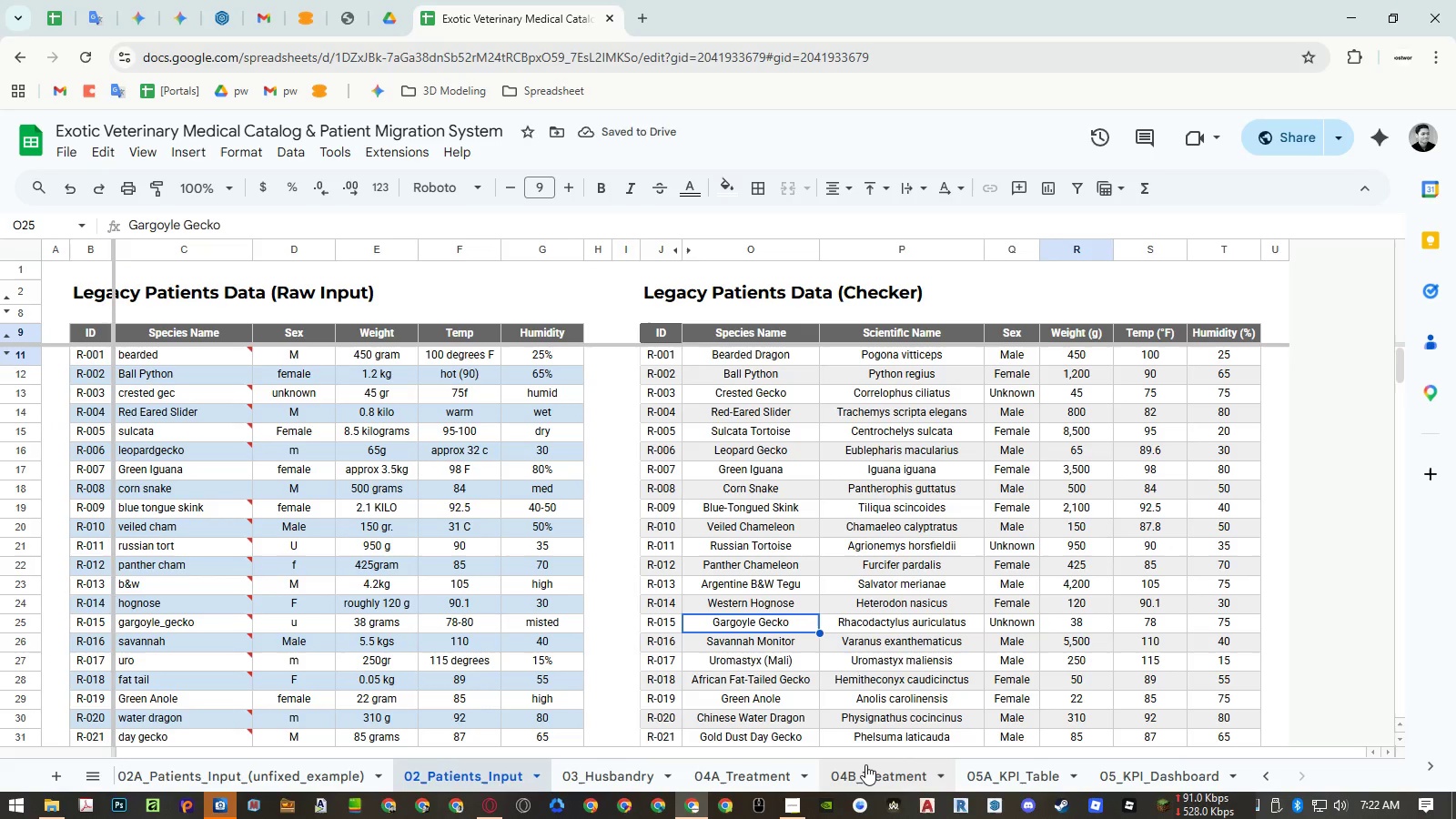 
left_click([760, 776])
 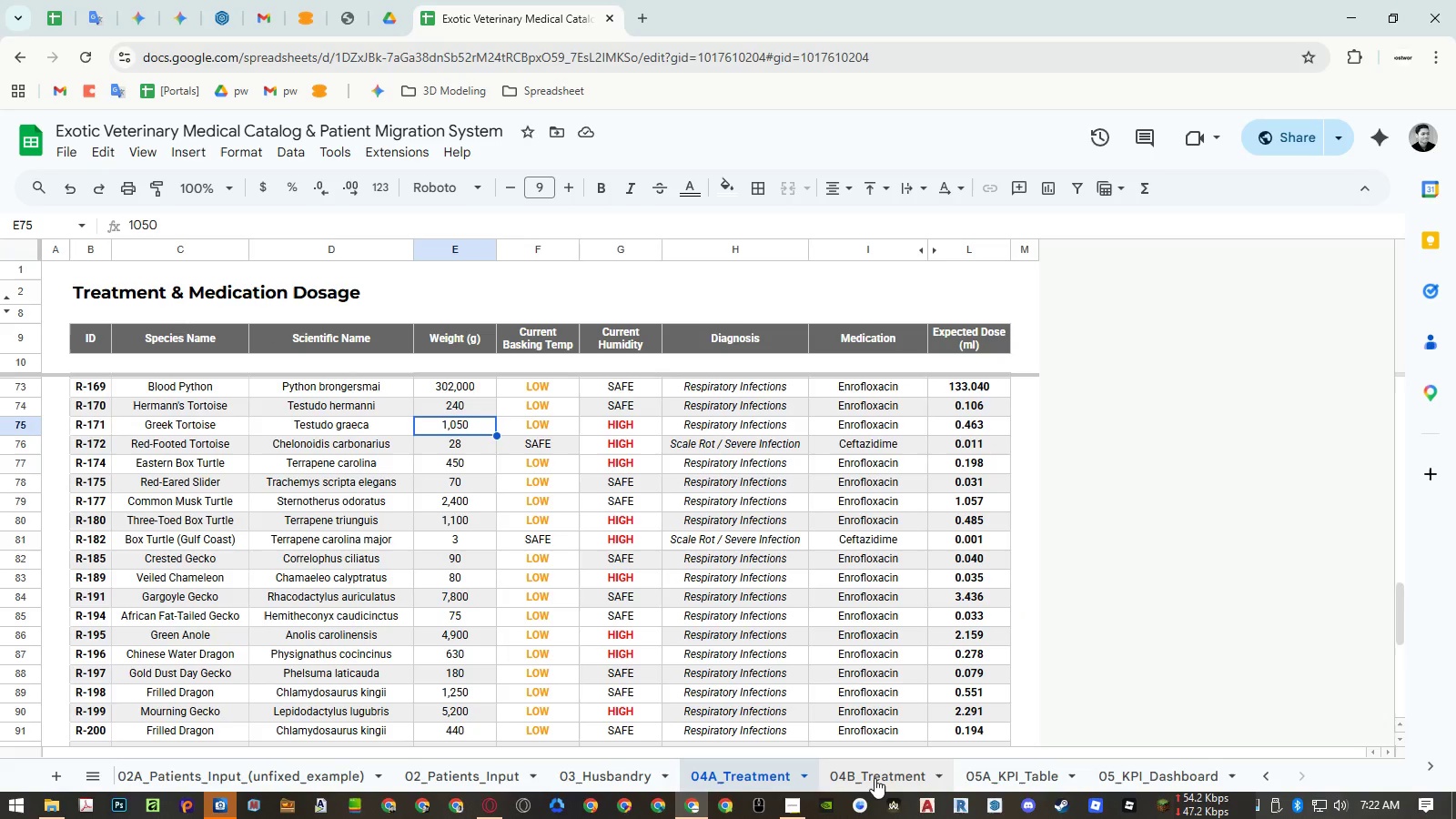 
left_click([875, 779])
 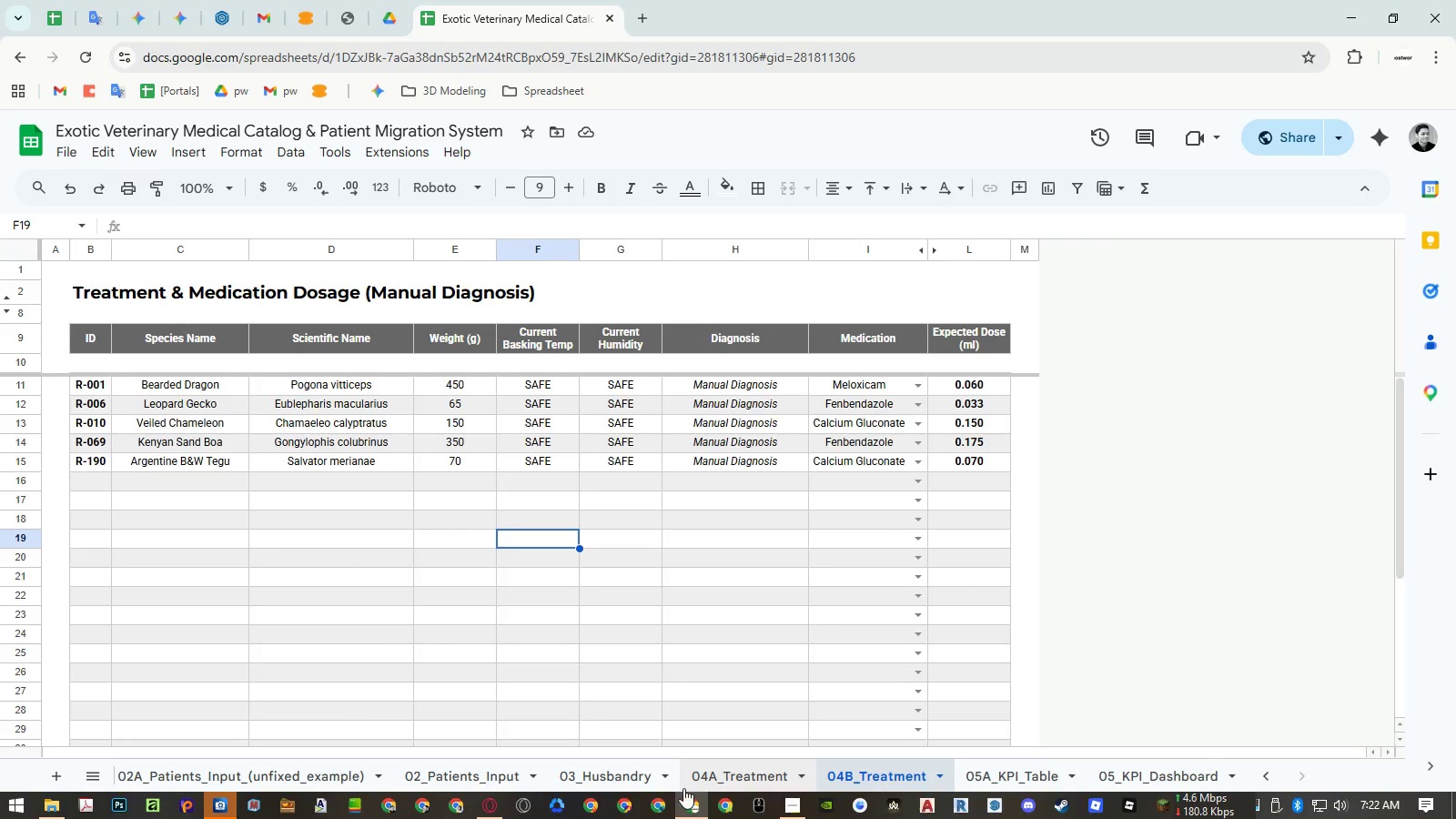 
left_click([625, 778])
 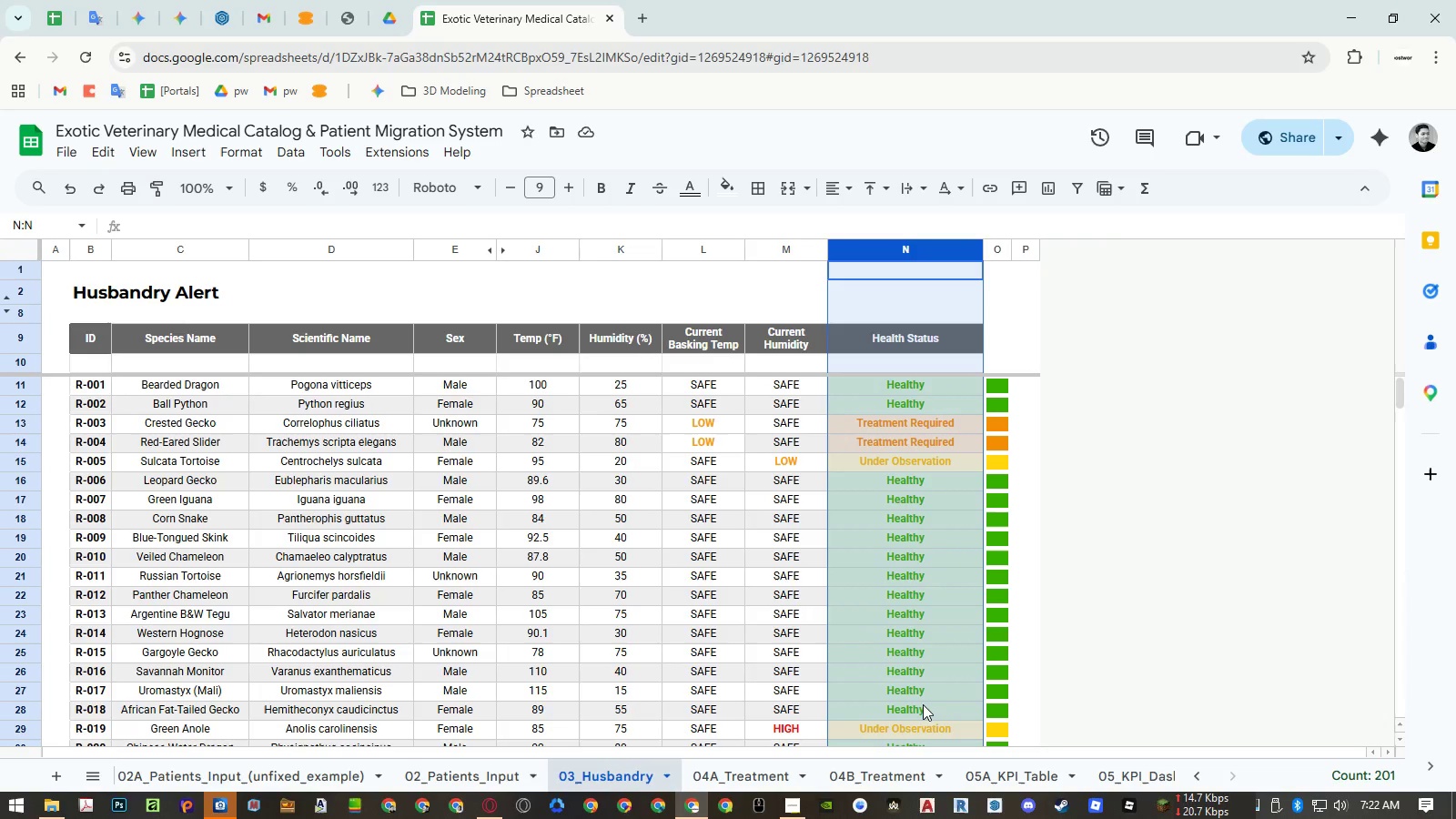 
hold_key(key=ShiftLeft, duration=0.72)
scroll: coordinate [1078, 765], scroll_direction: down, amount: 8.0
 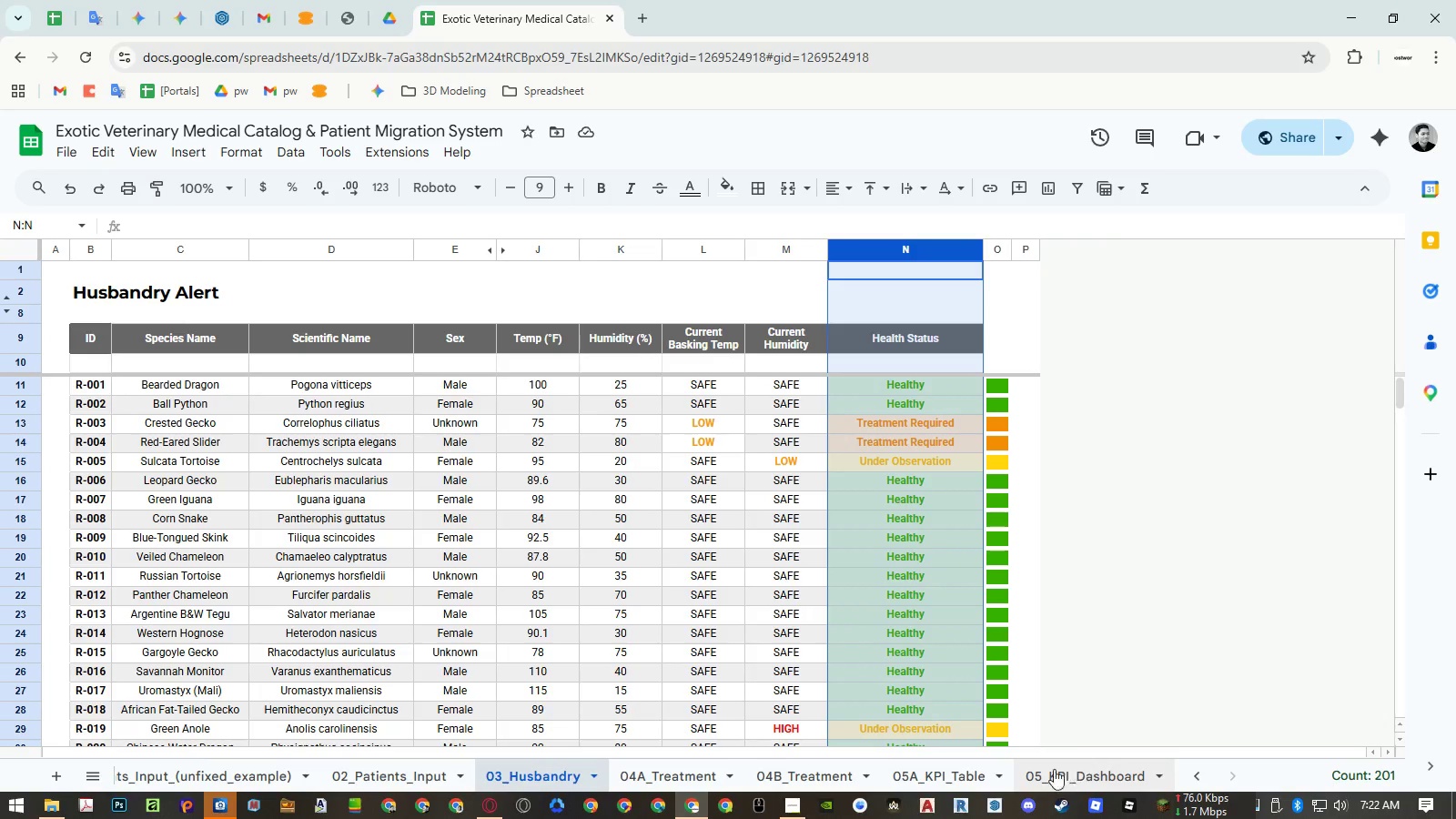 
left_click([980, 767])
 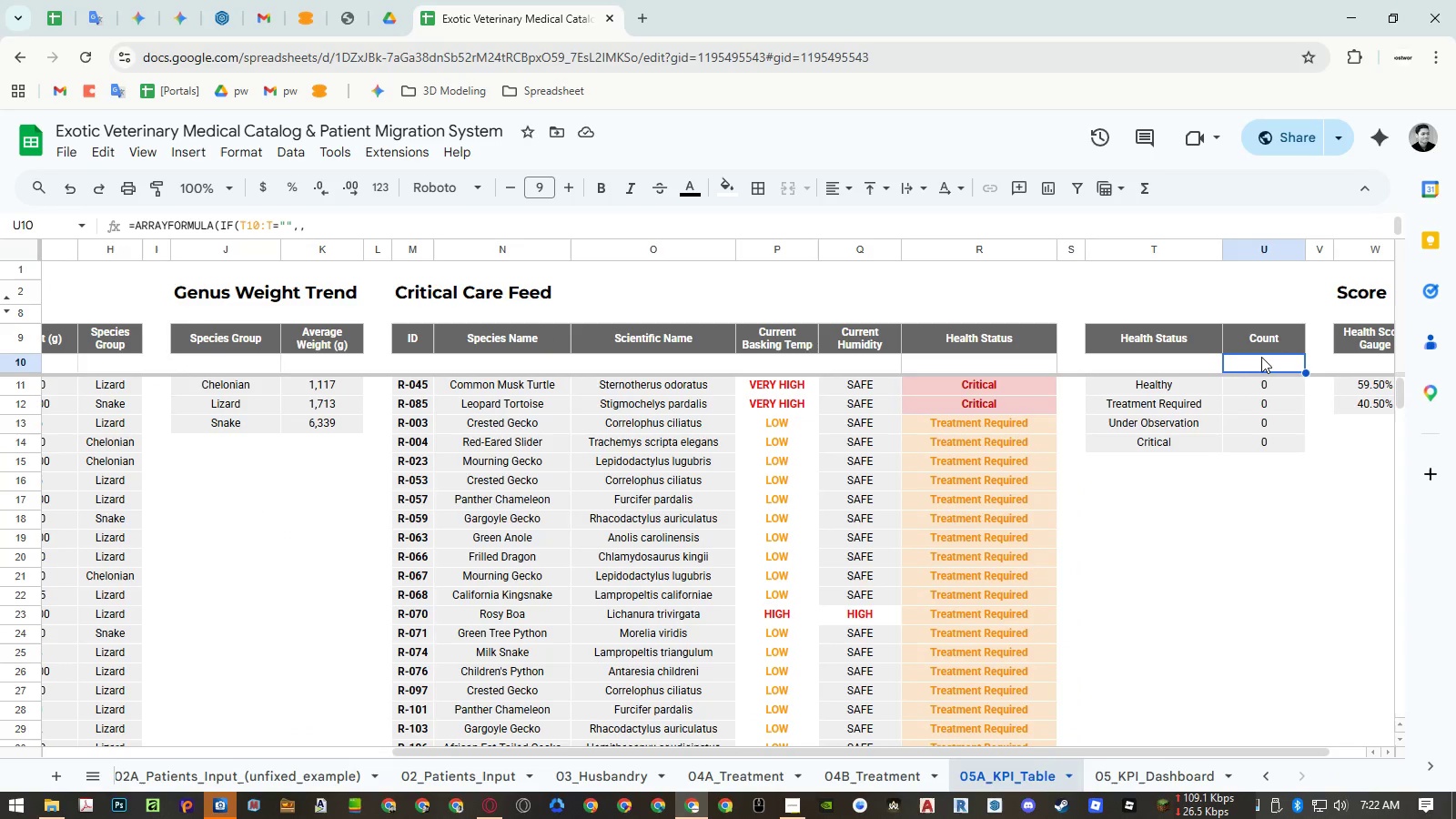 
double_click([1263, 356])
 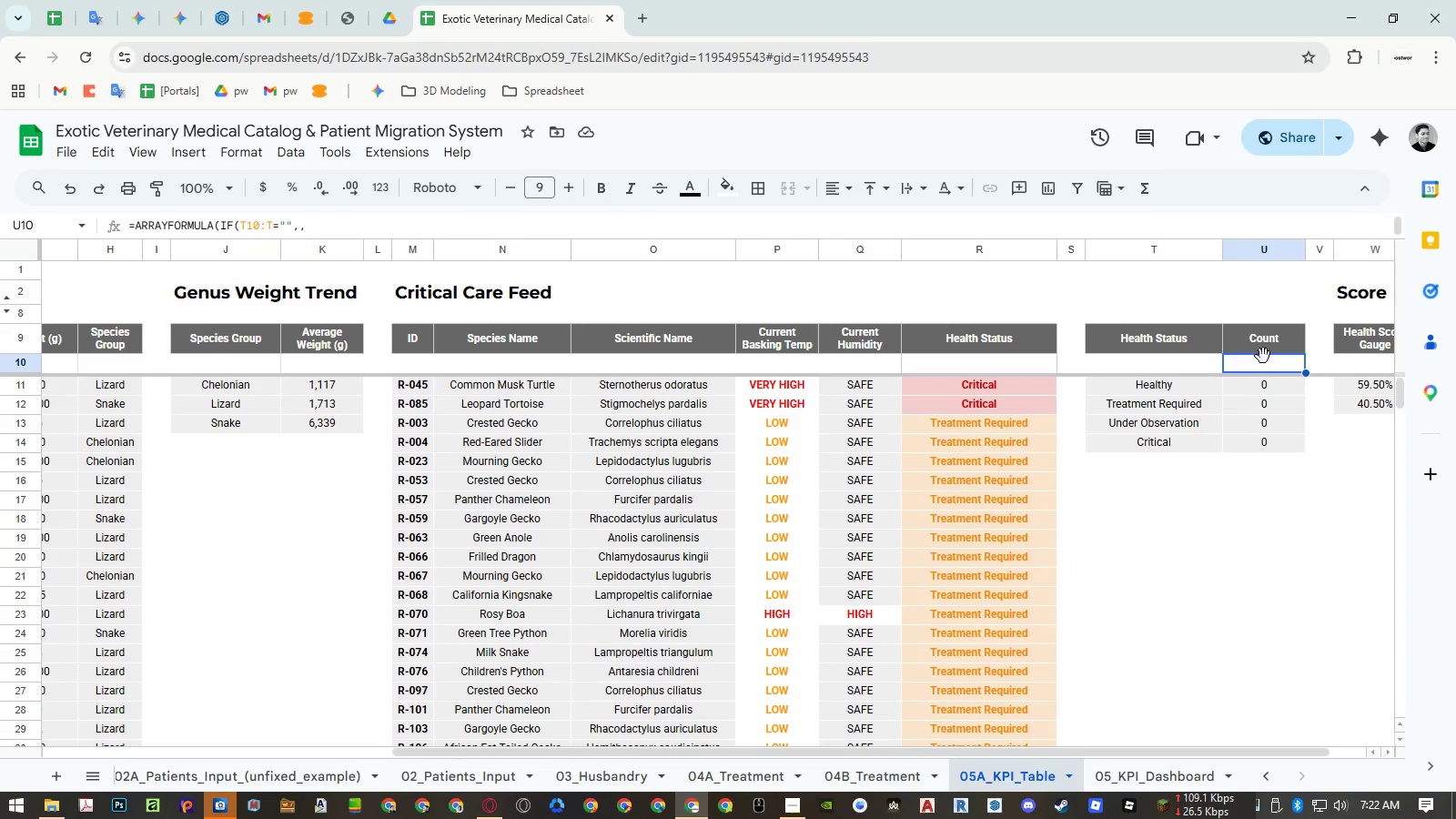 
triple_click([1264, 359])
 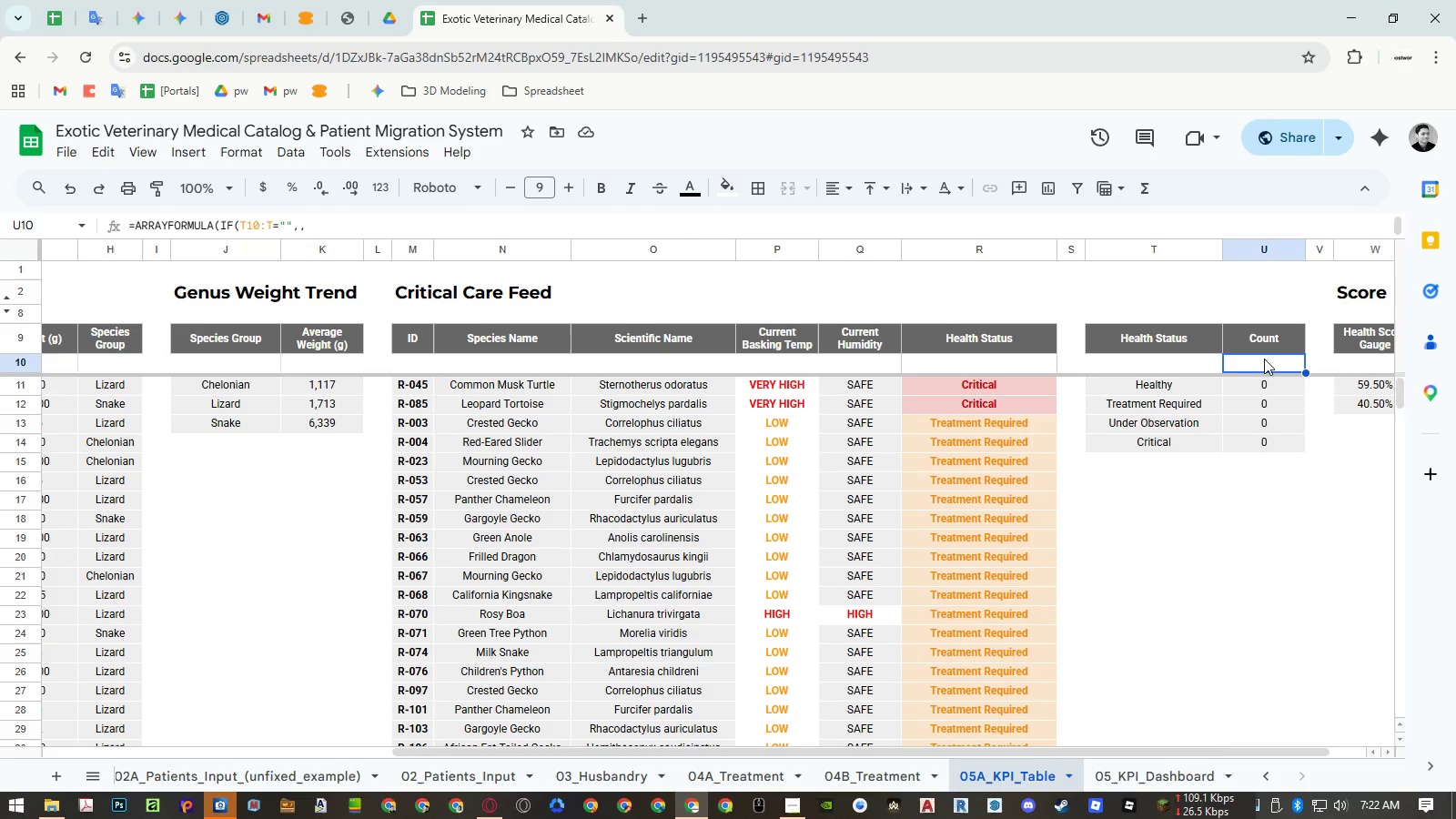 
triple_click([1264, 359])
 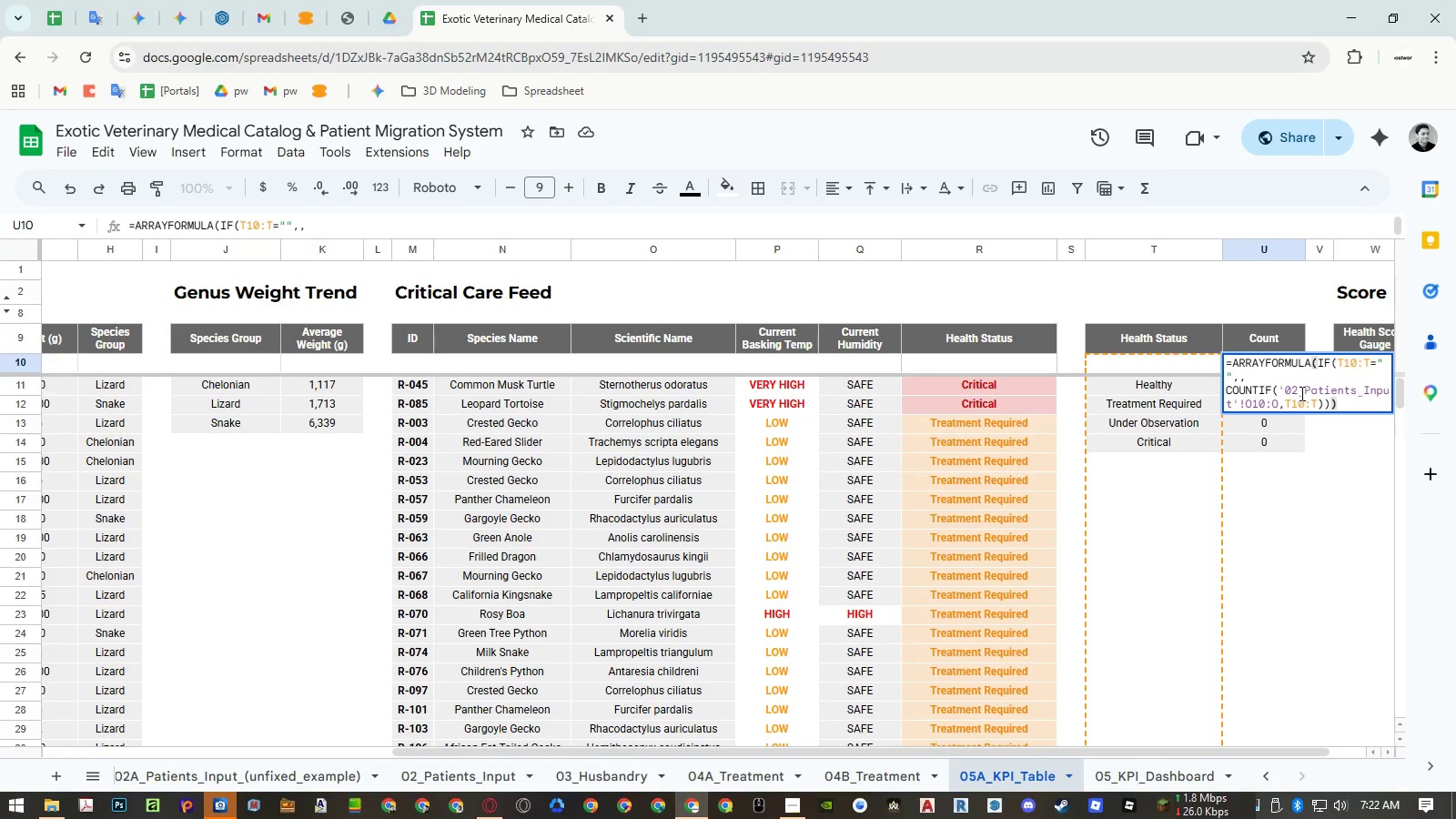 
double_click([1303, 387])
 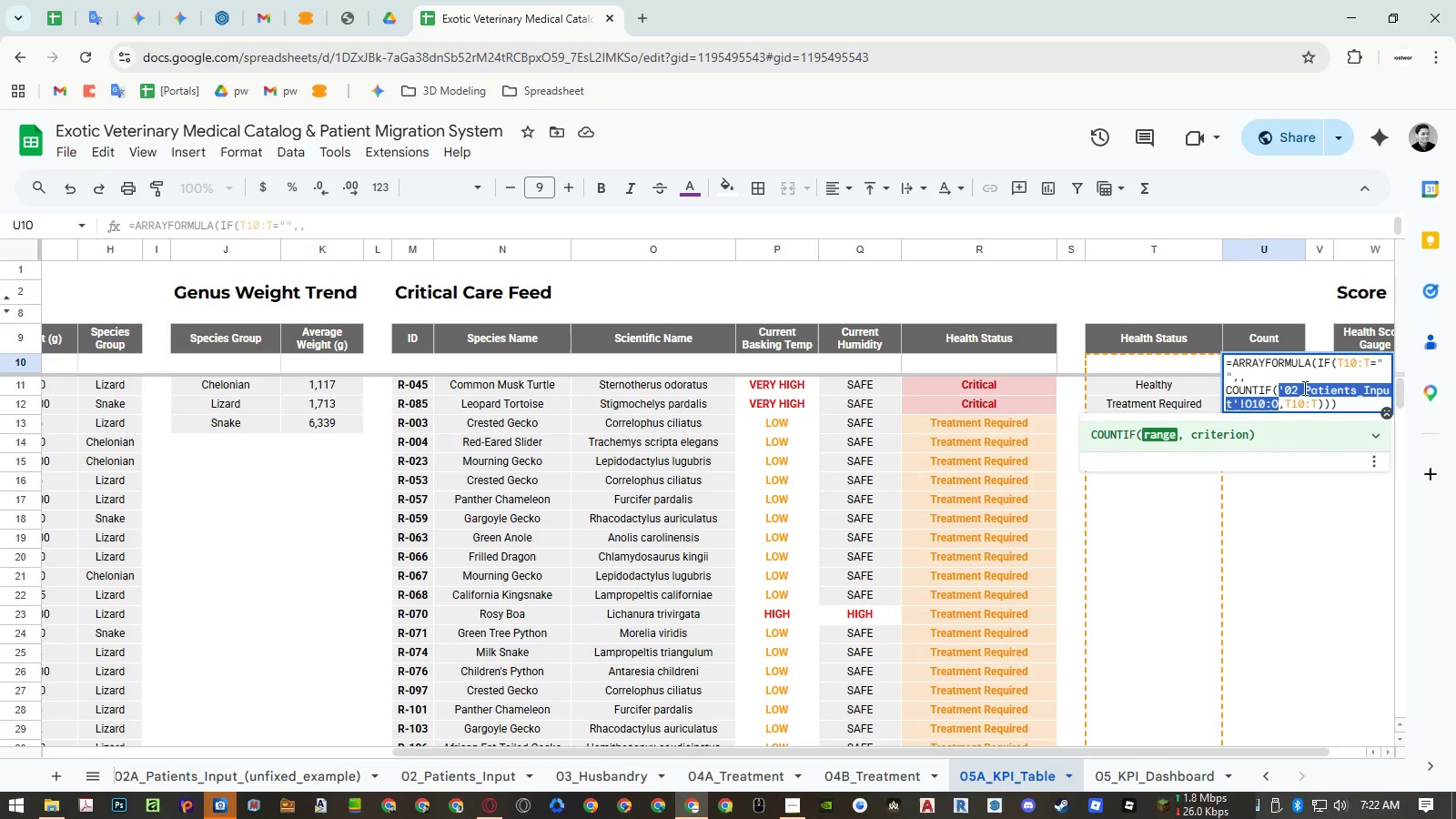 
key(Backspace)
 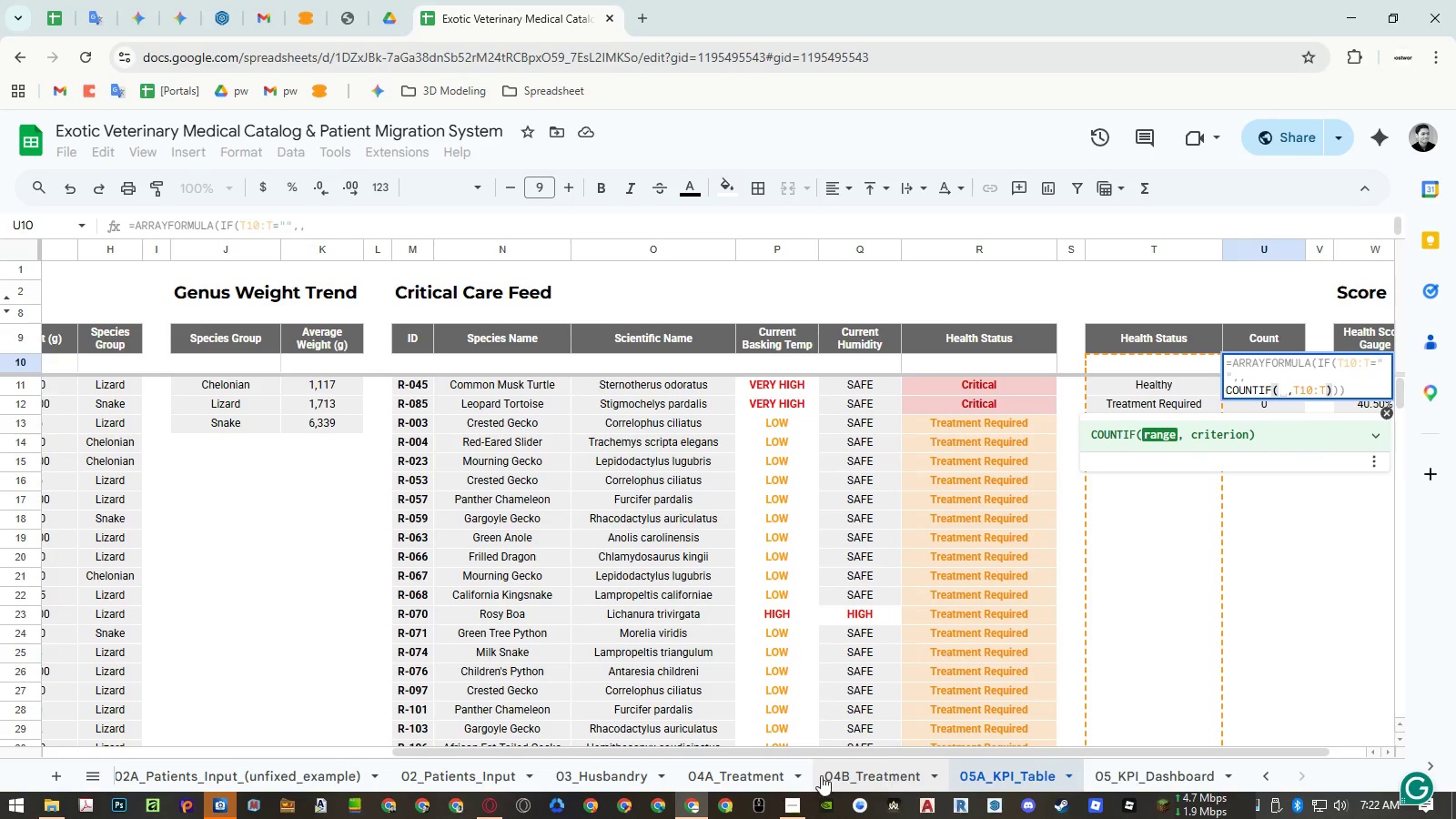 
left_click([620, 776])
 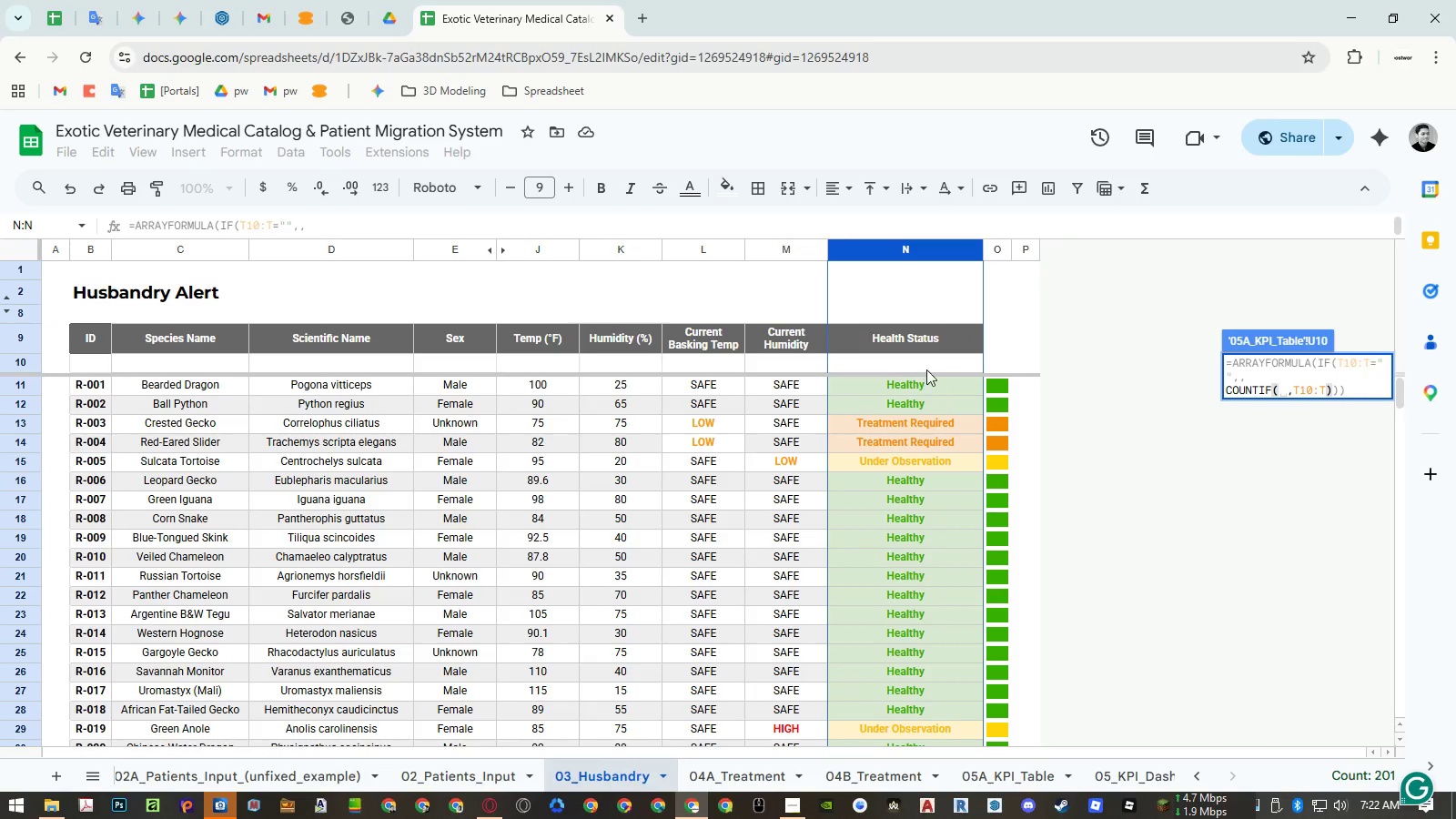 
left_click_drag(start_coordinate=[925, 365], to_coordinate=[918, 424])
 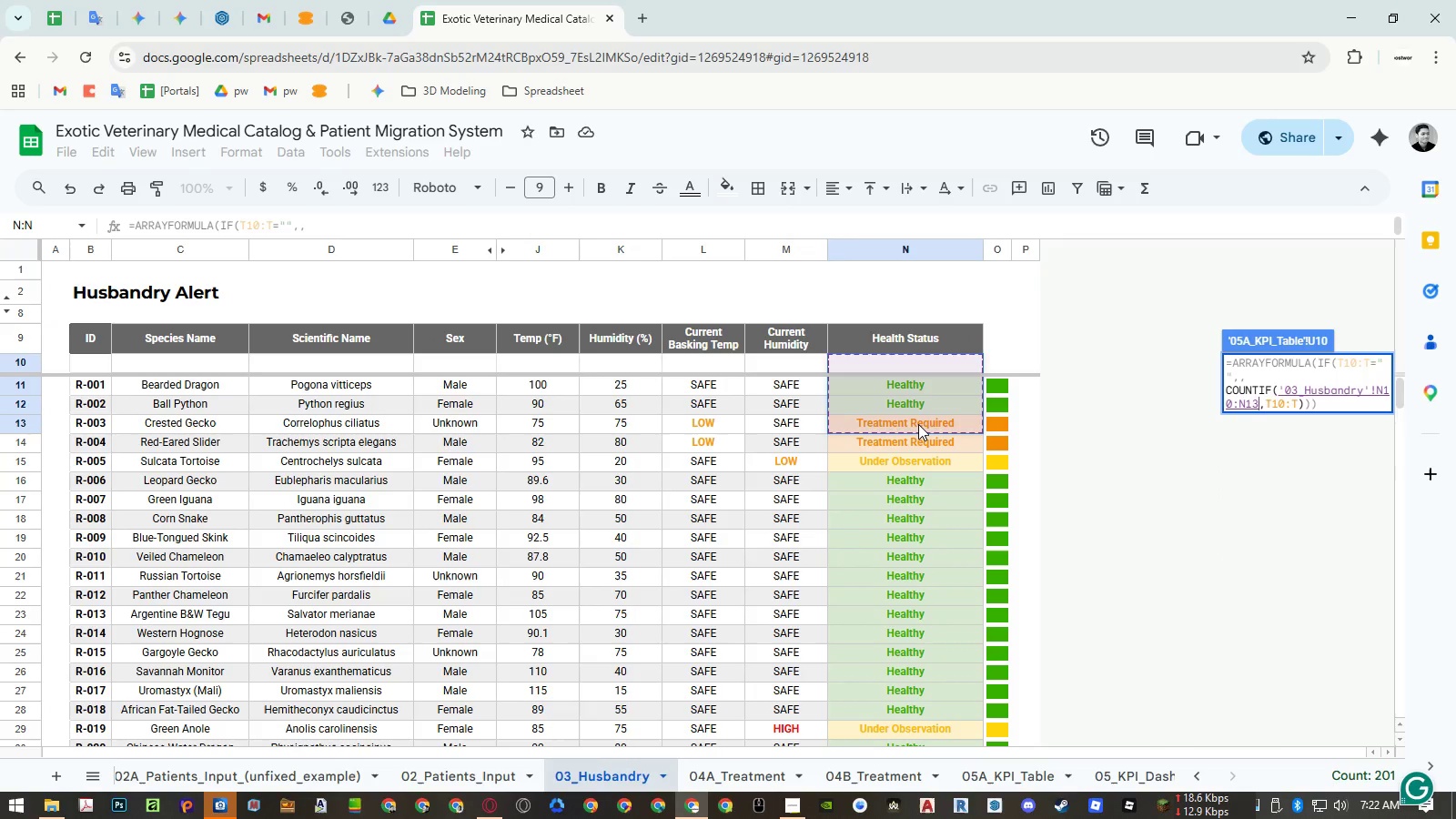 
key(Backspace)
 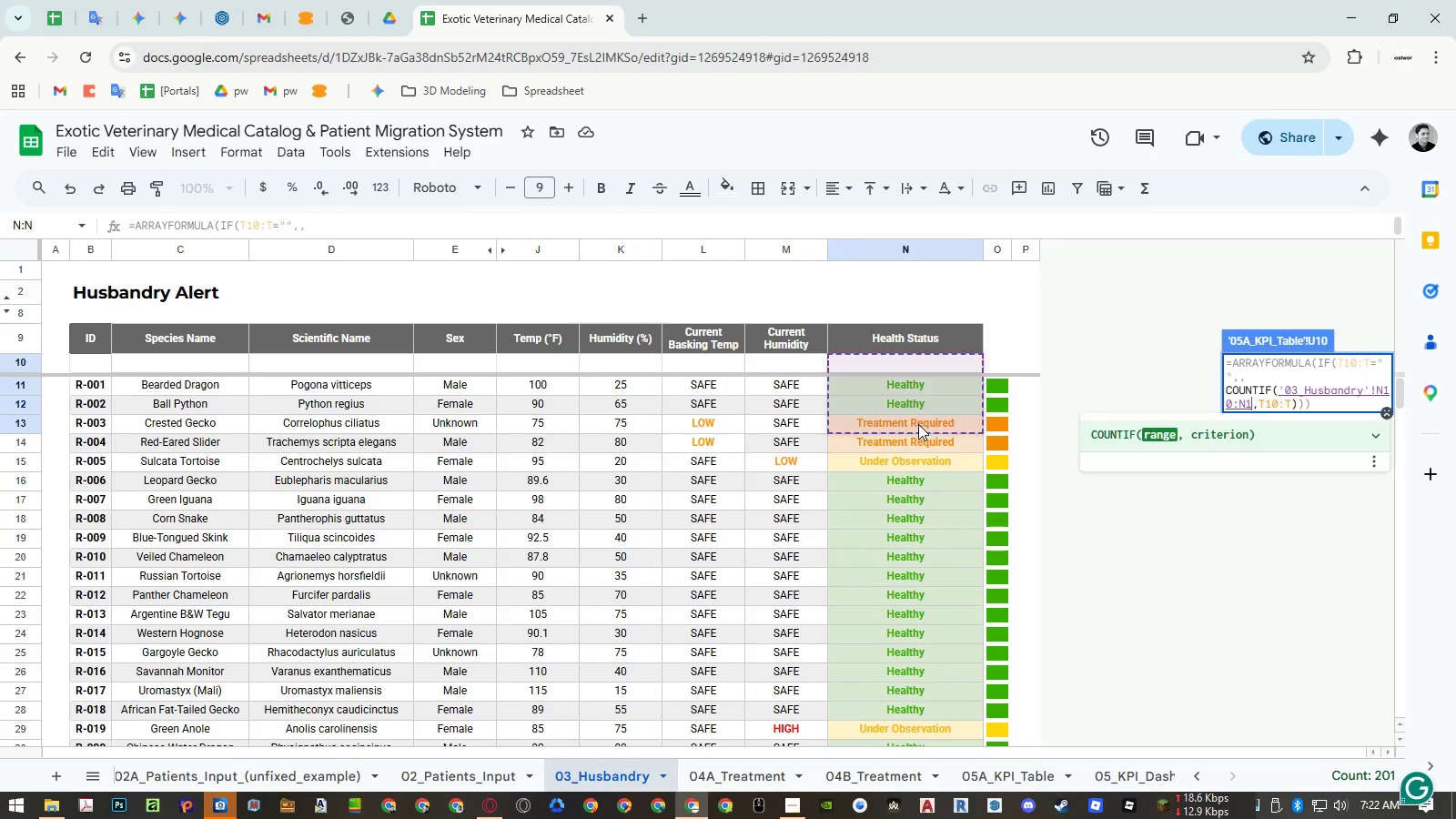 
key(Backspace)
 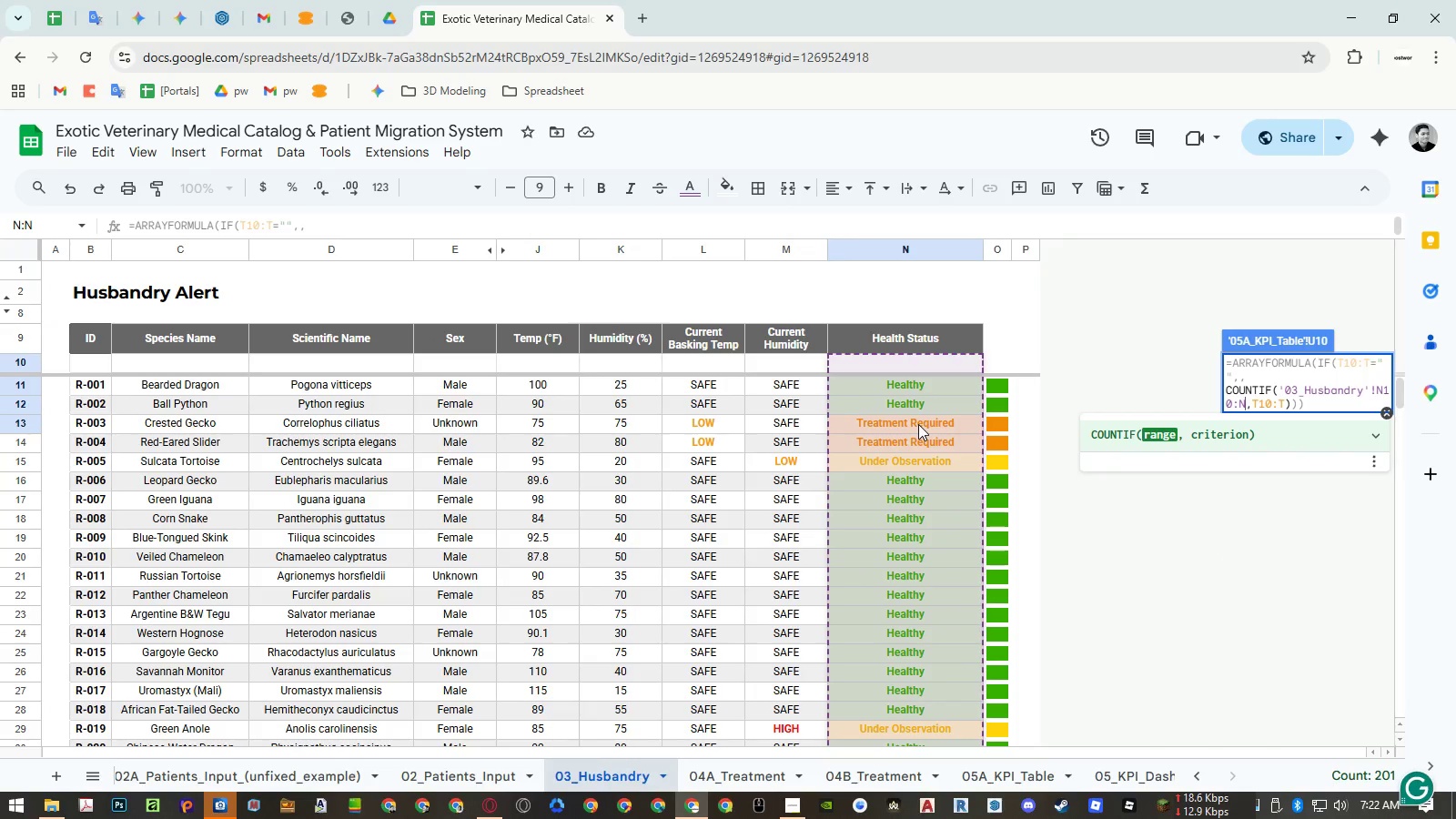 
key(Enter)
 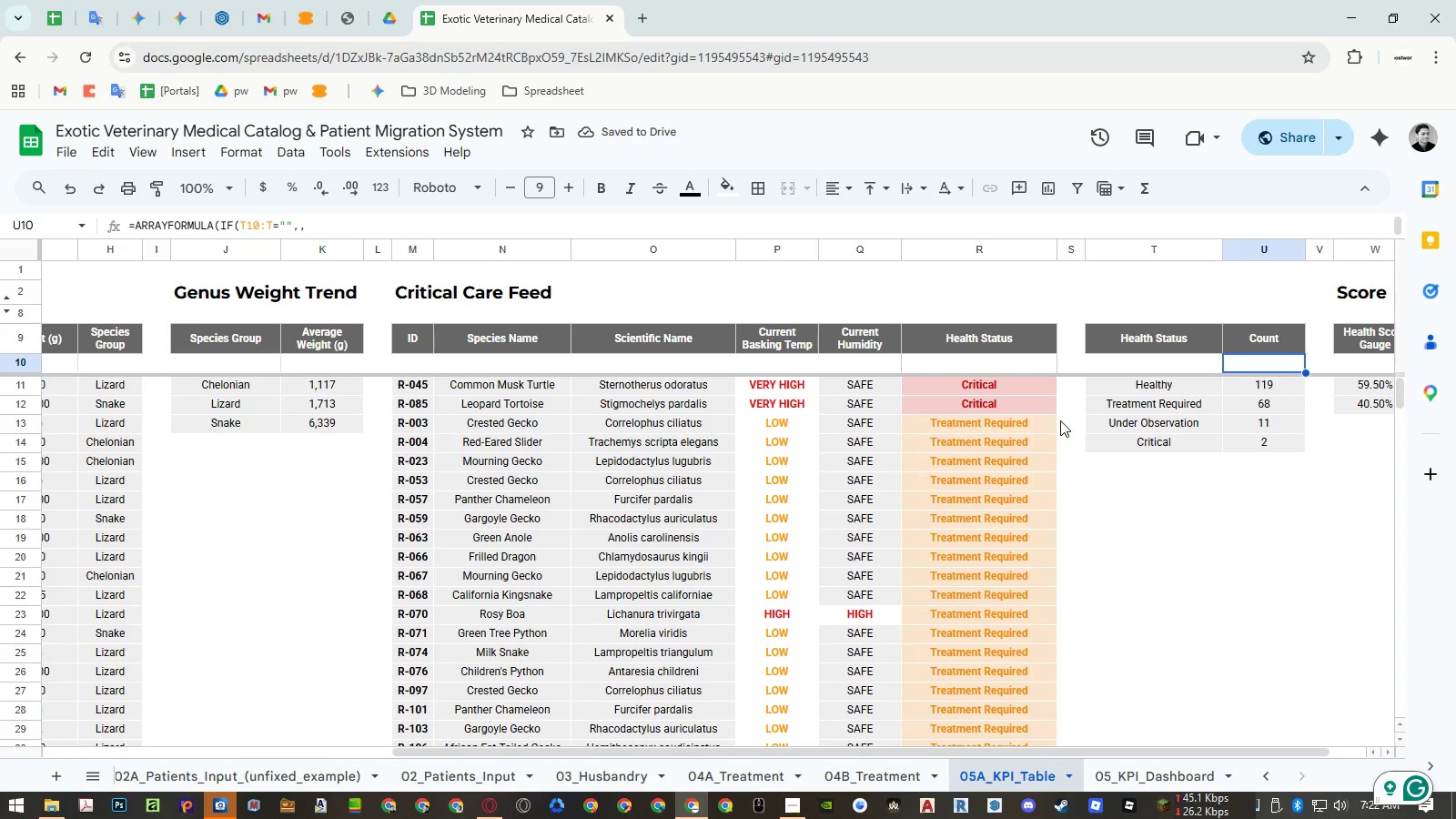 
wait(9.94)
 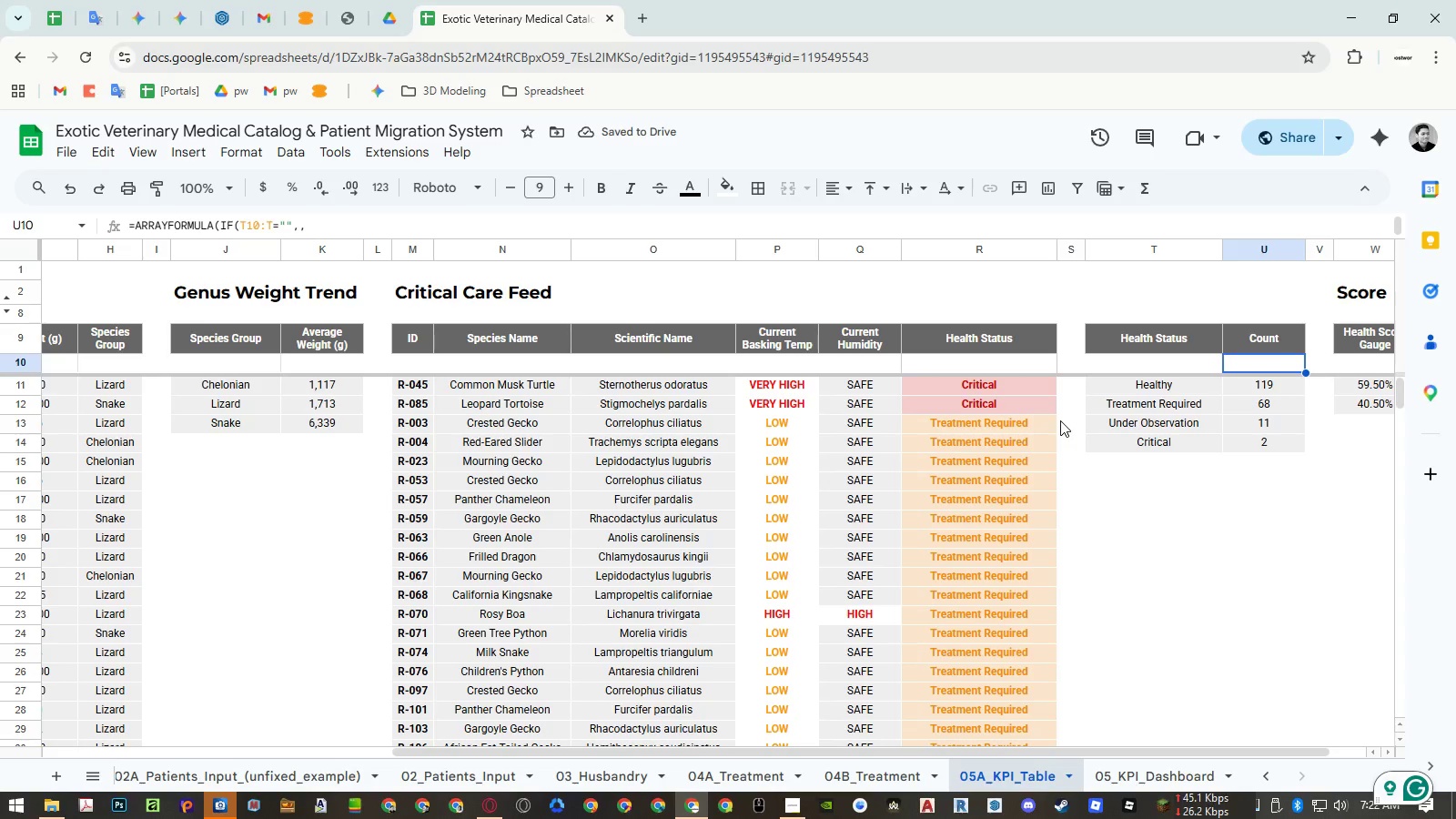 
left_click_drag(start_coordinate=[1276, 383], to_coordinate=[1269, 439])
 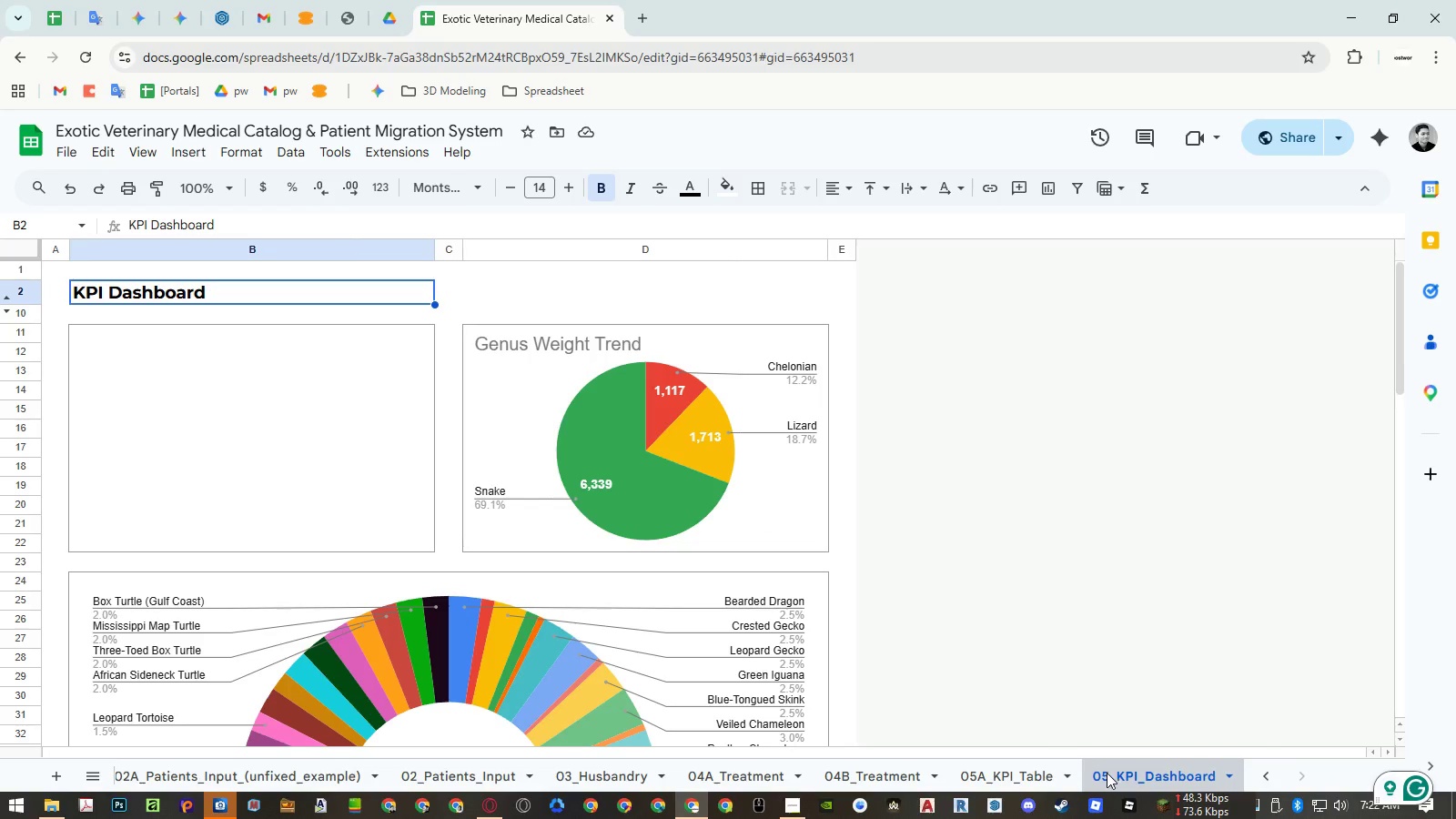 
double_click([397, 439])
 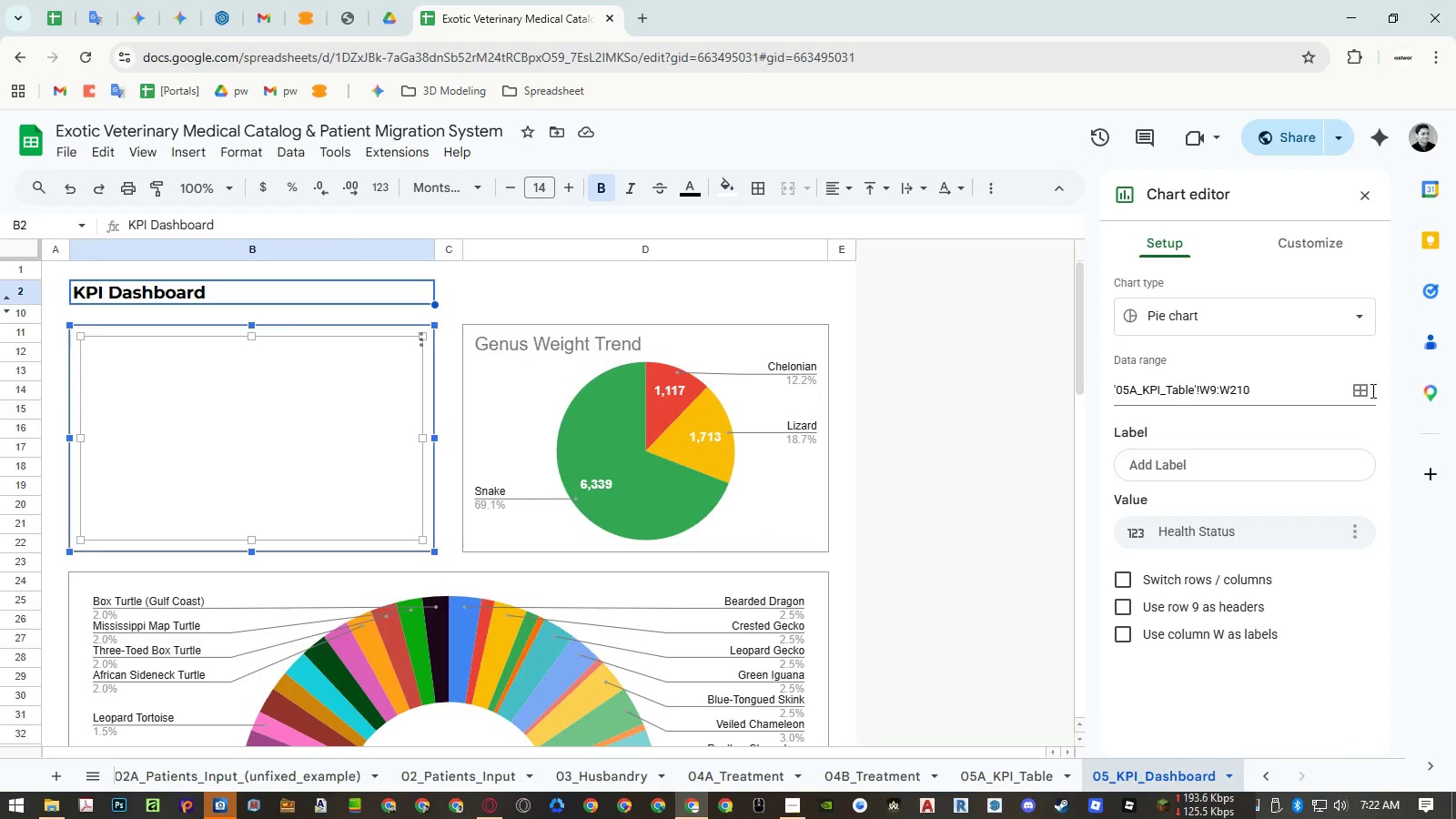 
left_click([1369, 390])
 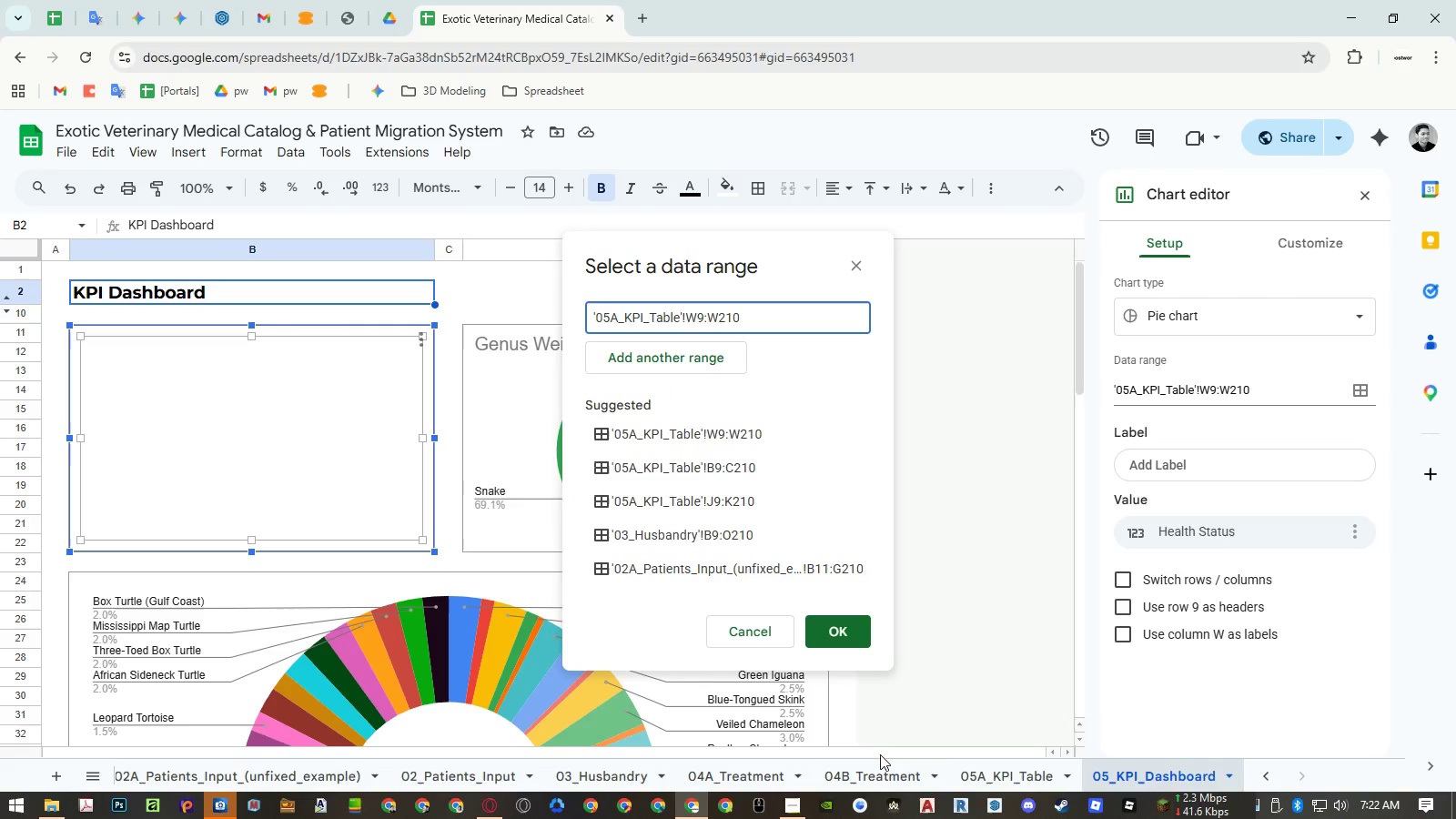 
left_click([991, 769])
 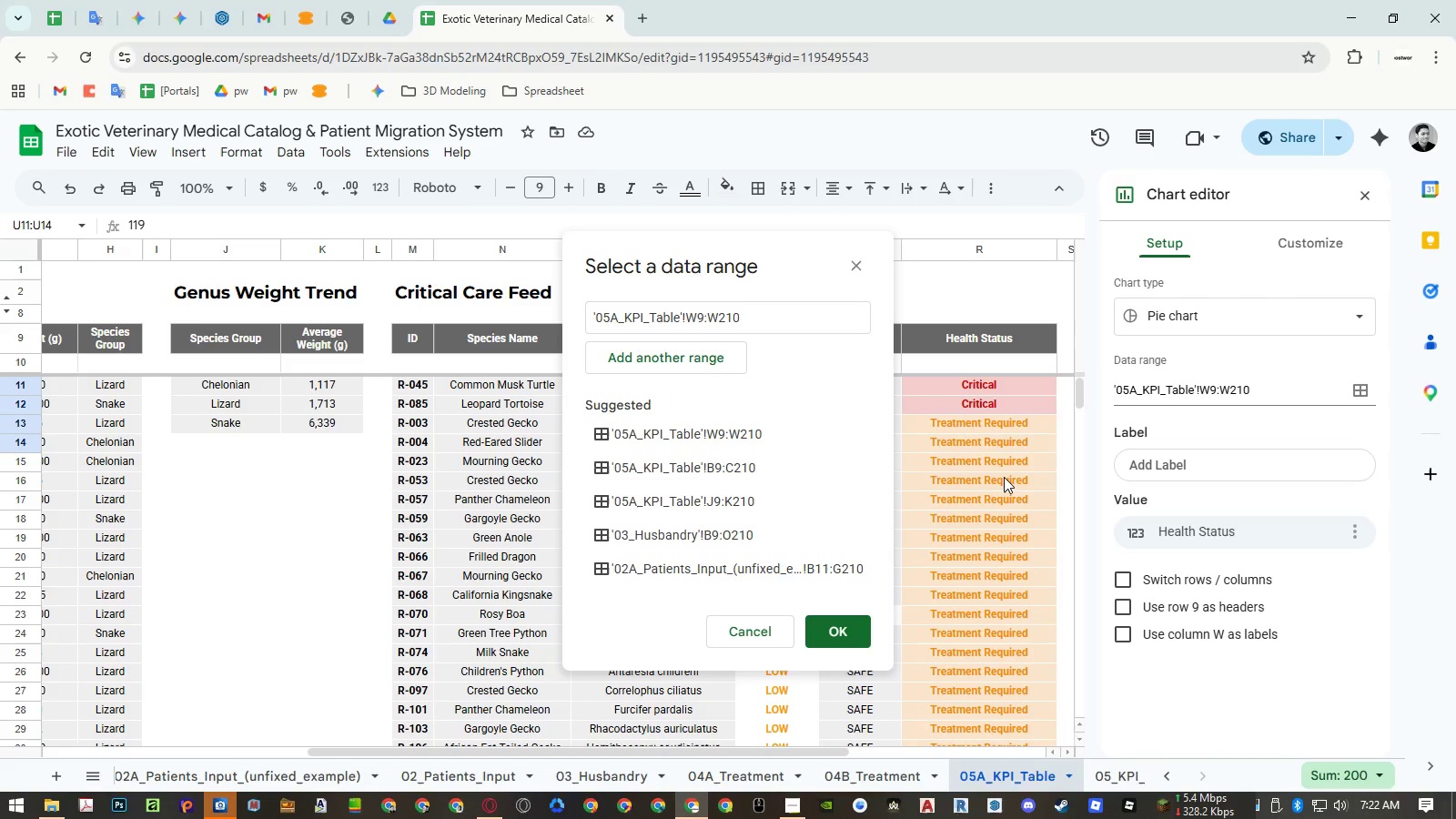 
hold_key(key=ShiftRight, duration=0.75)
scroll: coordinate [1004, 477], scroll_direction: down, amount: 7.0
 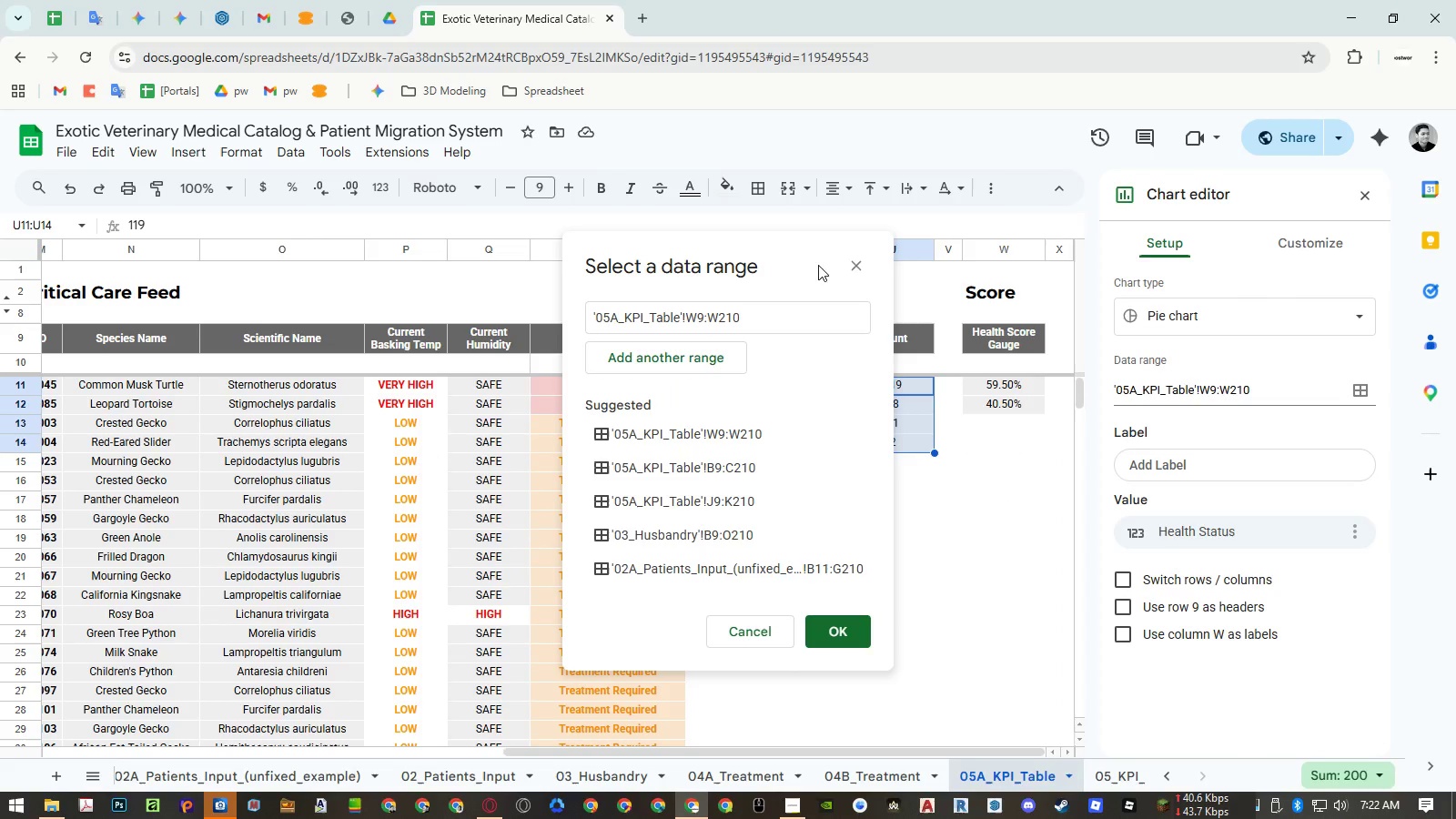 
left_click_drag(start_coordinate=[795, 258], to_coordinate=[533, 260])
 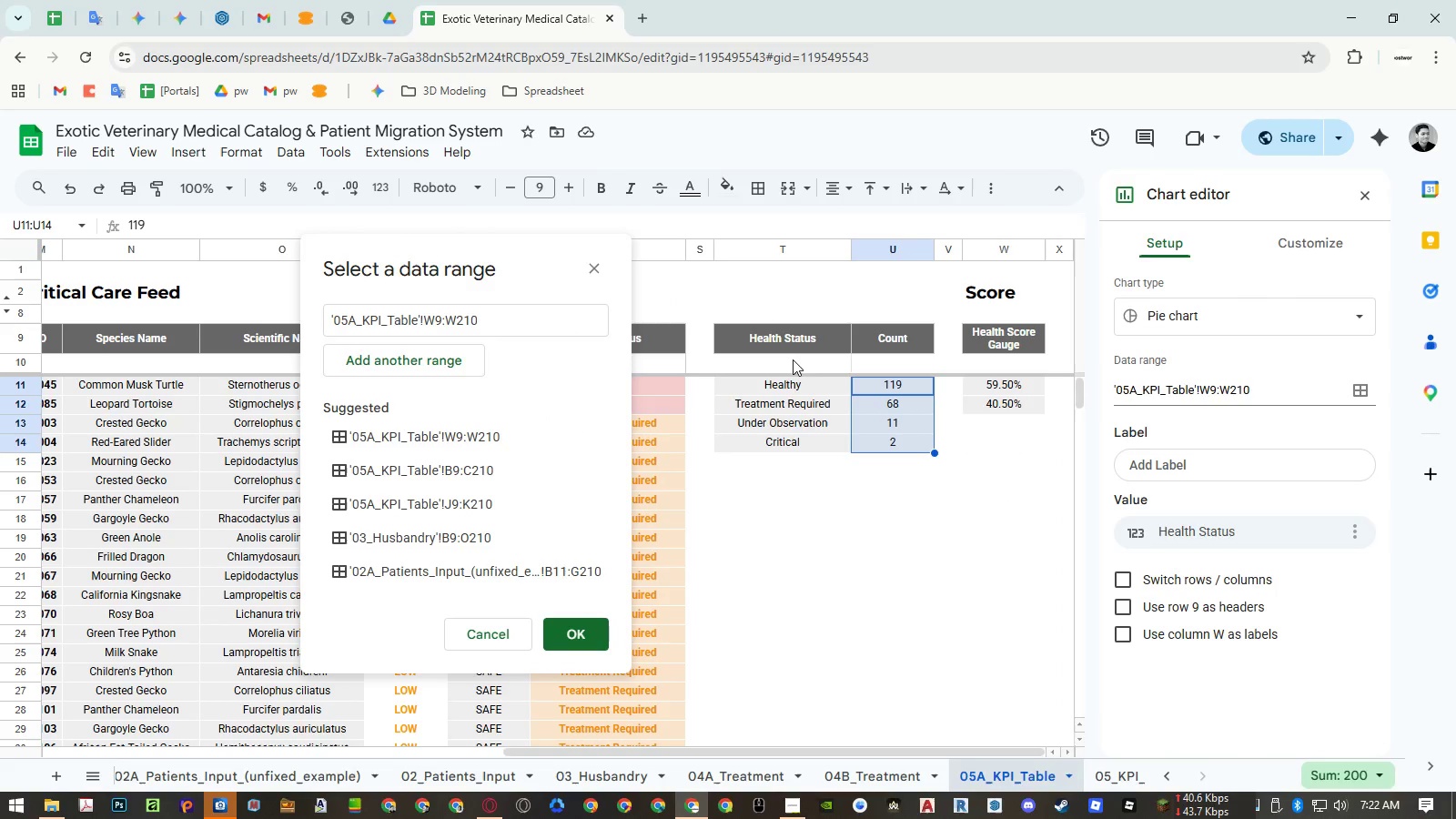 
left_click_drag(start_coordinate=[793, 347], to_coordinate=[877, 492])
 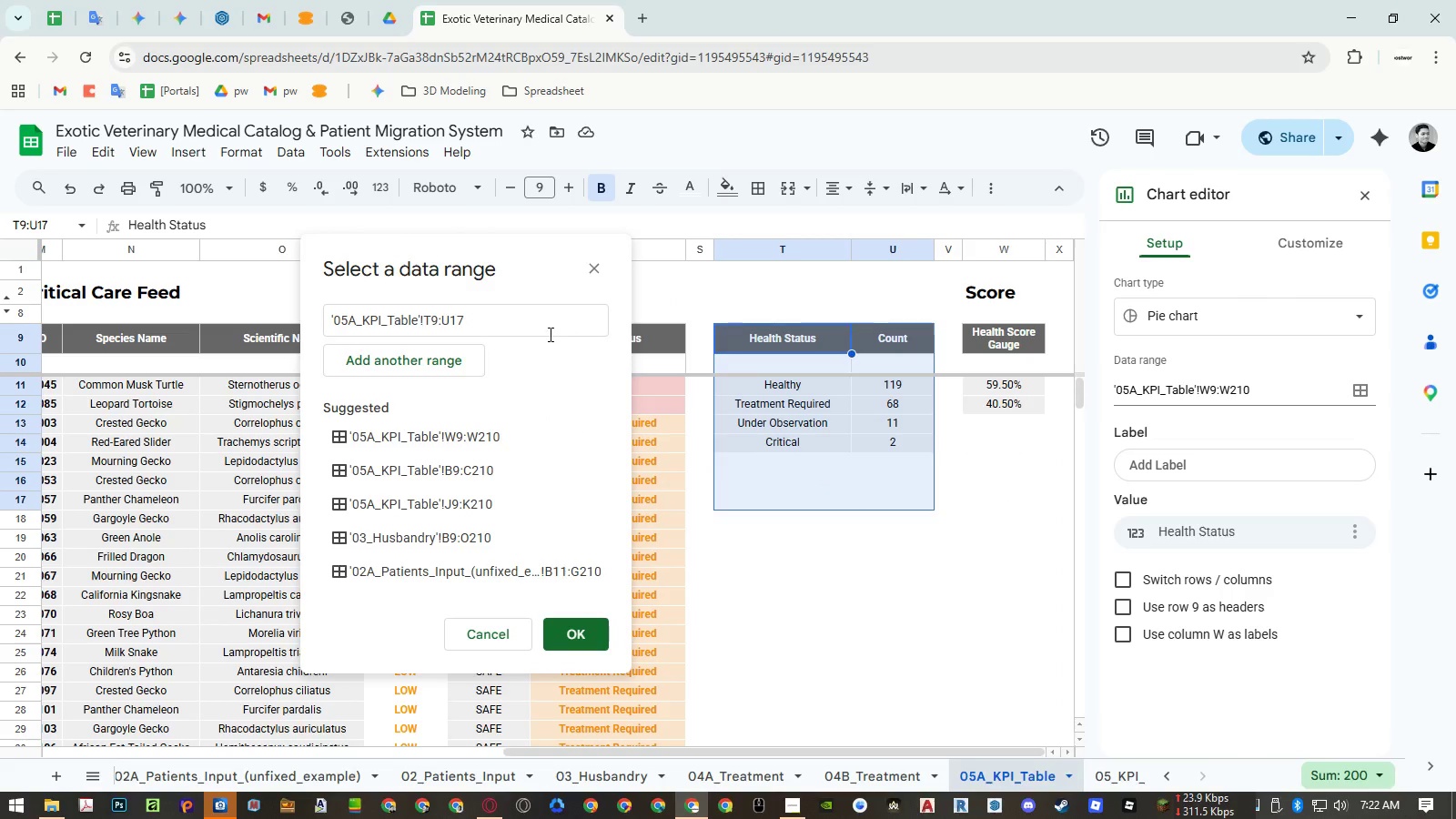 
left_click([544, 320])
 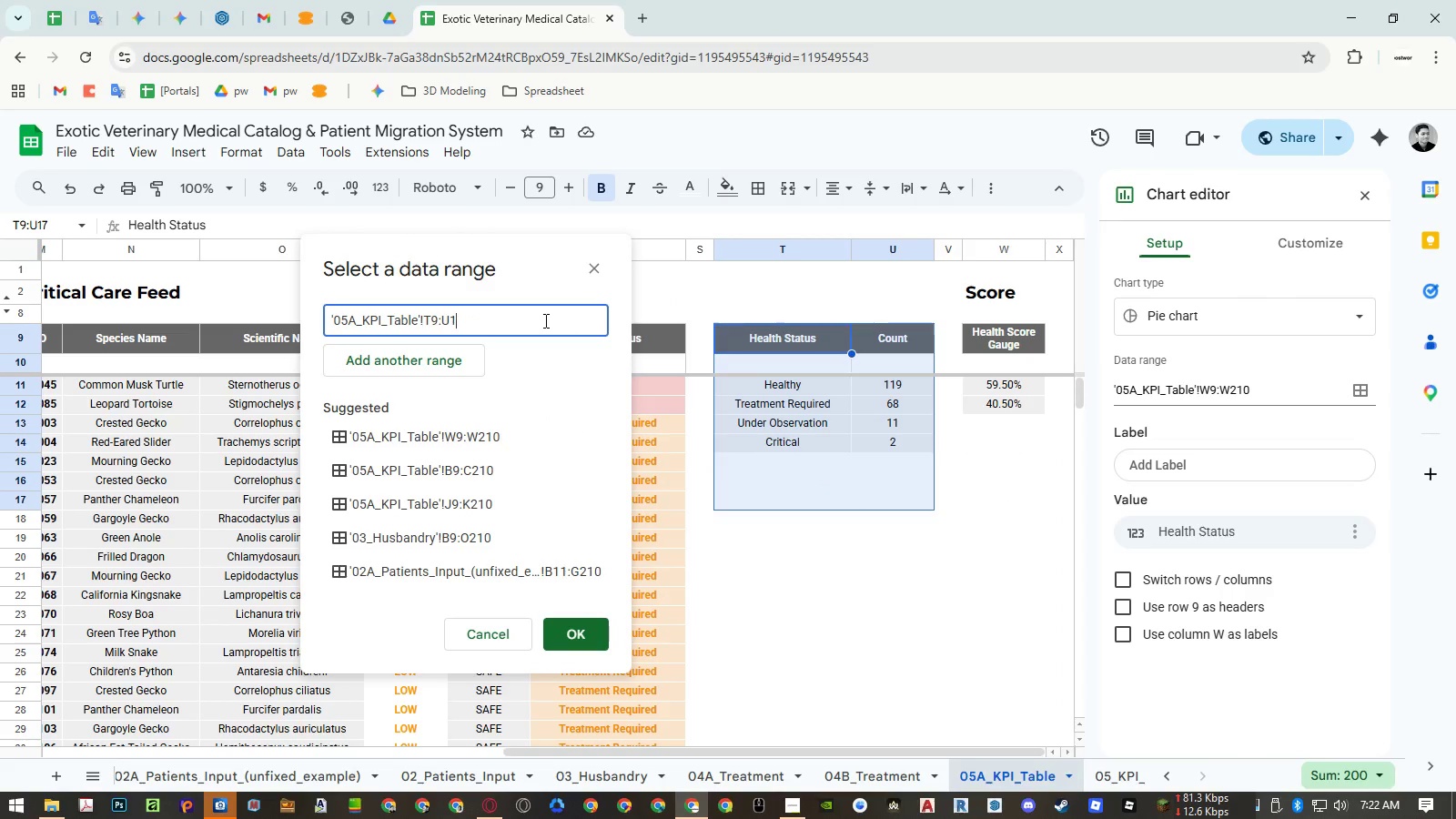 
key(Backspace)
 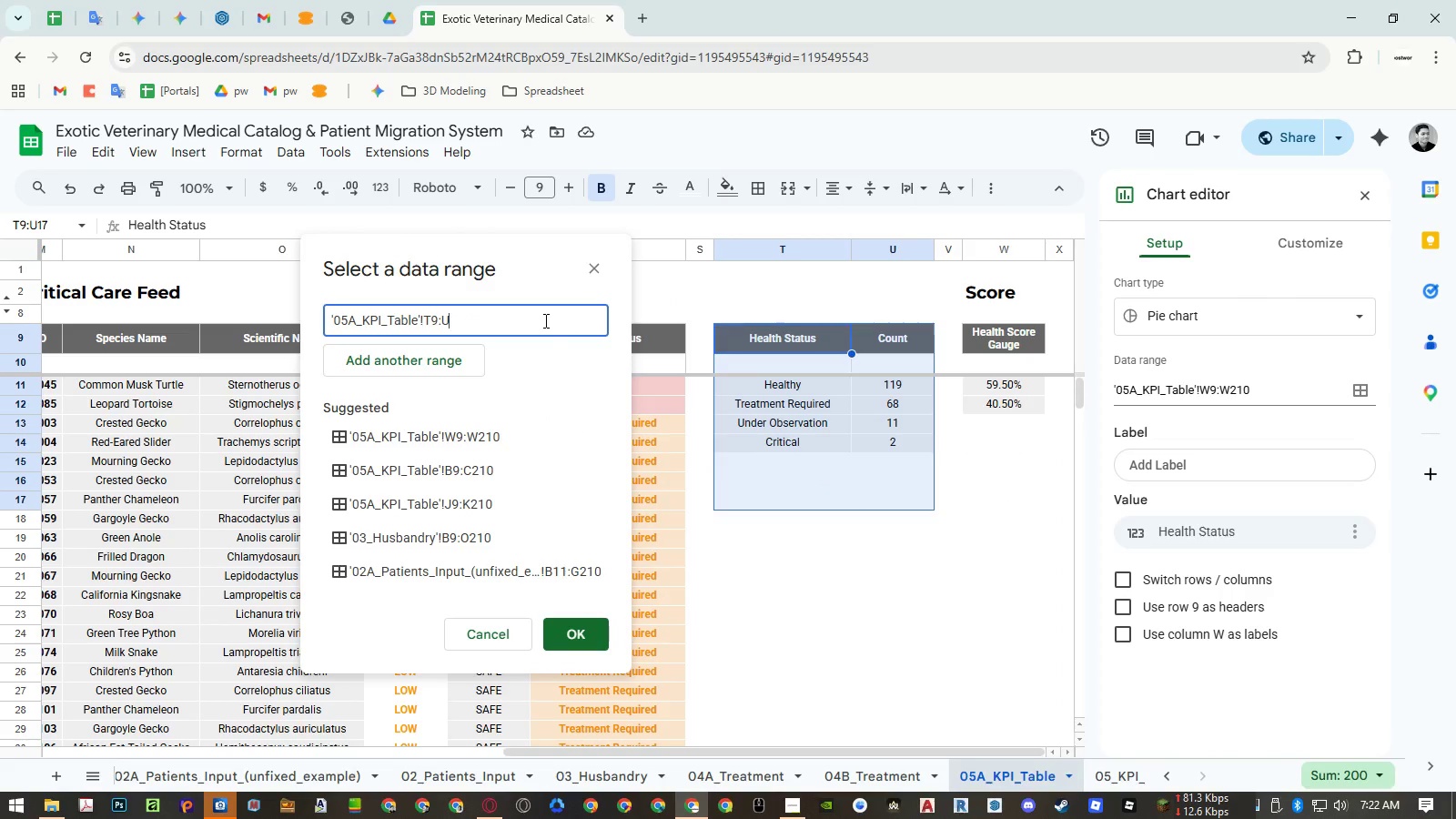 
key(Backspace)
 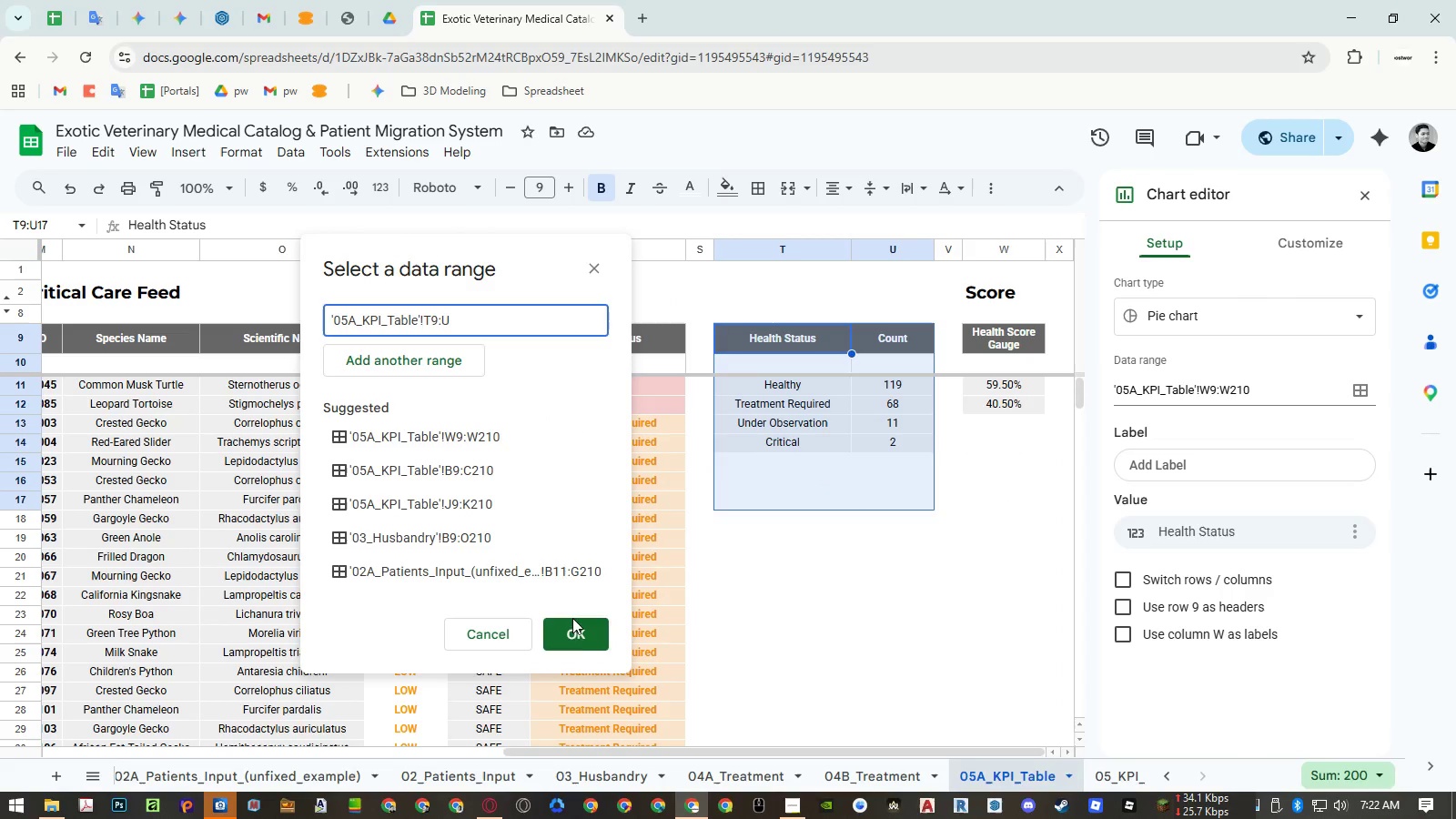 
left_click([577, 640])
 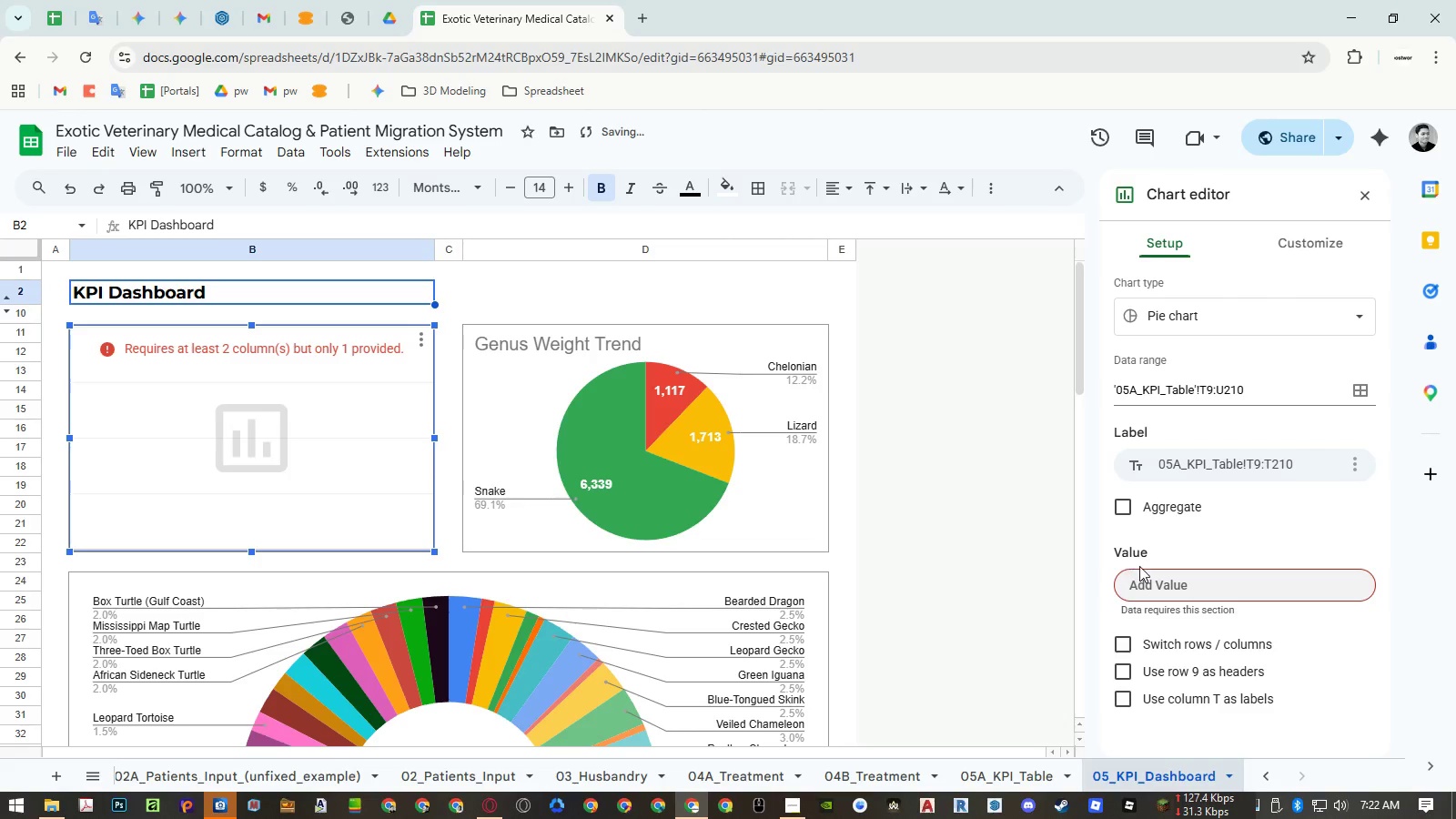 
left_click([1155, 576])
 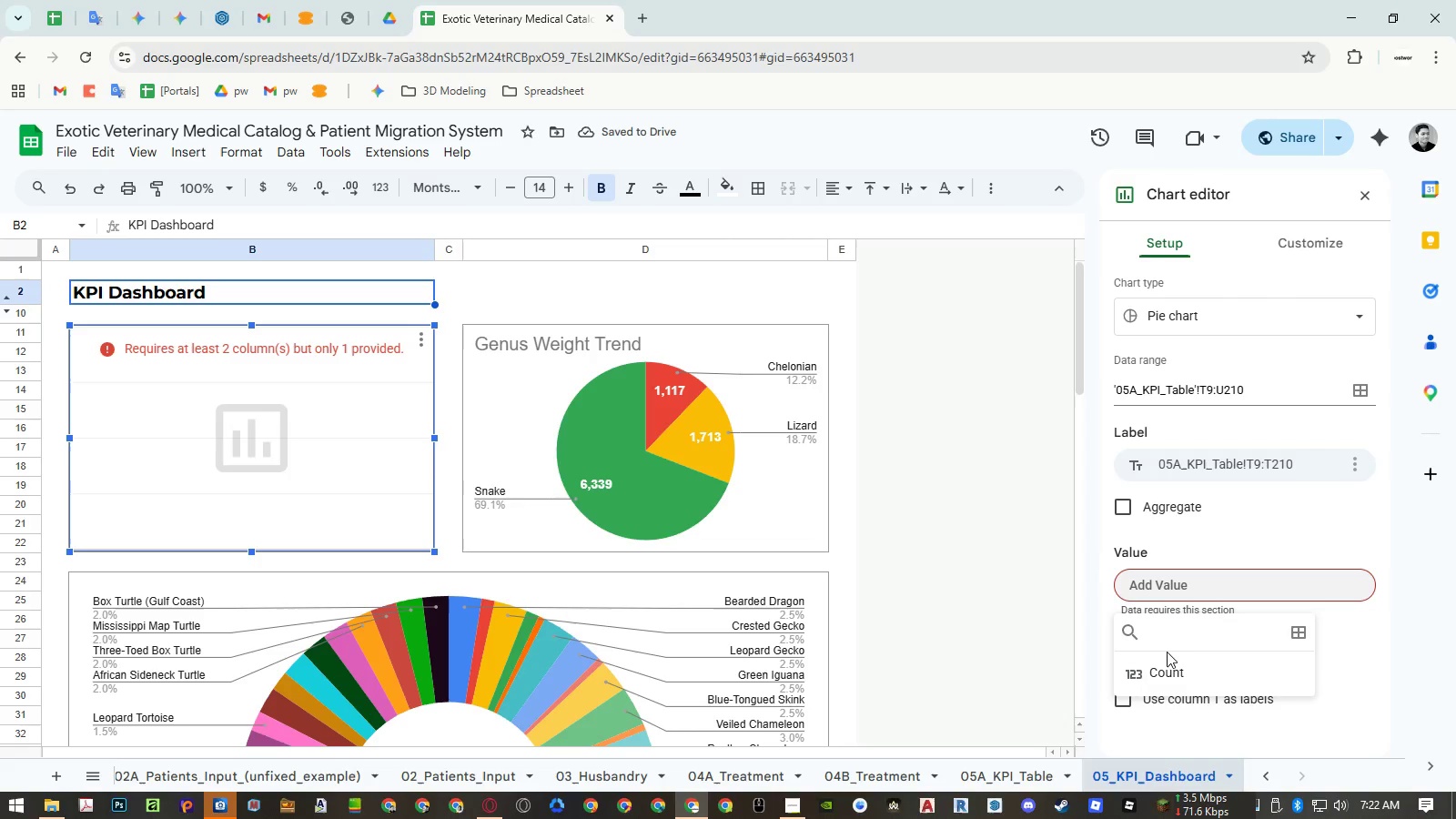 
left_click([1165, 665])
 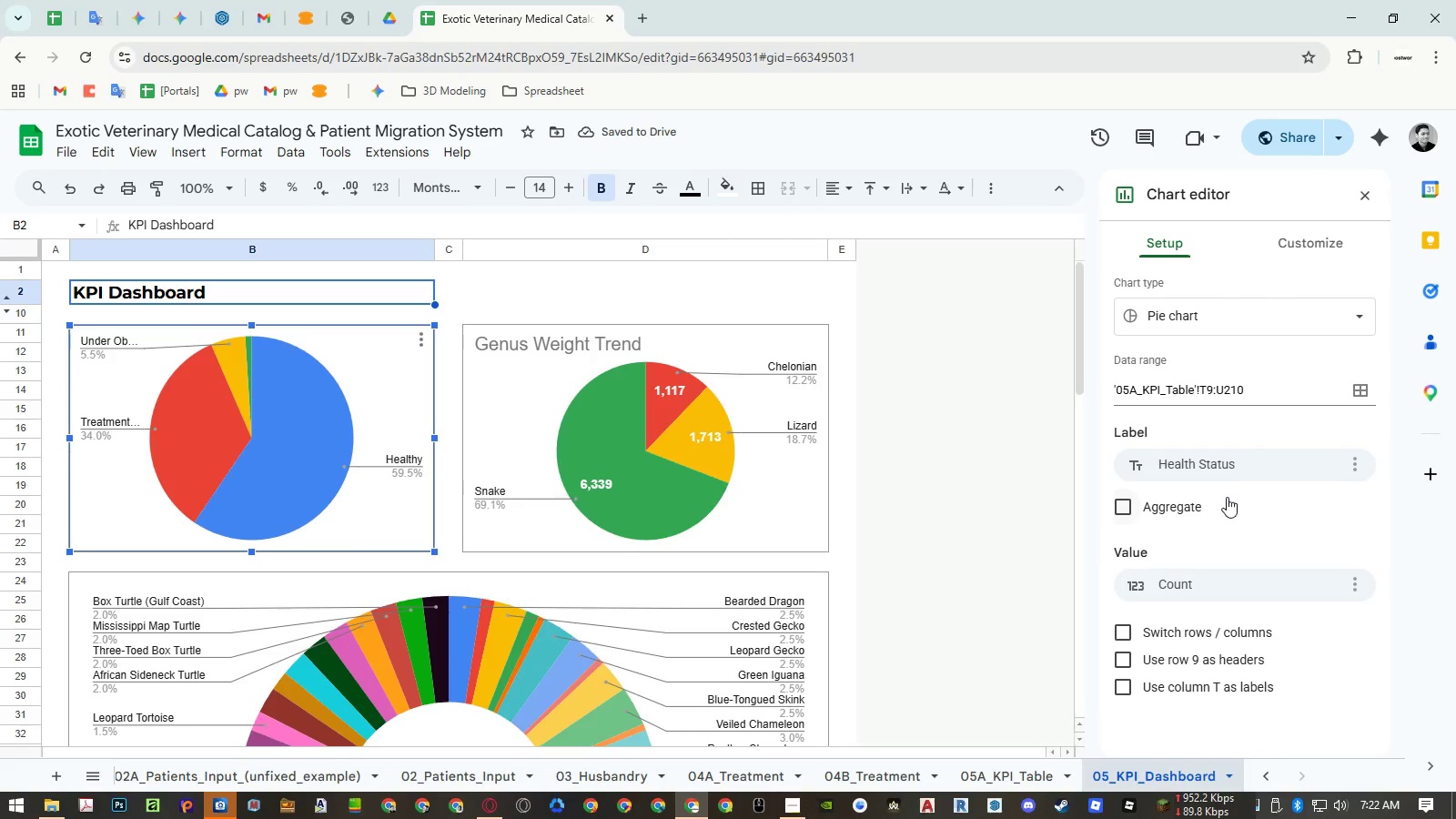 
left_click([1228, 468])
 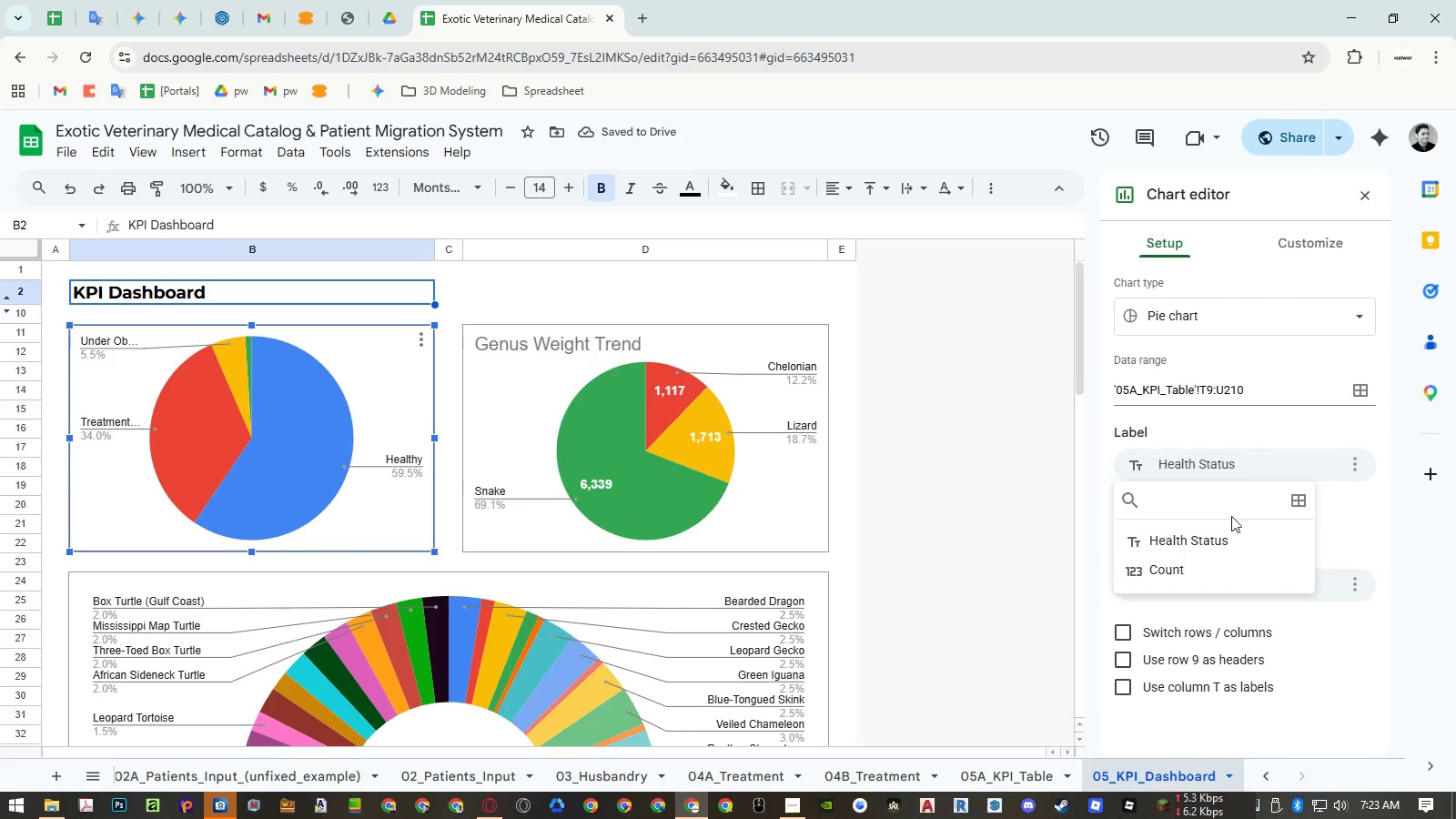 
left_click([1330, 525])
 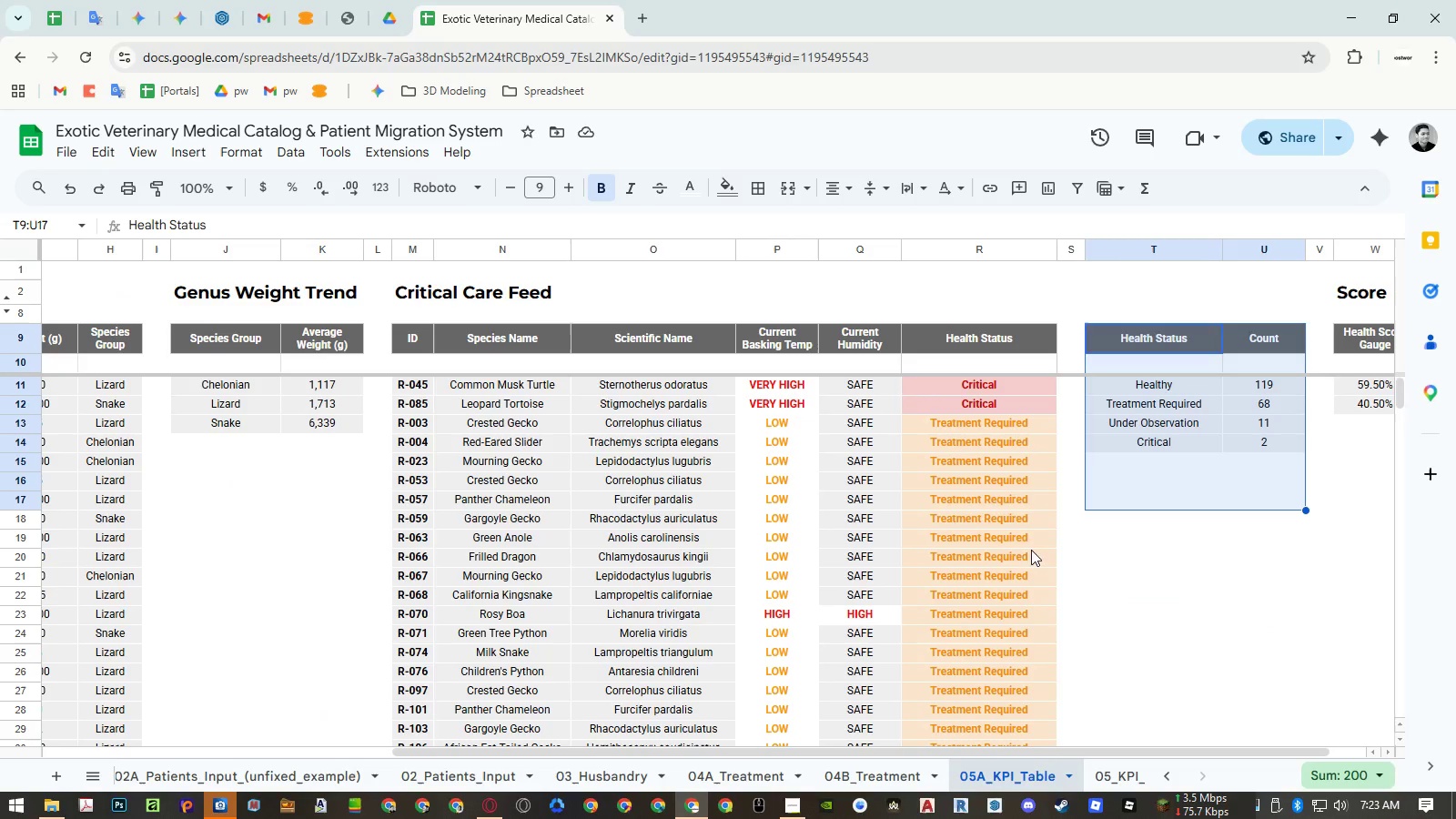 
wait(9.42)
 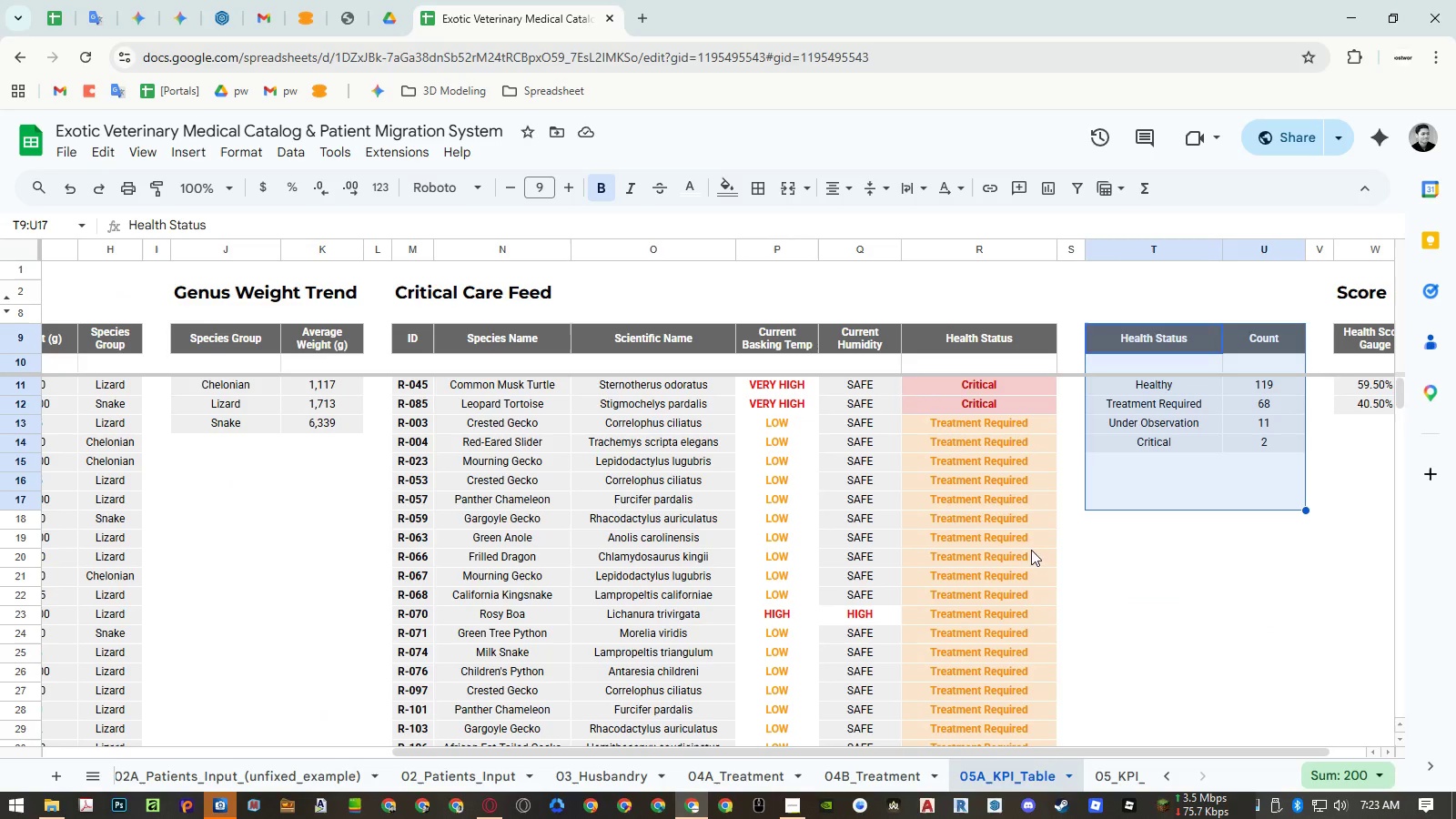 
left_click([1124, 335])
 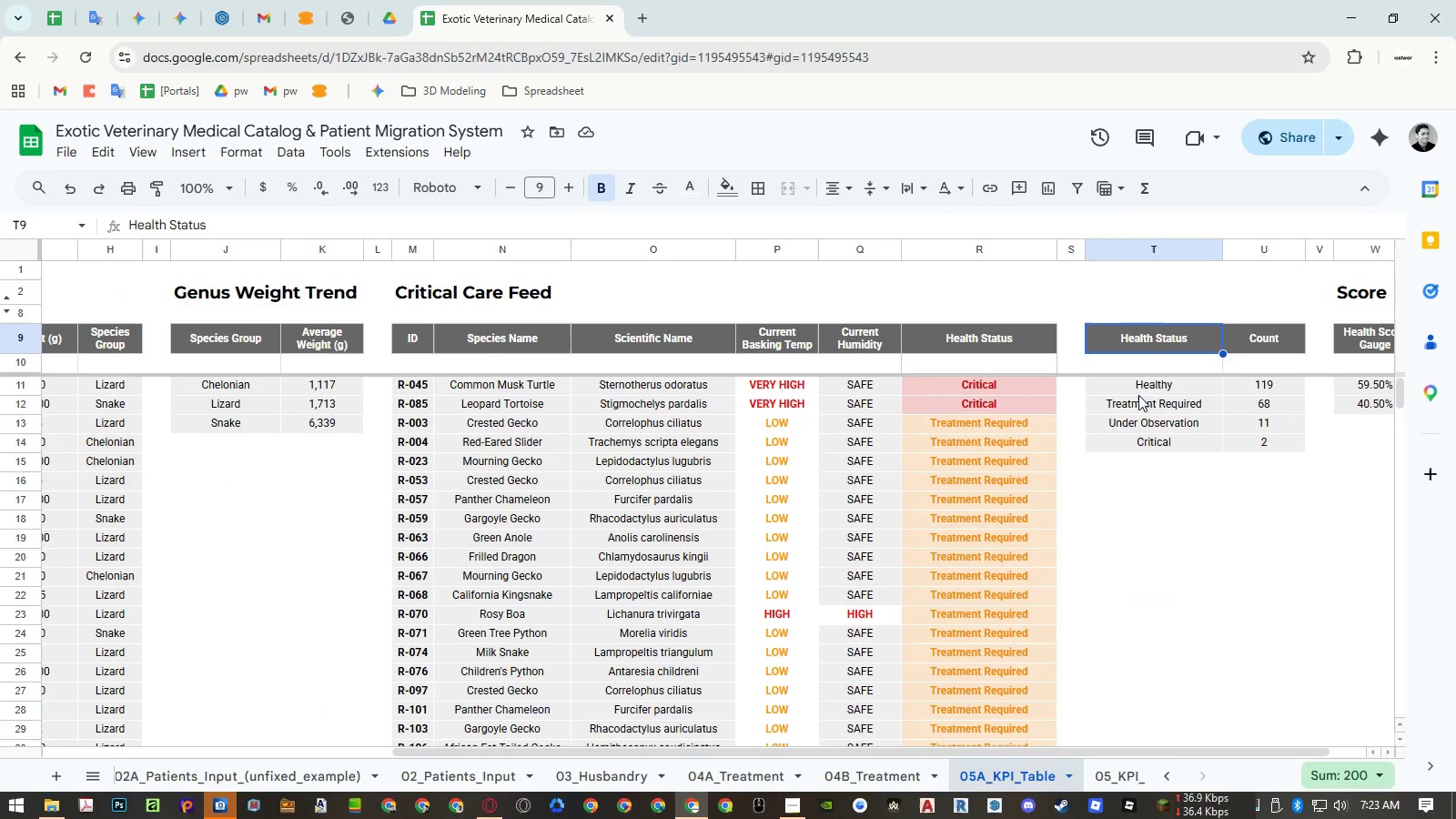 
key(Control+ControlLeft)
 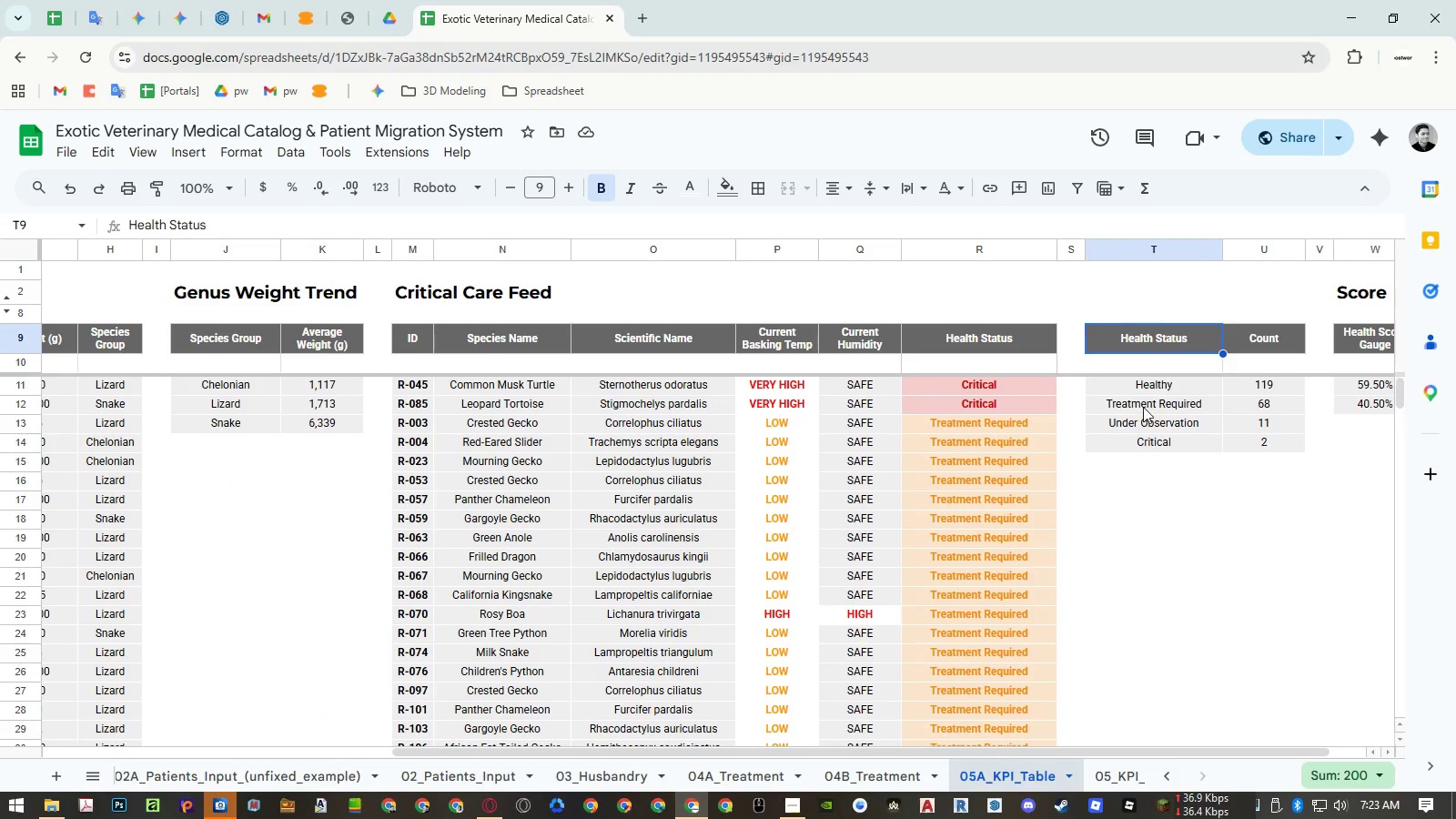 
key(Control+C)
 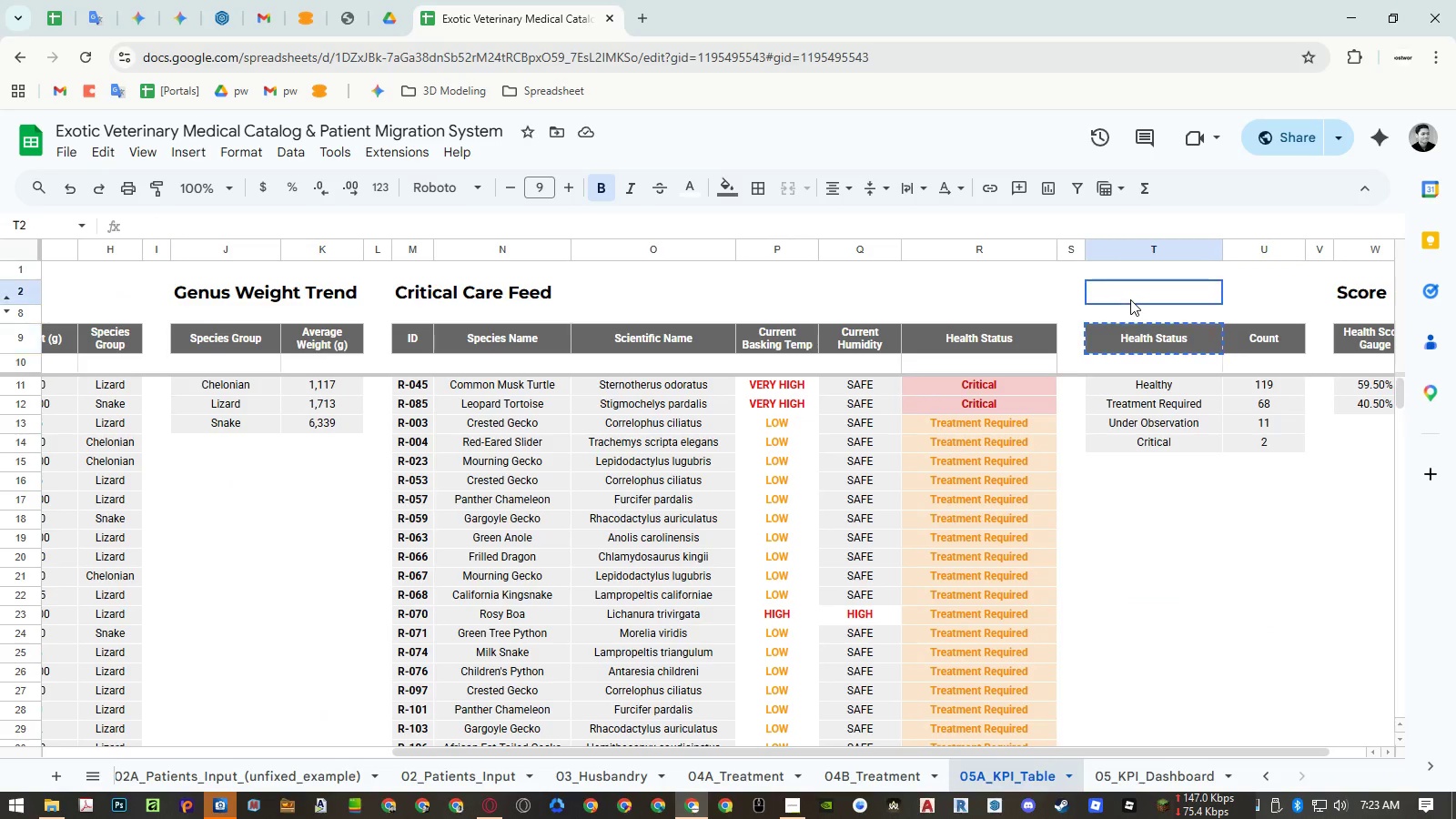 
key(Control+ControlLeft)
 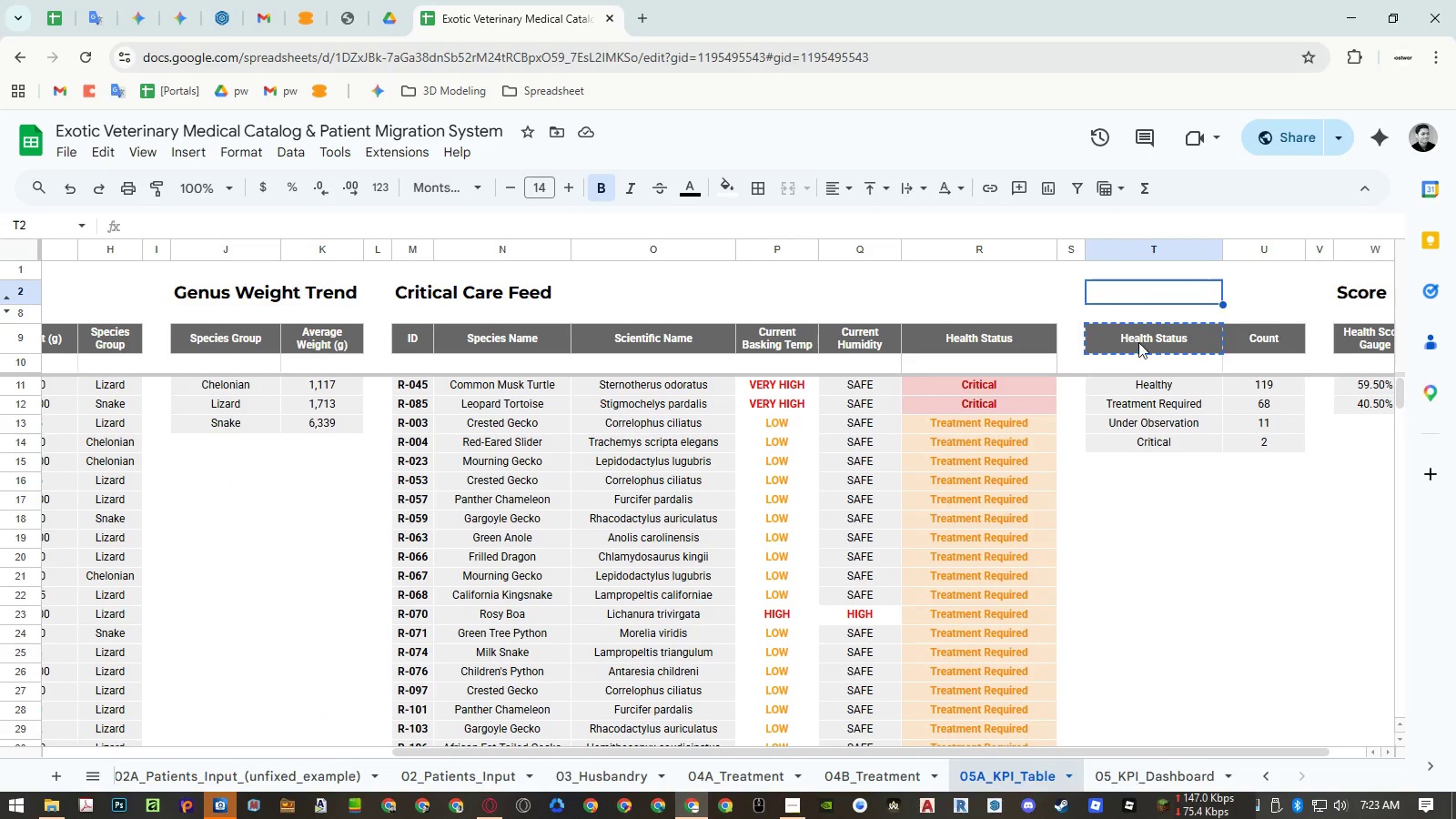 
key(Control+Shift+ShiftLeft)
 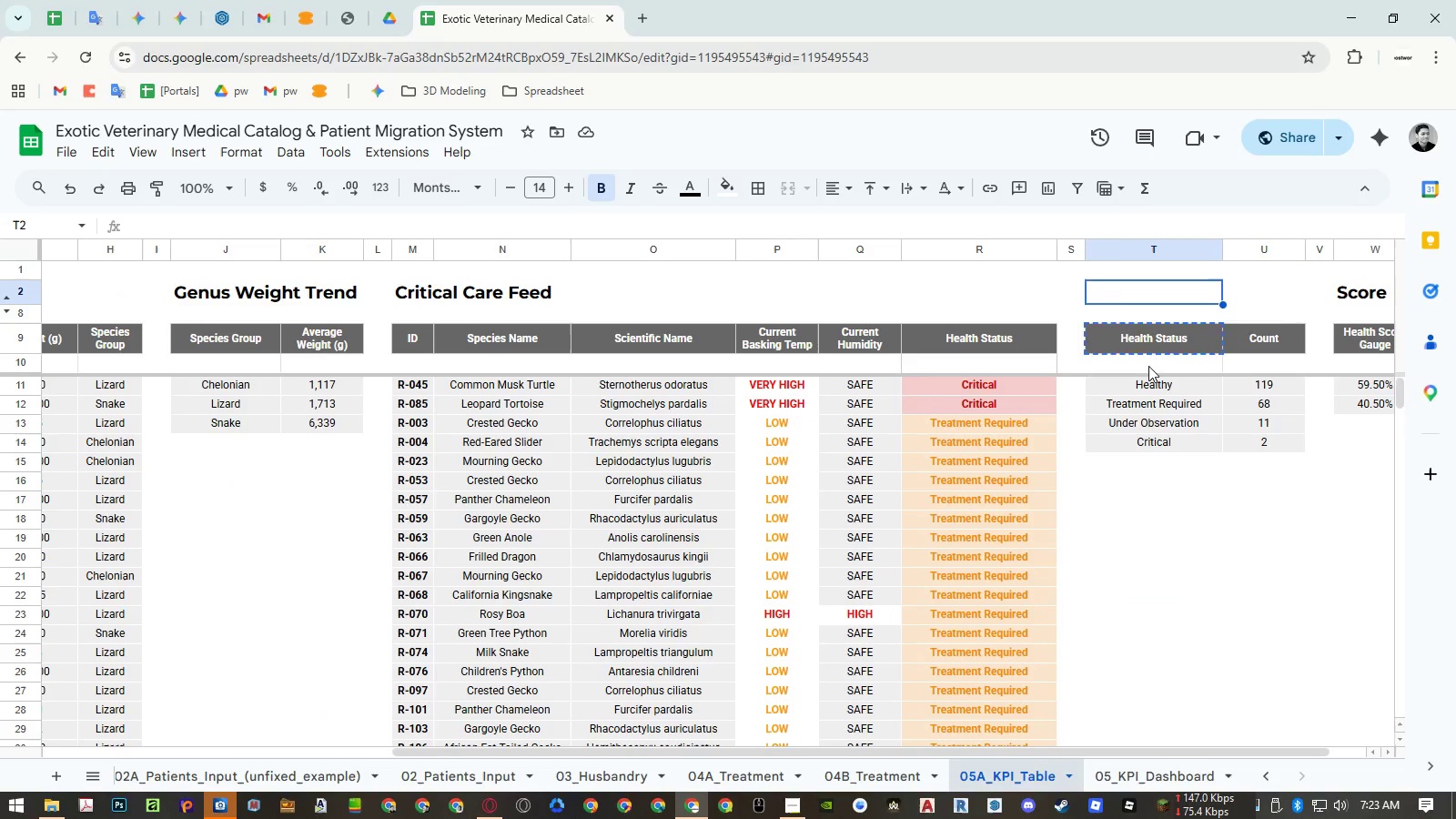 
key(Control+Shift+V)
 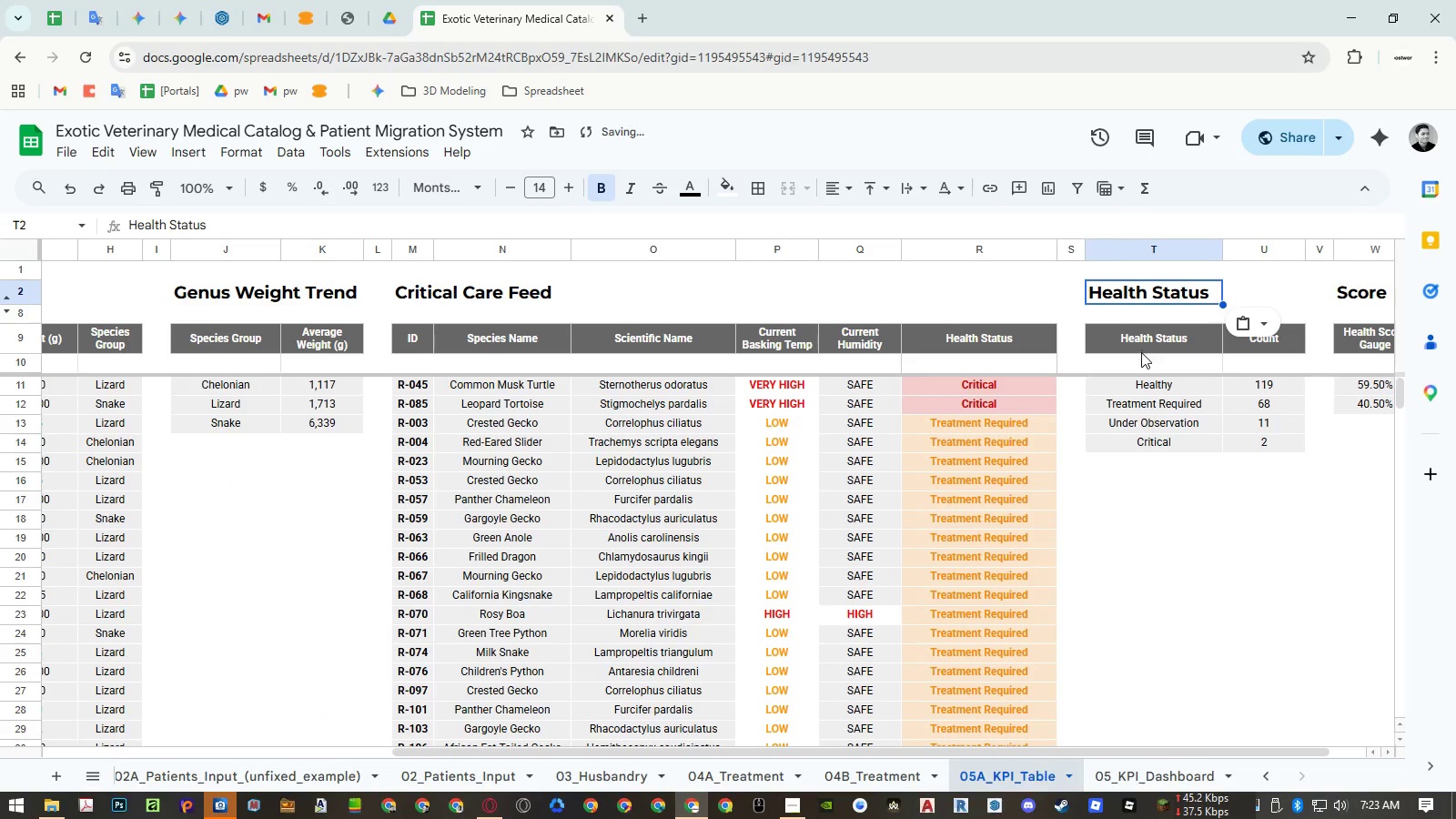 
hold_key(key=ShiftRight, duration=1.5)
scroll: coordinate [1125, 395], scroll_direction: down, amount: 8.0
 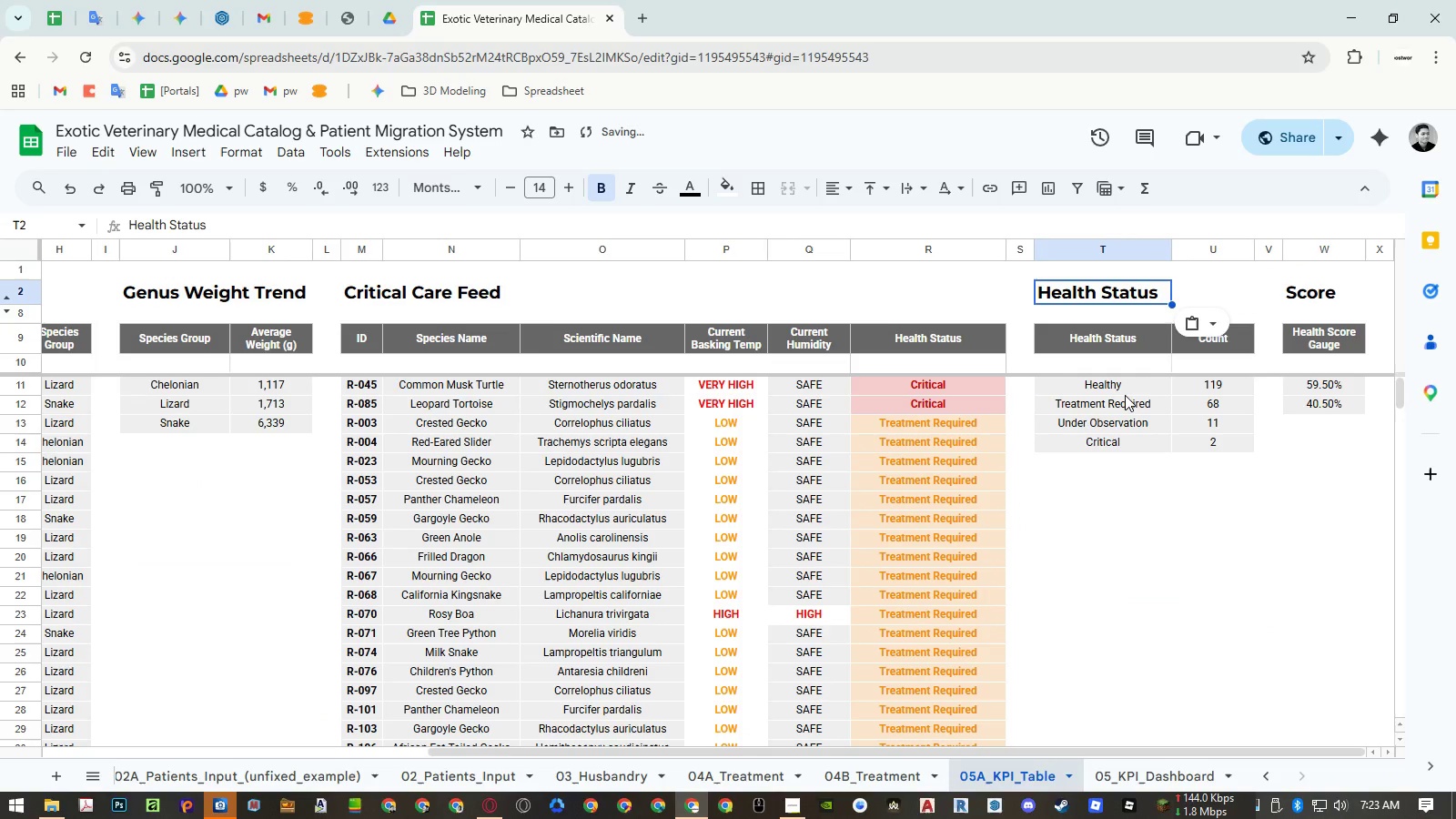 
hold_key(key=ShiftRight, duration=0.97)
 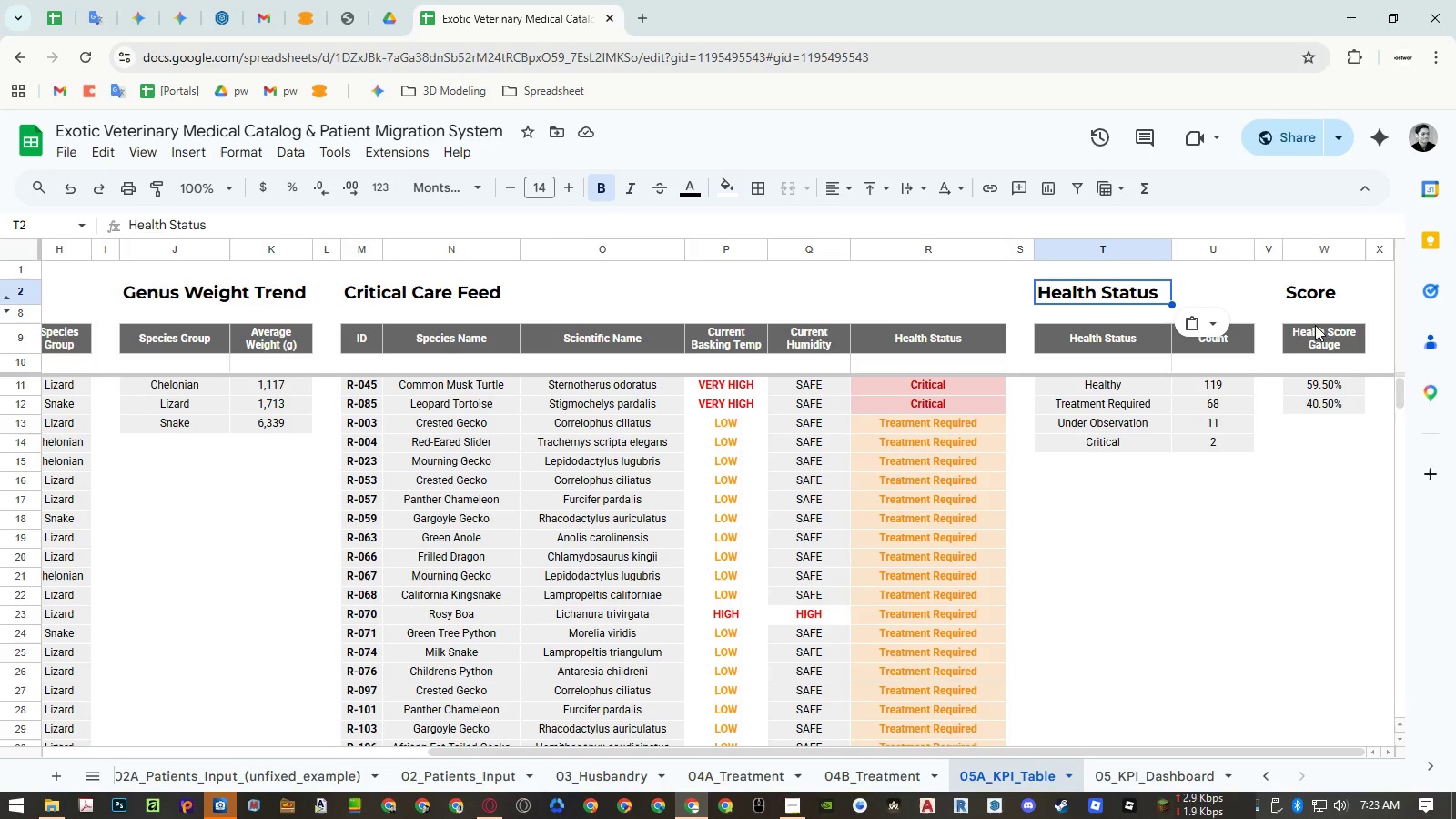 
wait(5.81)
 